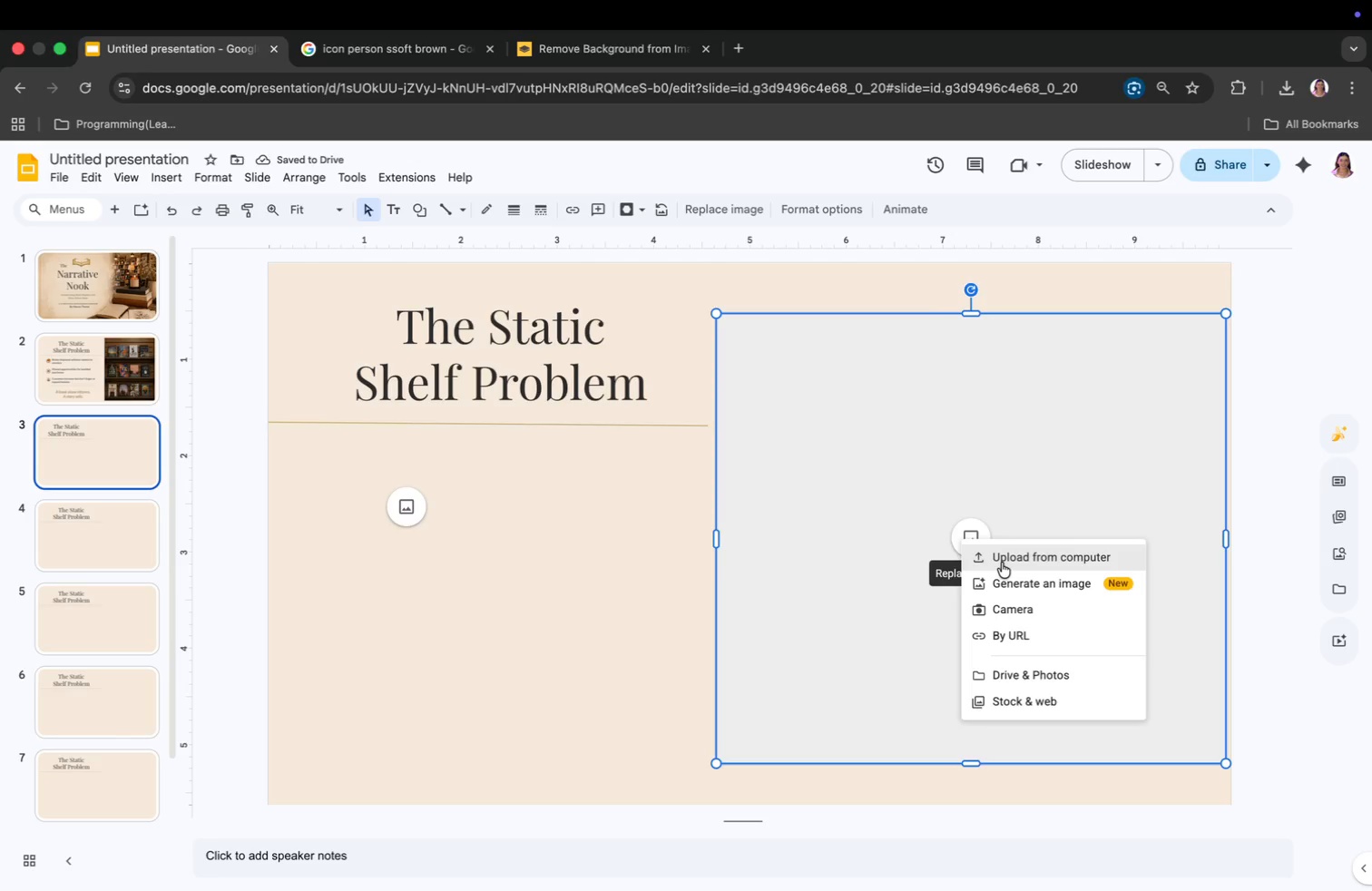 
left_click([1002, 563])
 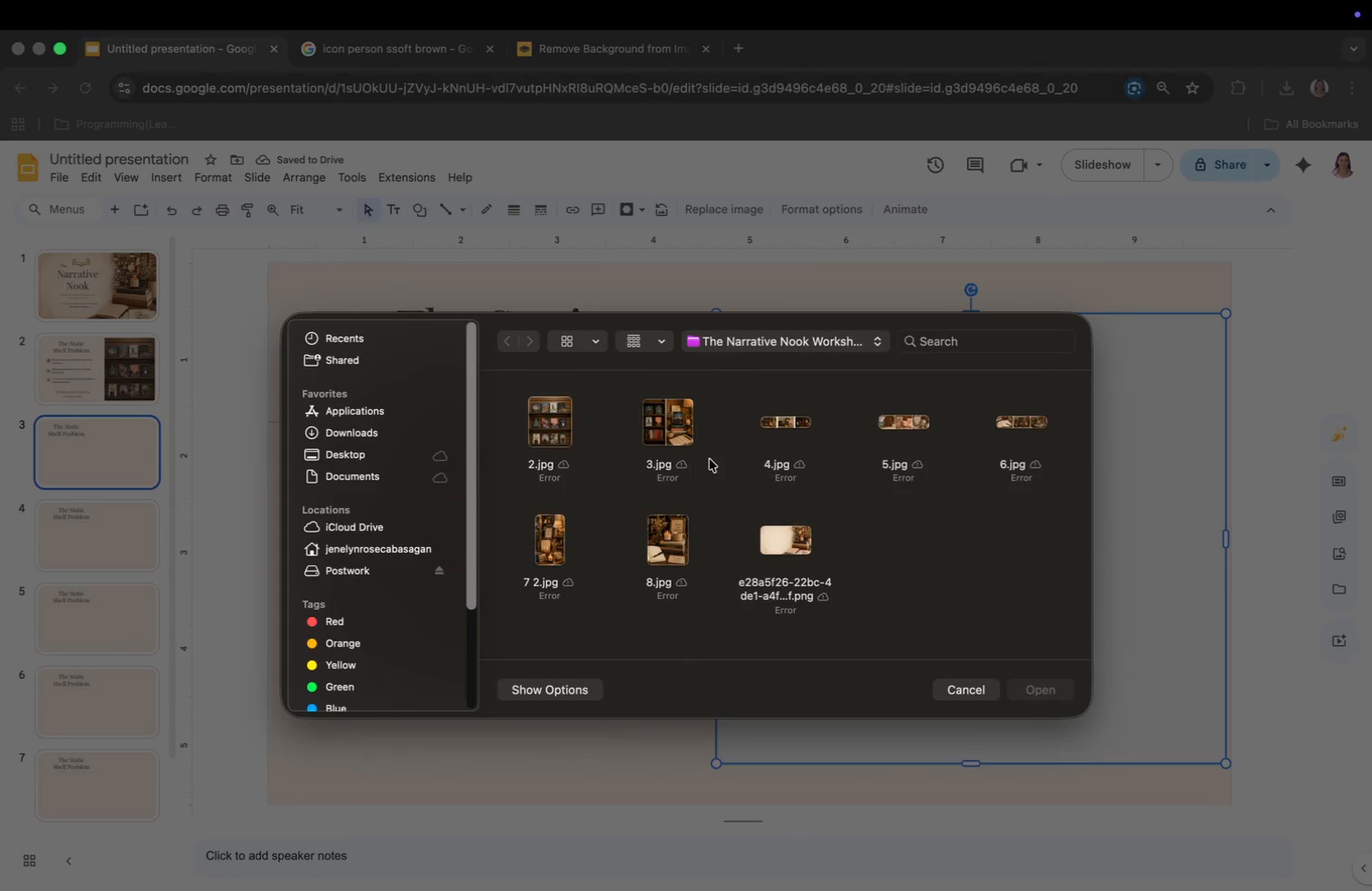 
left_click([676, 423])
 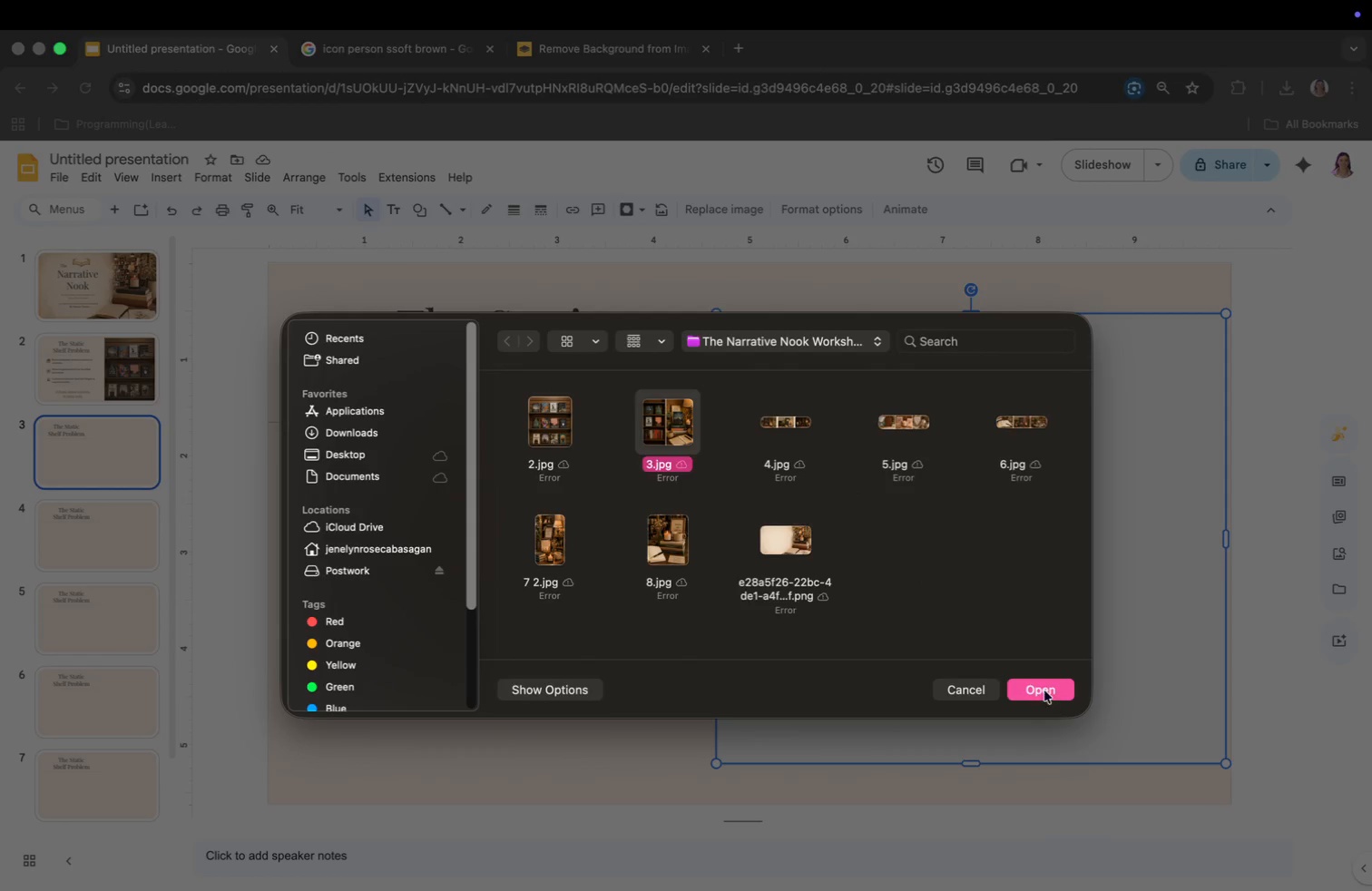 
left_click([1044, 689])
 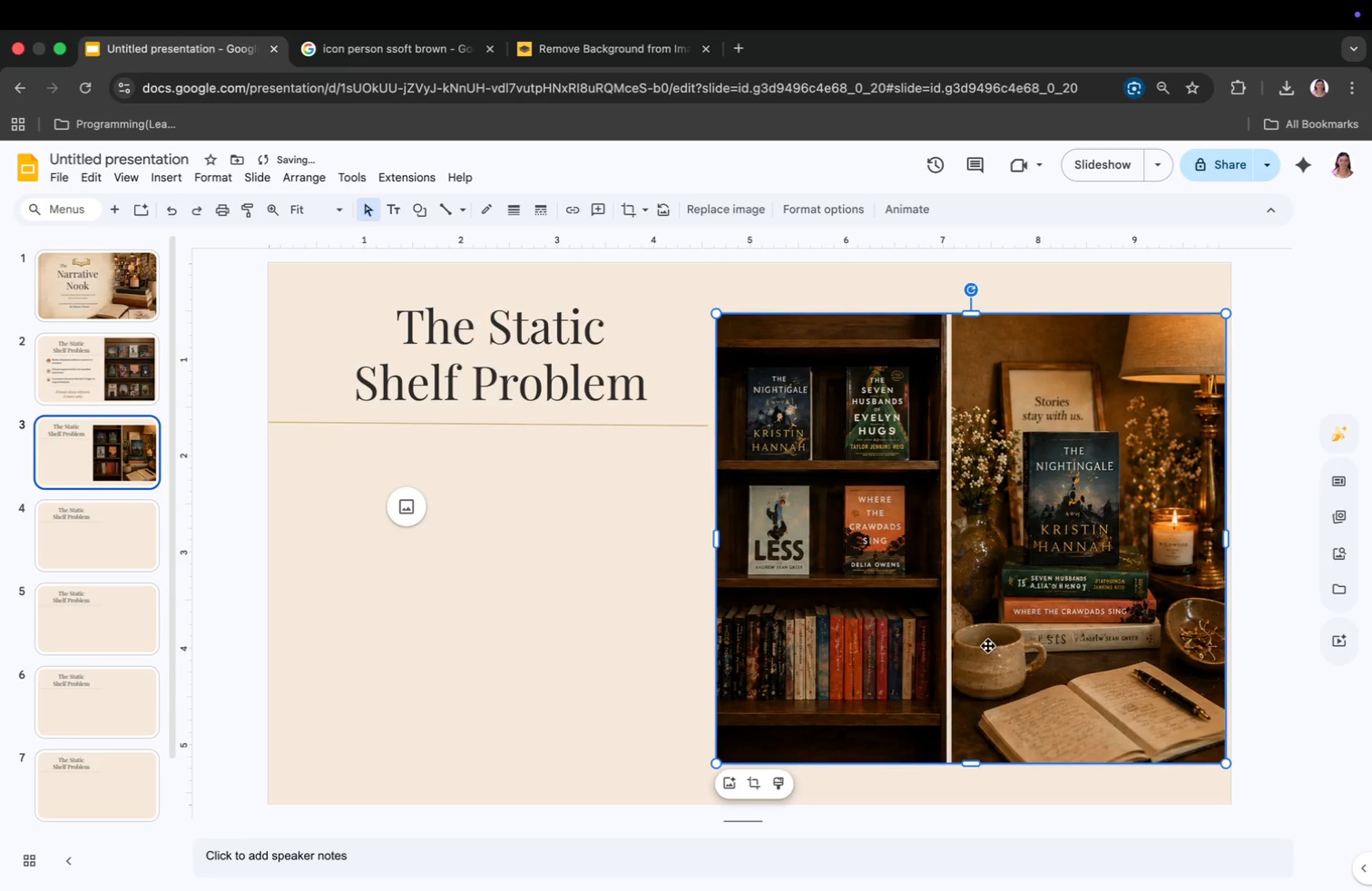 
left_click([609, 618])
 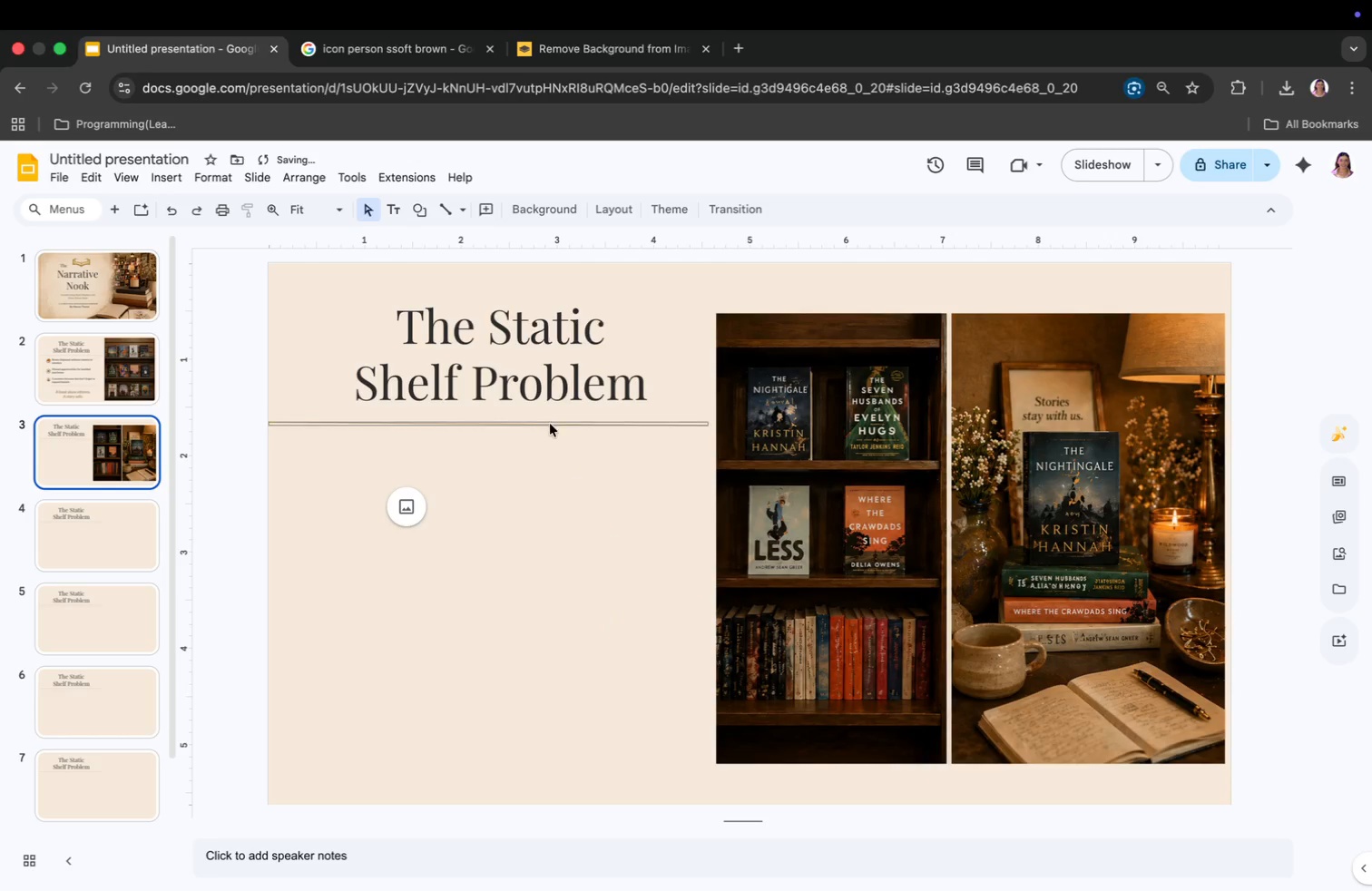 
left_click([518, 343])
 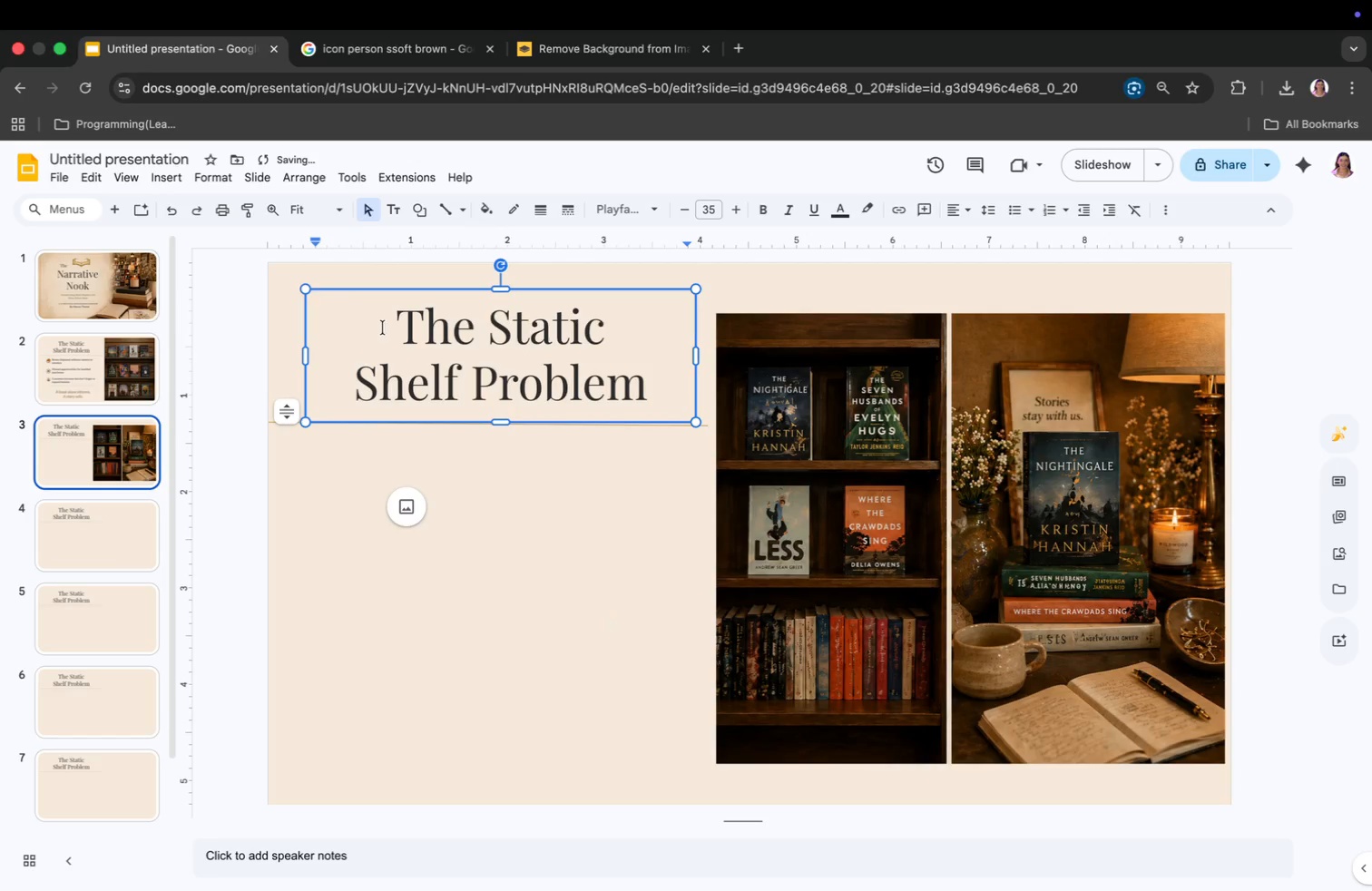 
left_click_drag(start_coordinate=[392, 328], to_coordinate=[668, 412])
 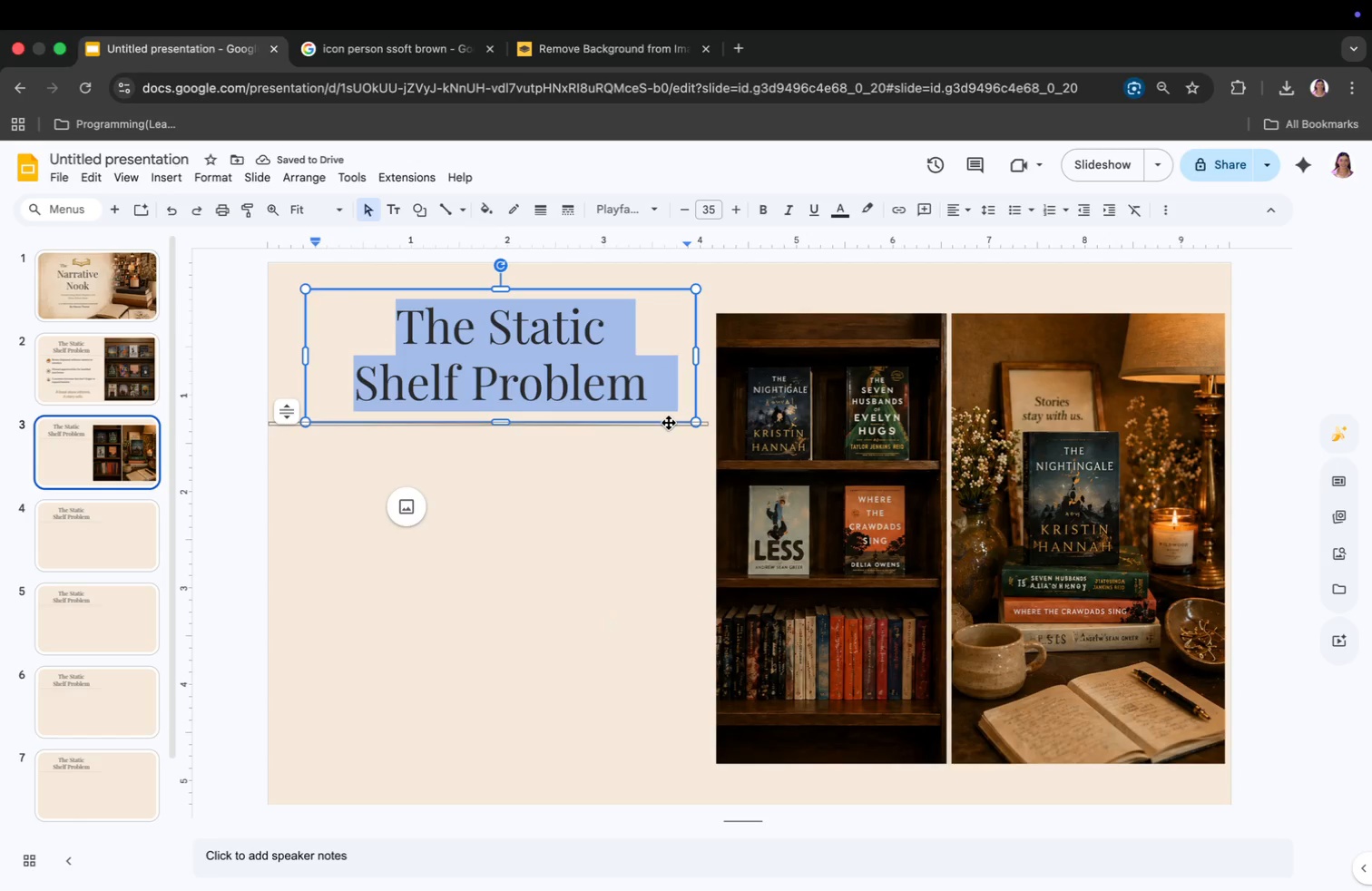 
type(Froe)
key(Backspace)
 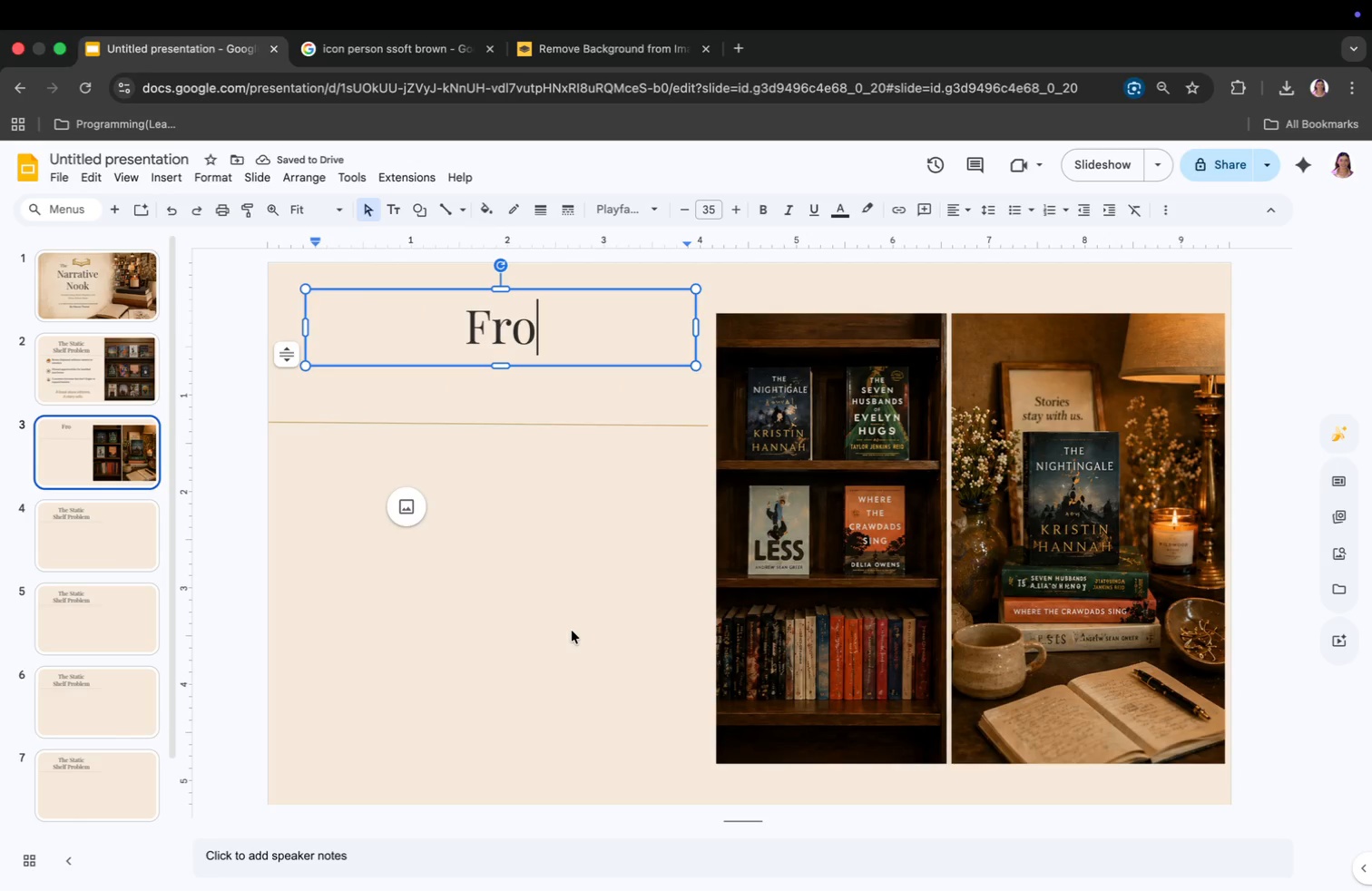 
type(m Product)
 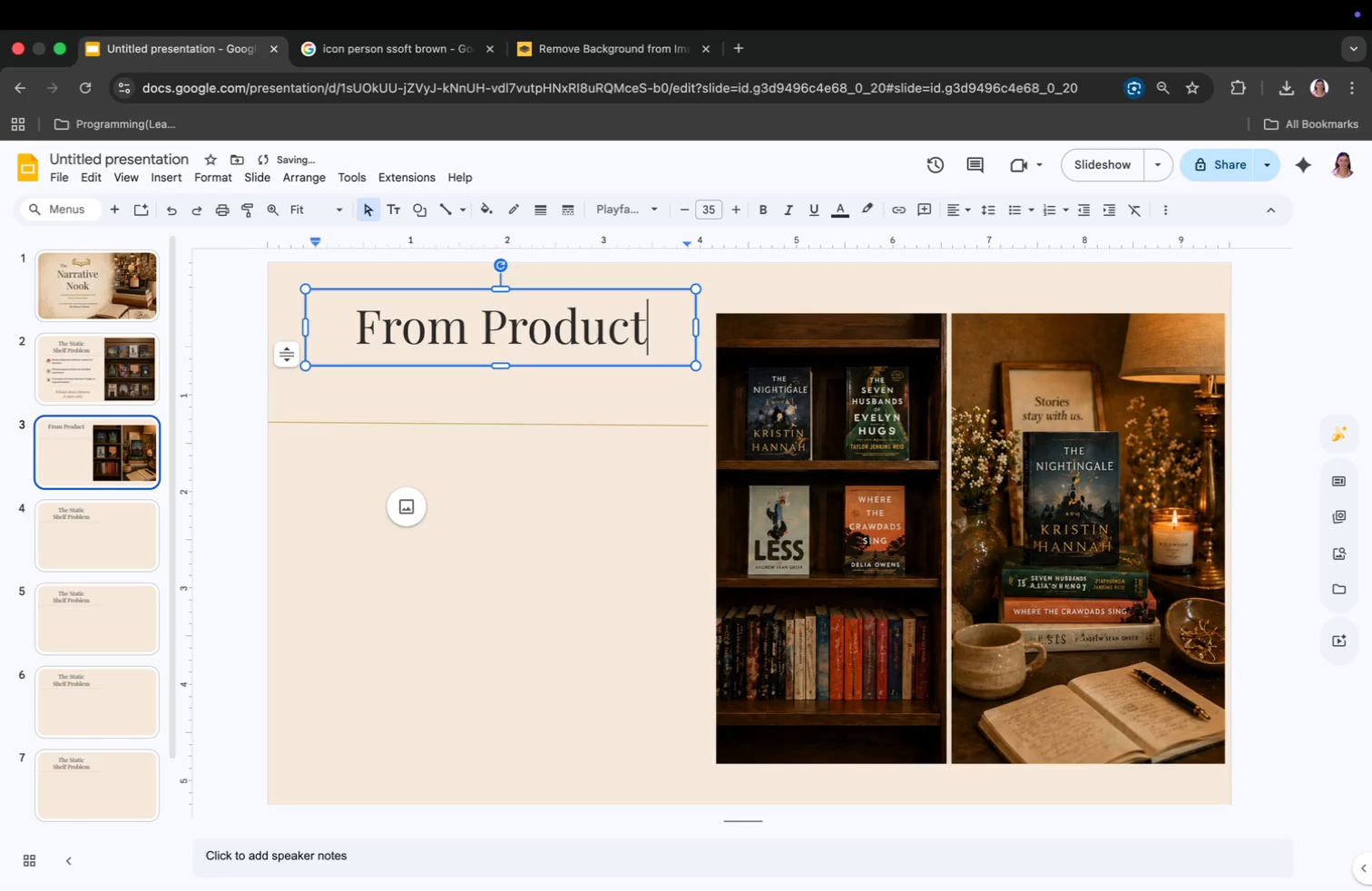 
key(Enter)
 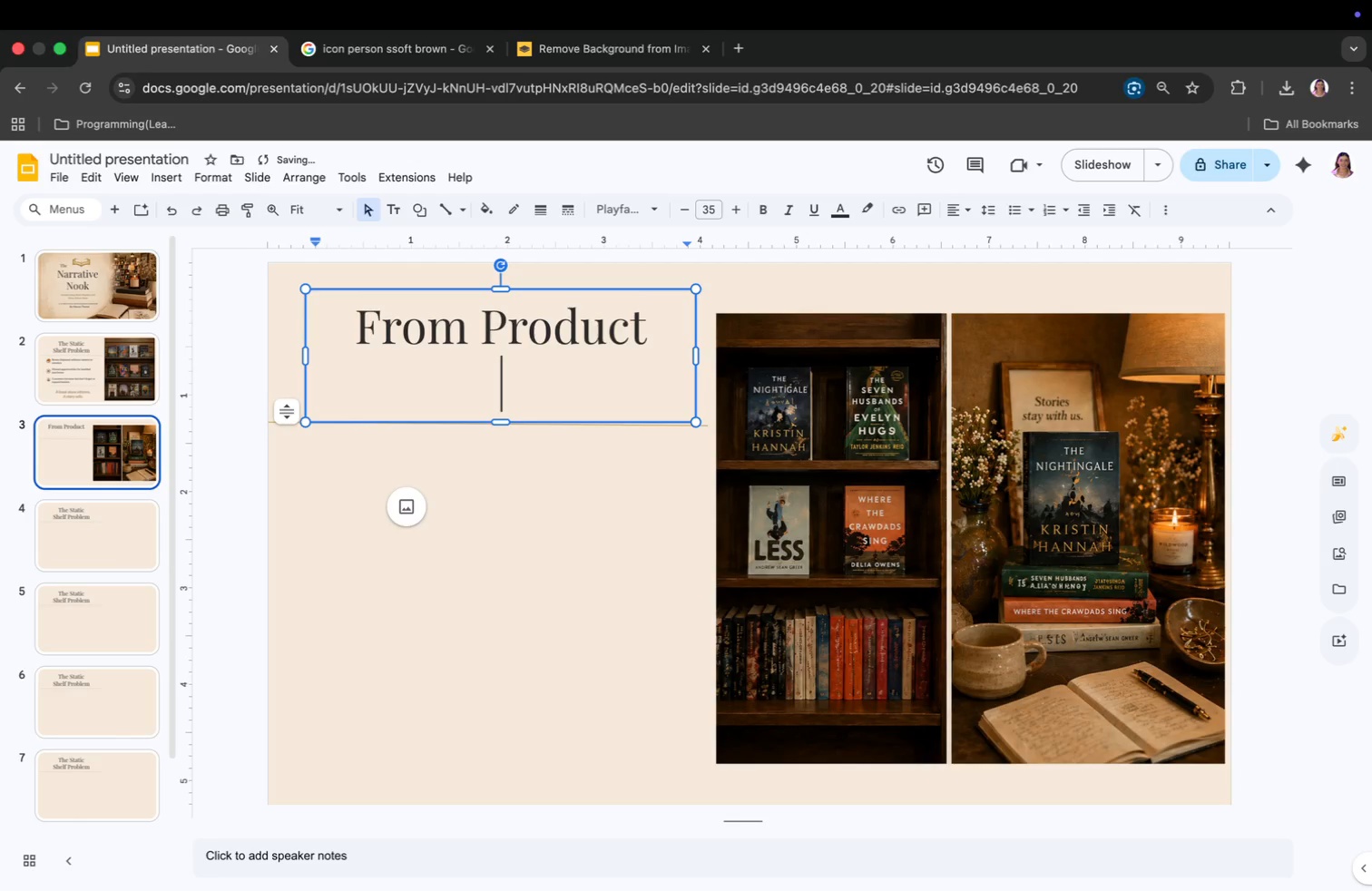 
type(Experience)
 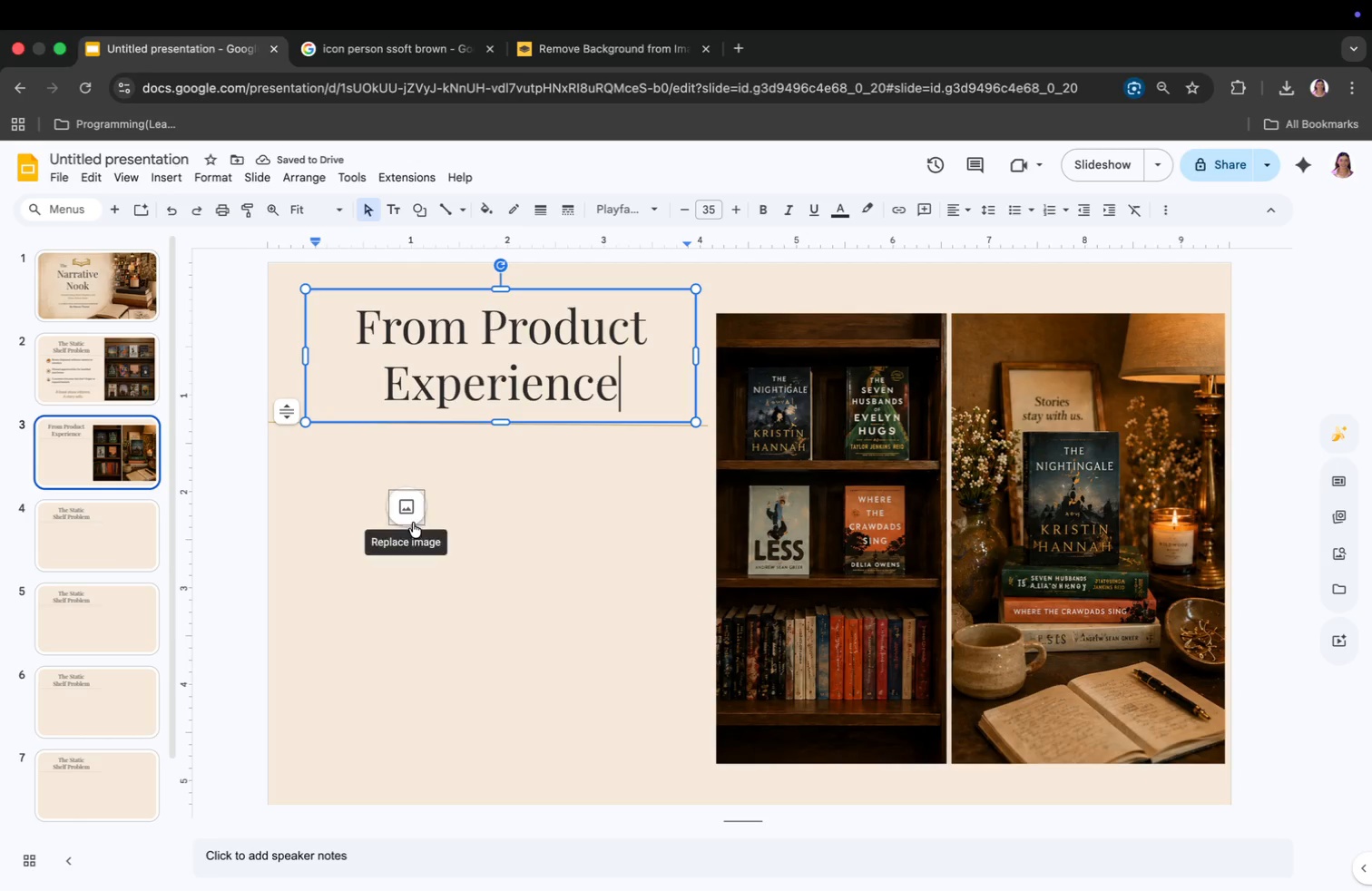 
left_click_drag(start_coordinate=[408, 507], to_coordinate=[333, 468])
 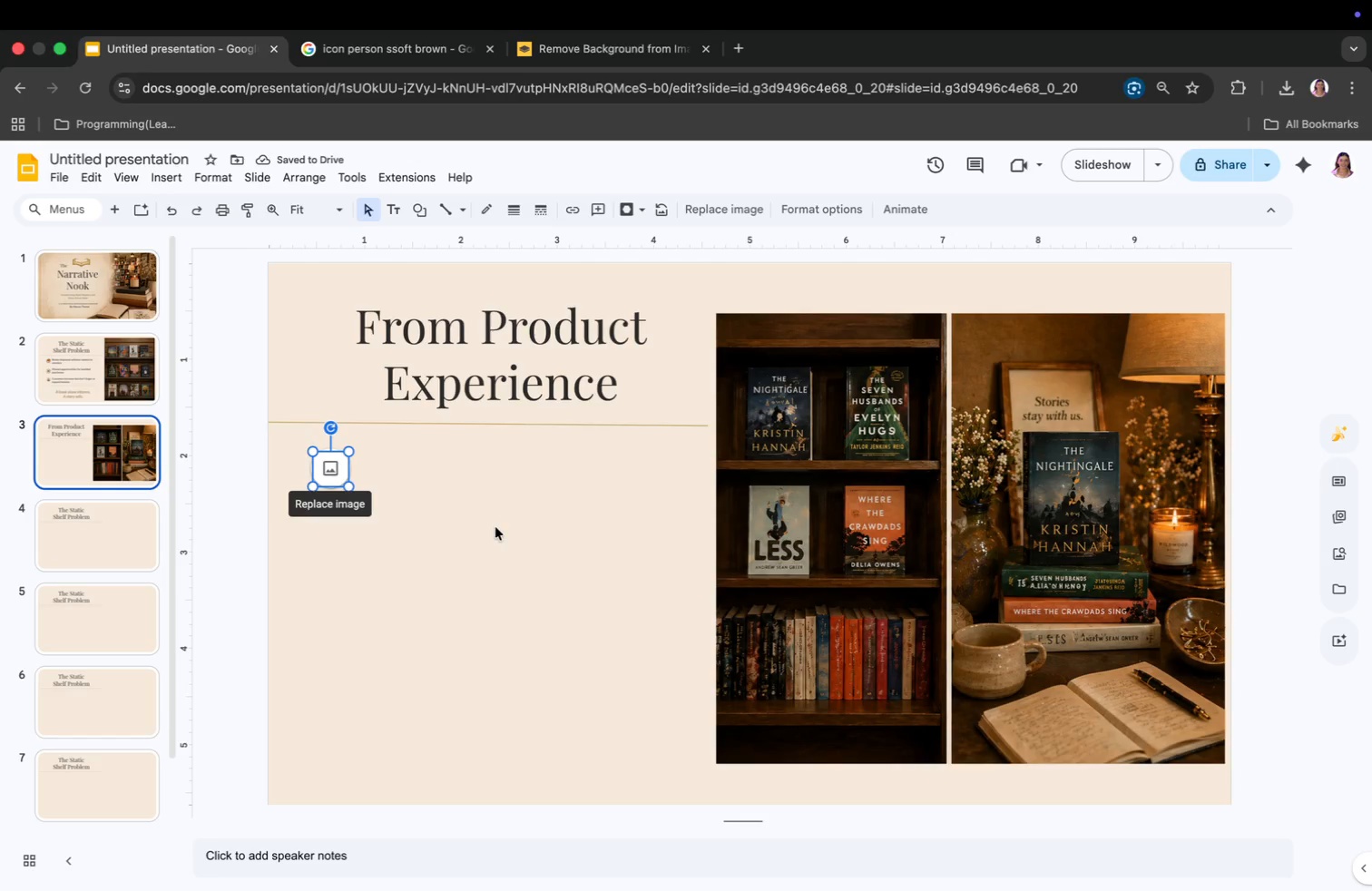 
wait(8.36)
 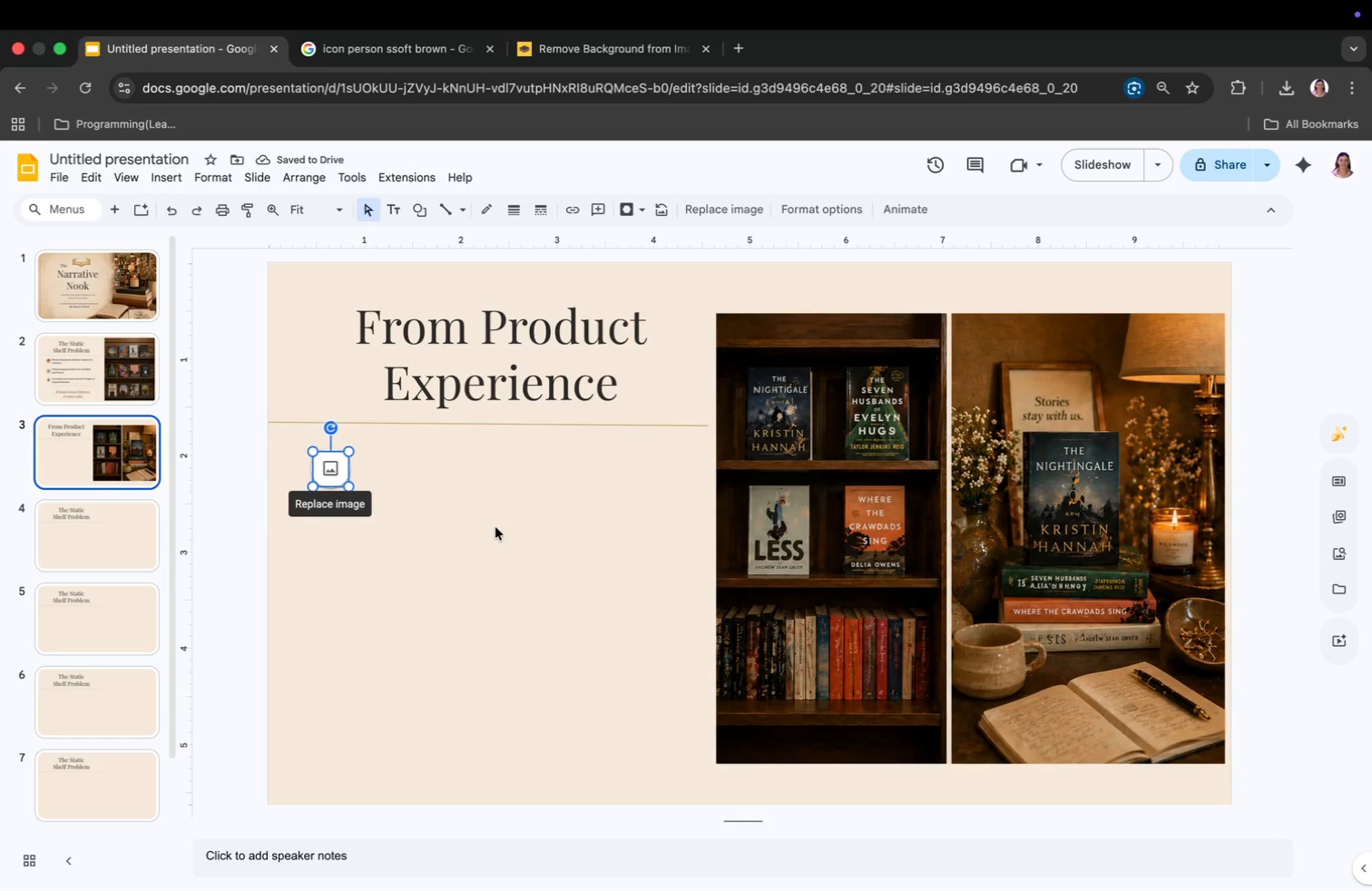 
left_click([228, 275])
 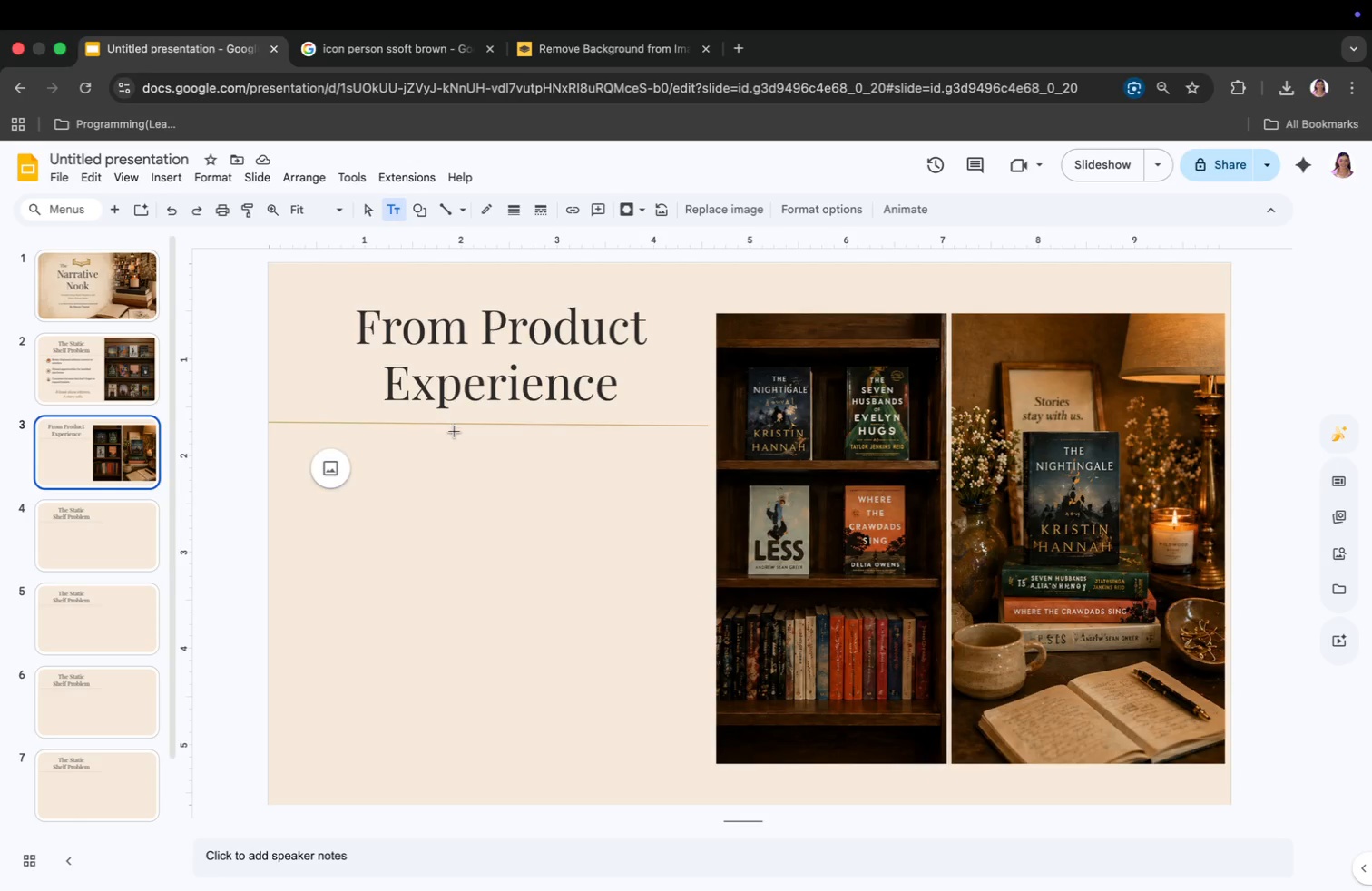 
left_click([416, 449])
 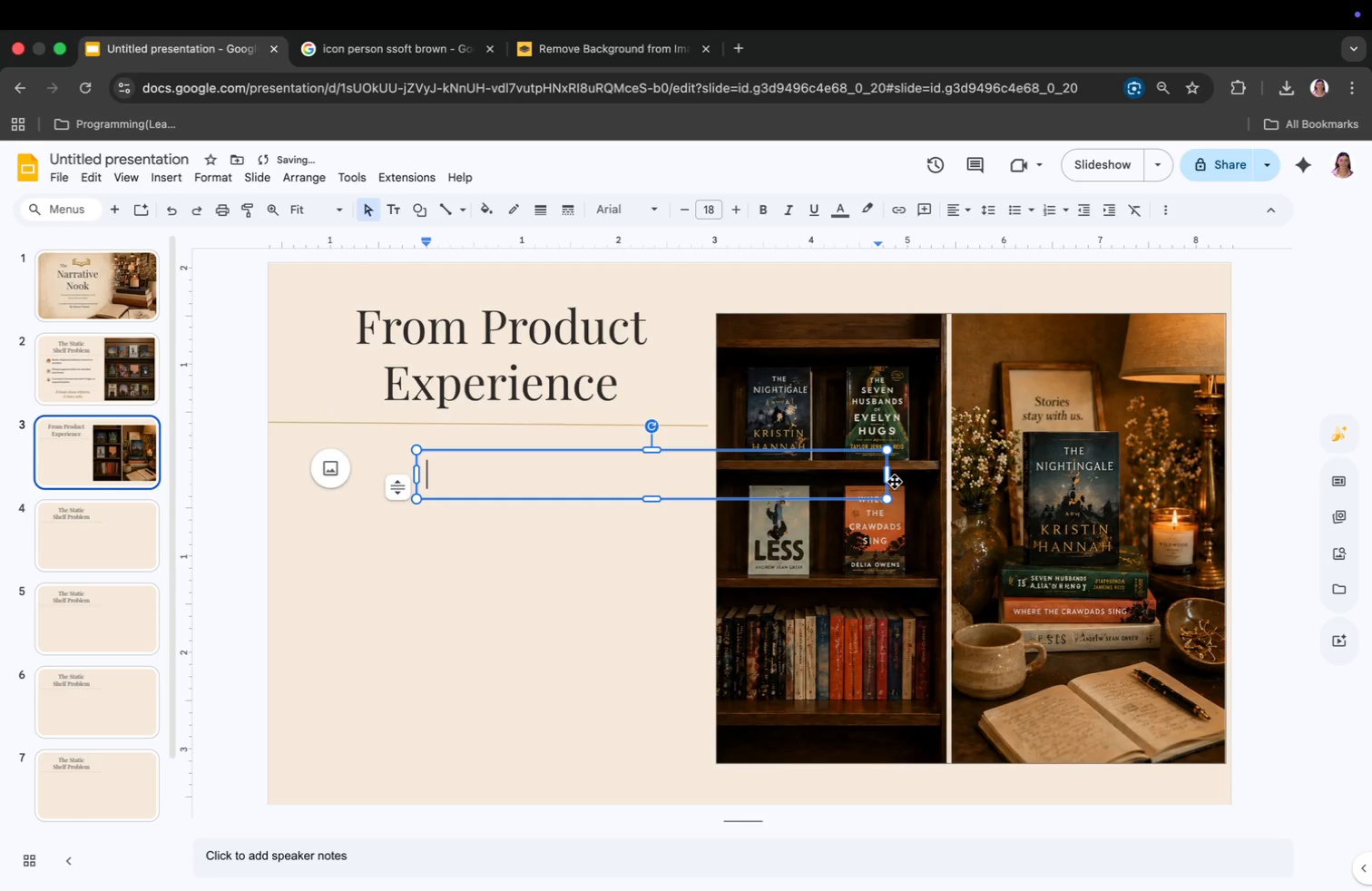 
left_click_drag(start_coordinate=[887, 477], to_coordinate=[741, 486])
 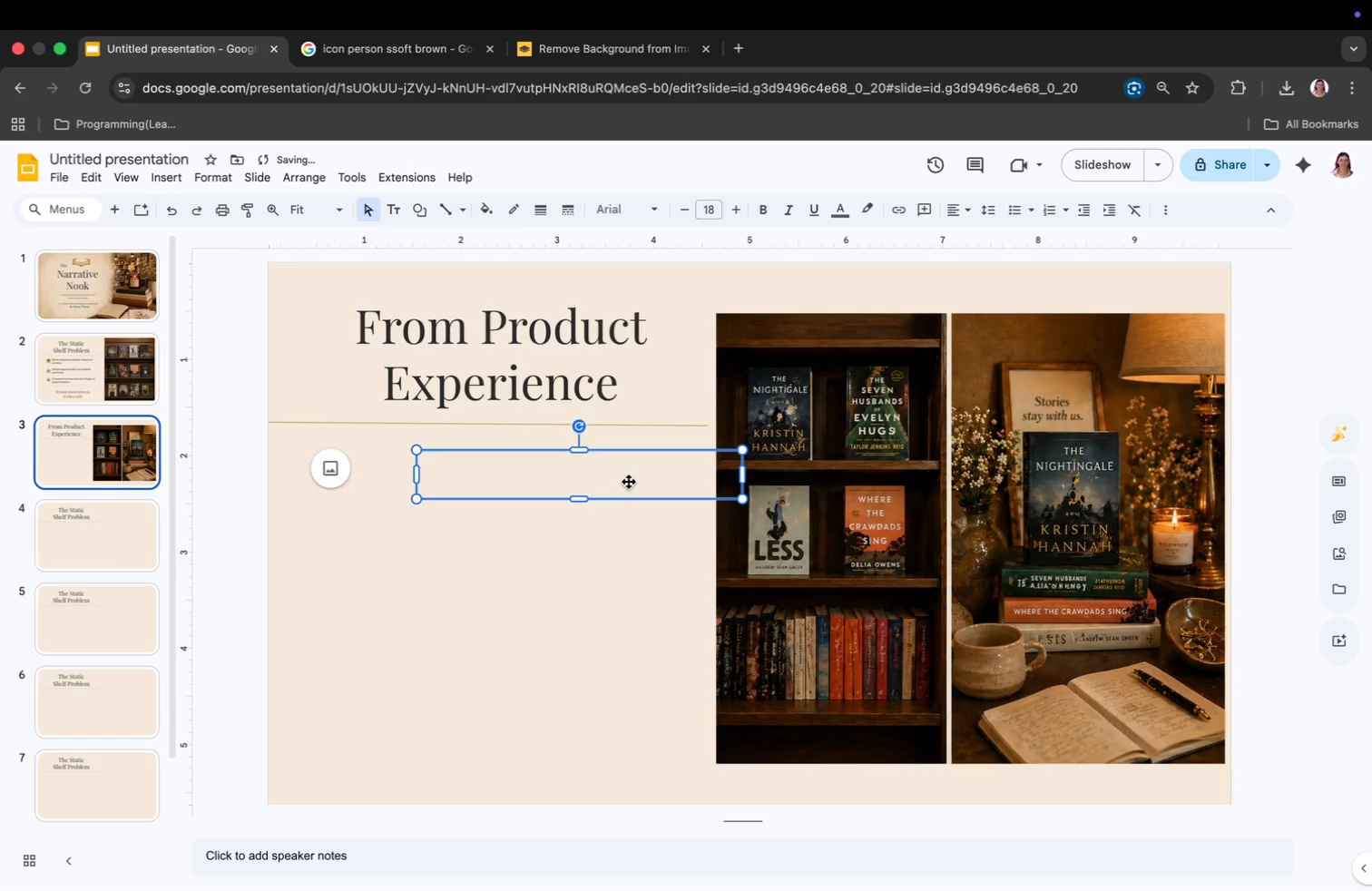 
left_click_drag(start_coordinate=[616, 476], to_coordinate=[569, 458])
 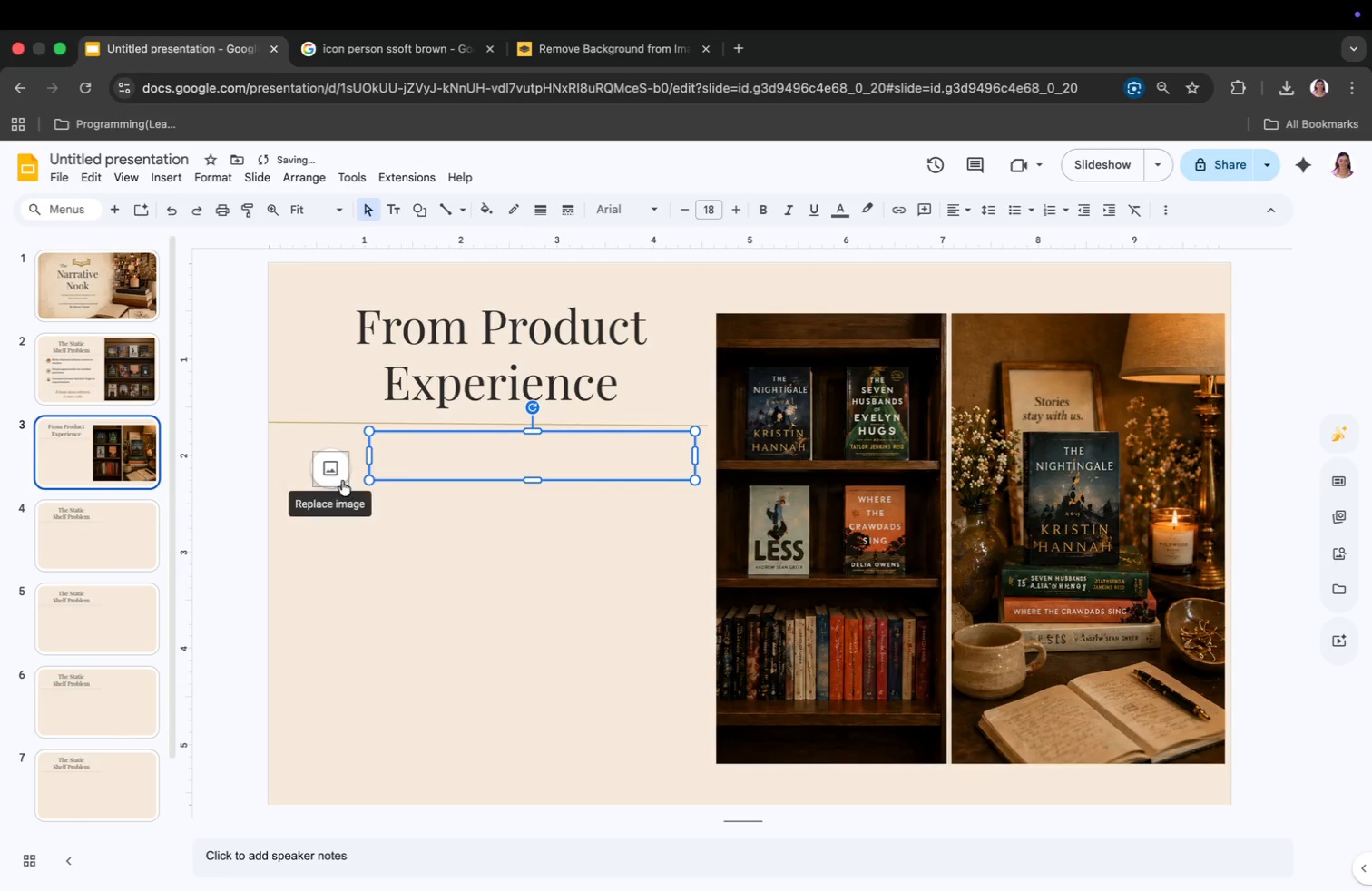 
left_click_drag(start_coordinate=[331, 467], to_coordinate=[331, 456])
 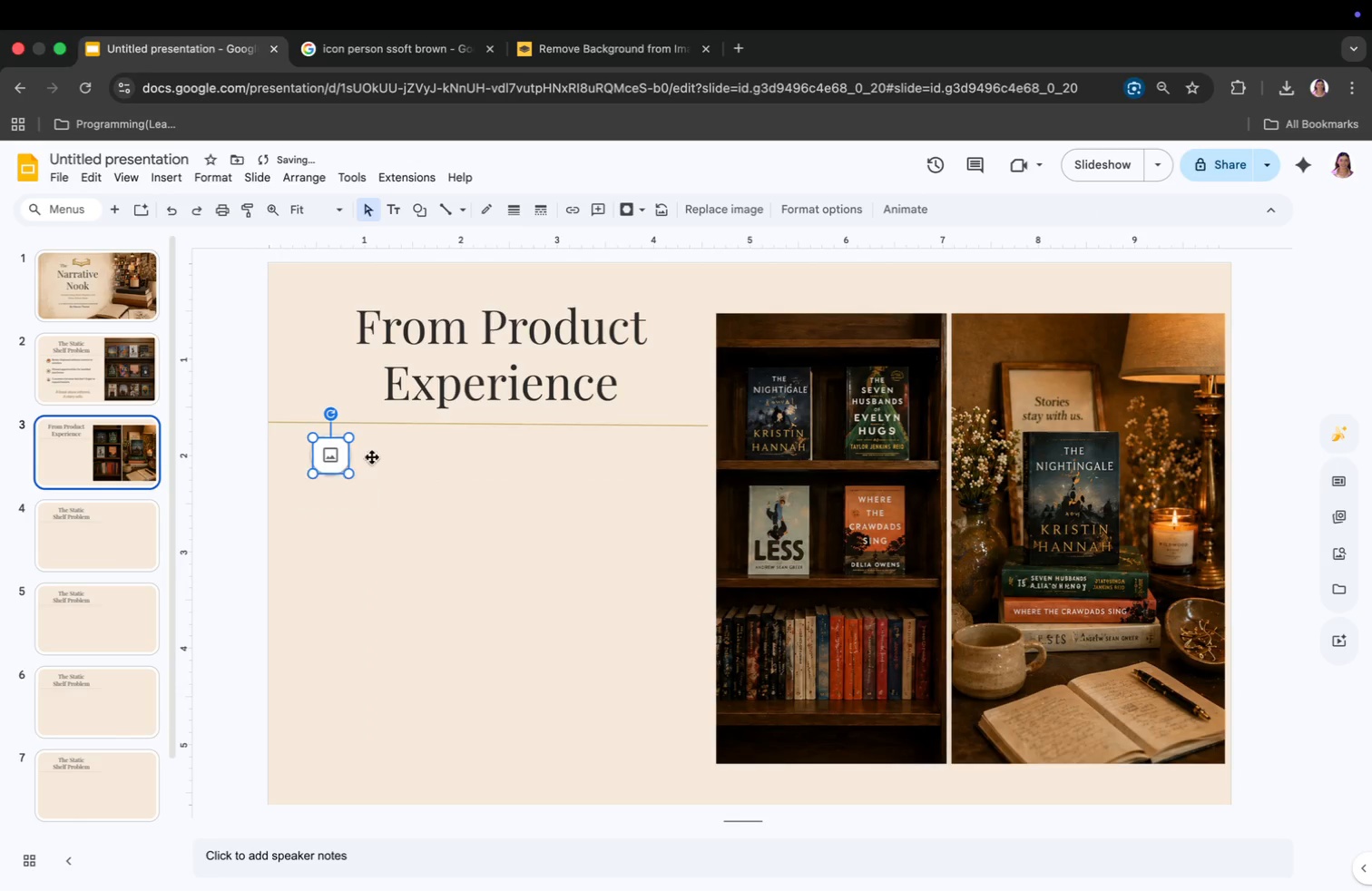 
left_click([382, 457])
 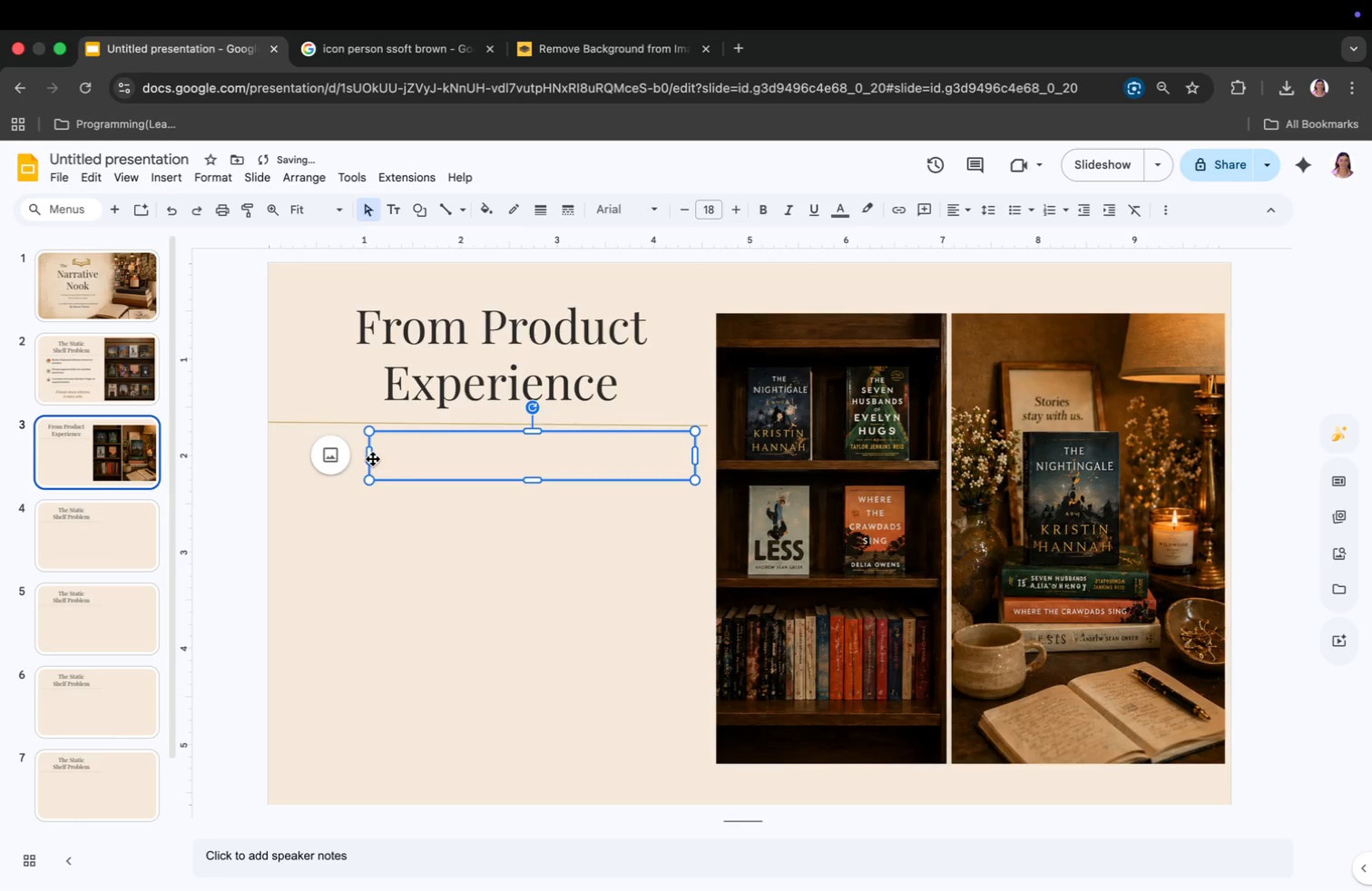 
left_click_drag(start_coordinate=[370, 458], to_coordinate=[362, 459])
 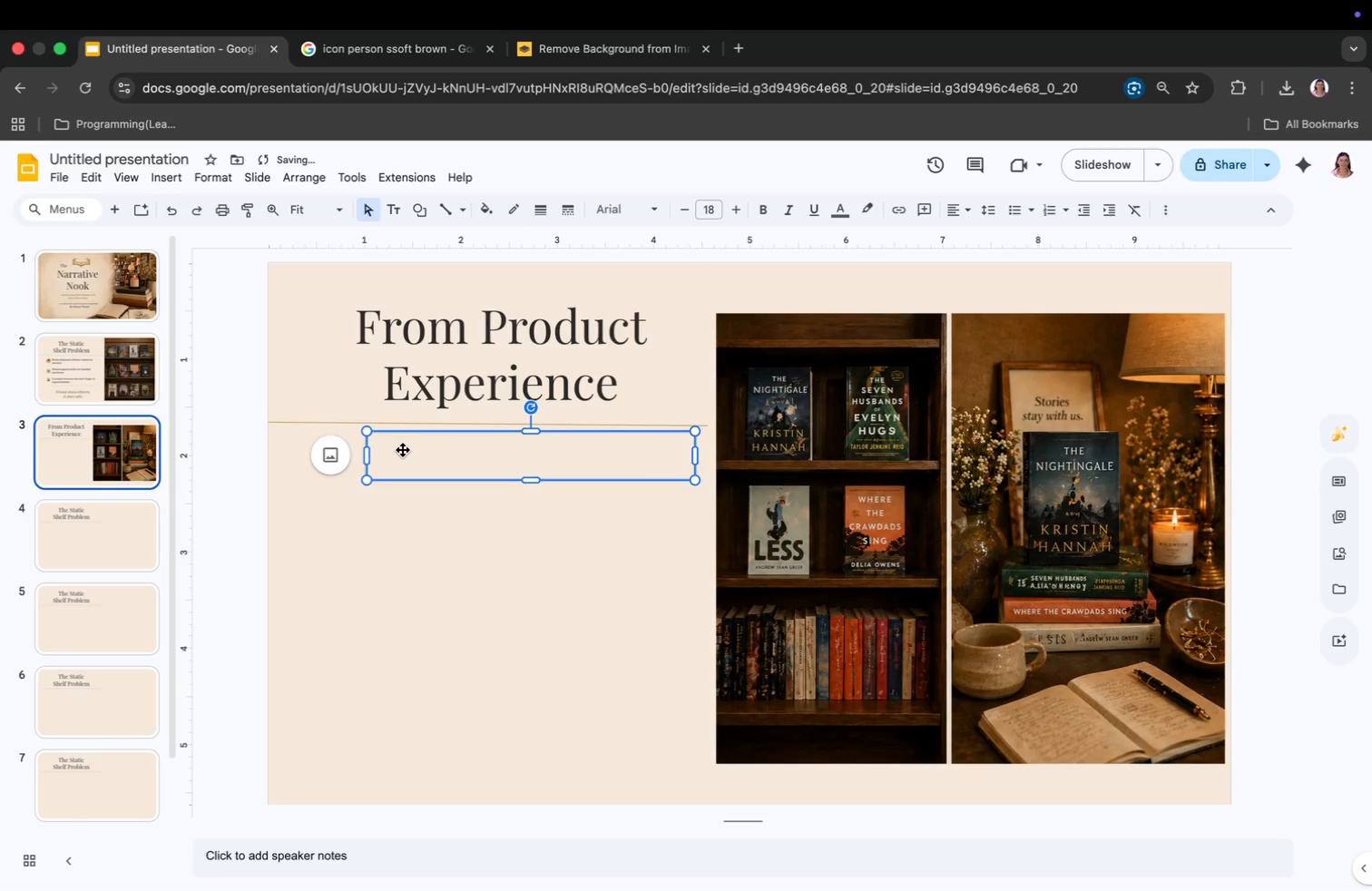 
double_click([403, 450])
 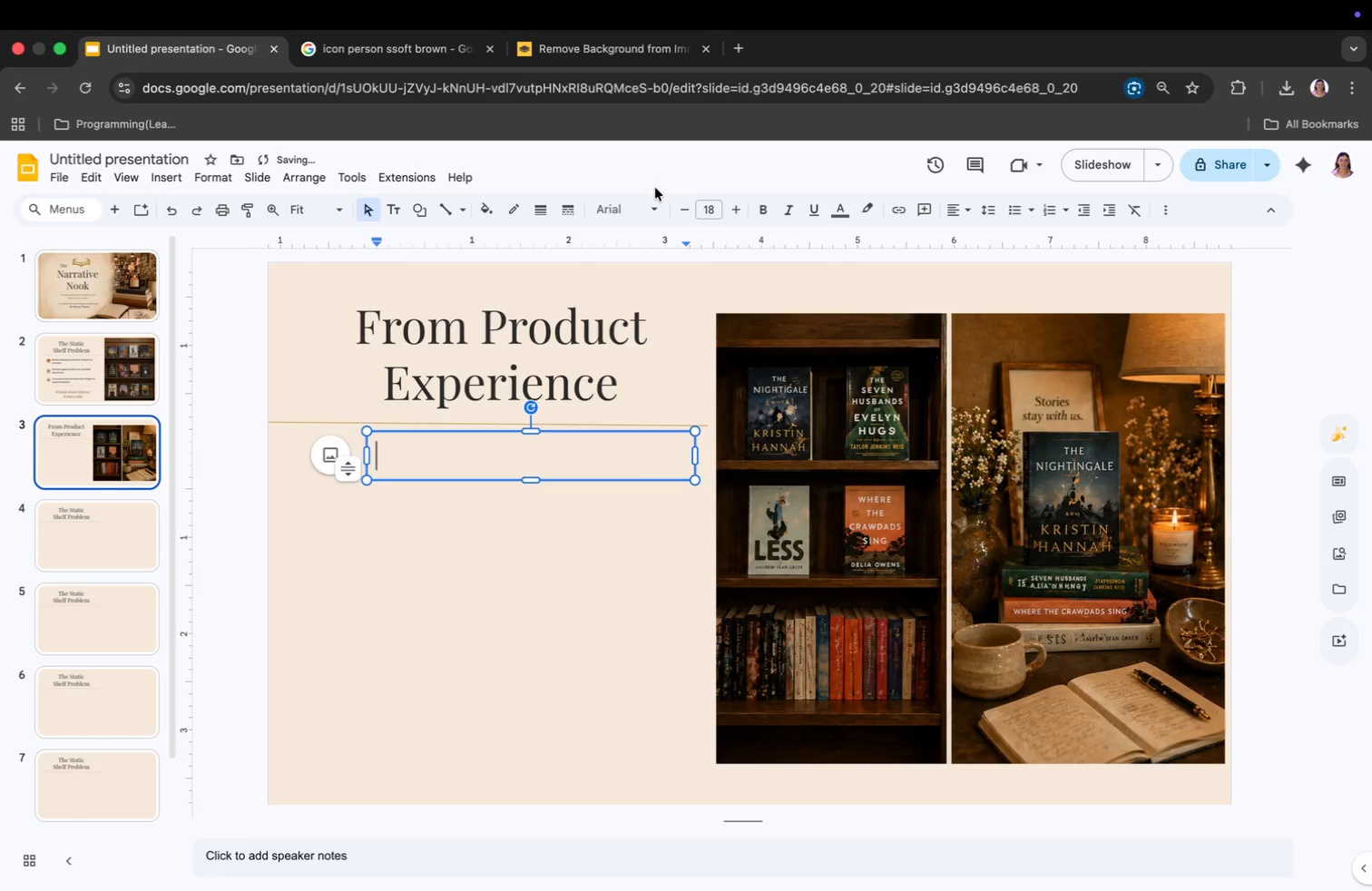 
left_click([649, 215])
 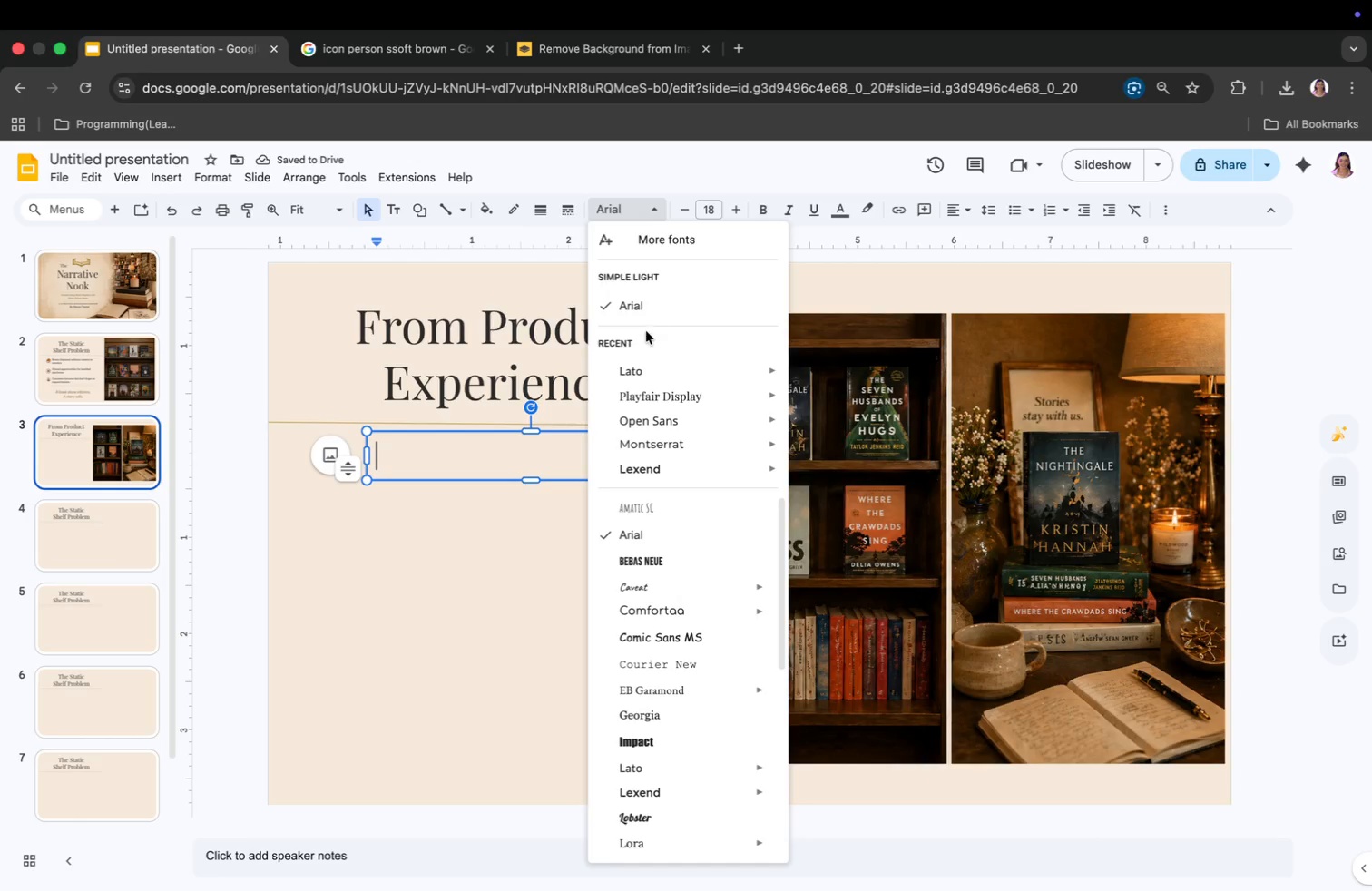 
left_click([643, 373])
 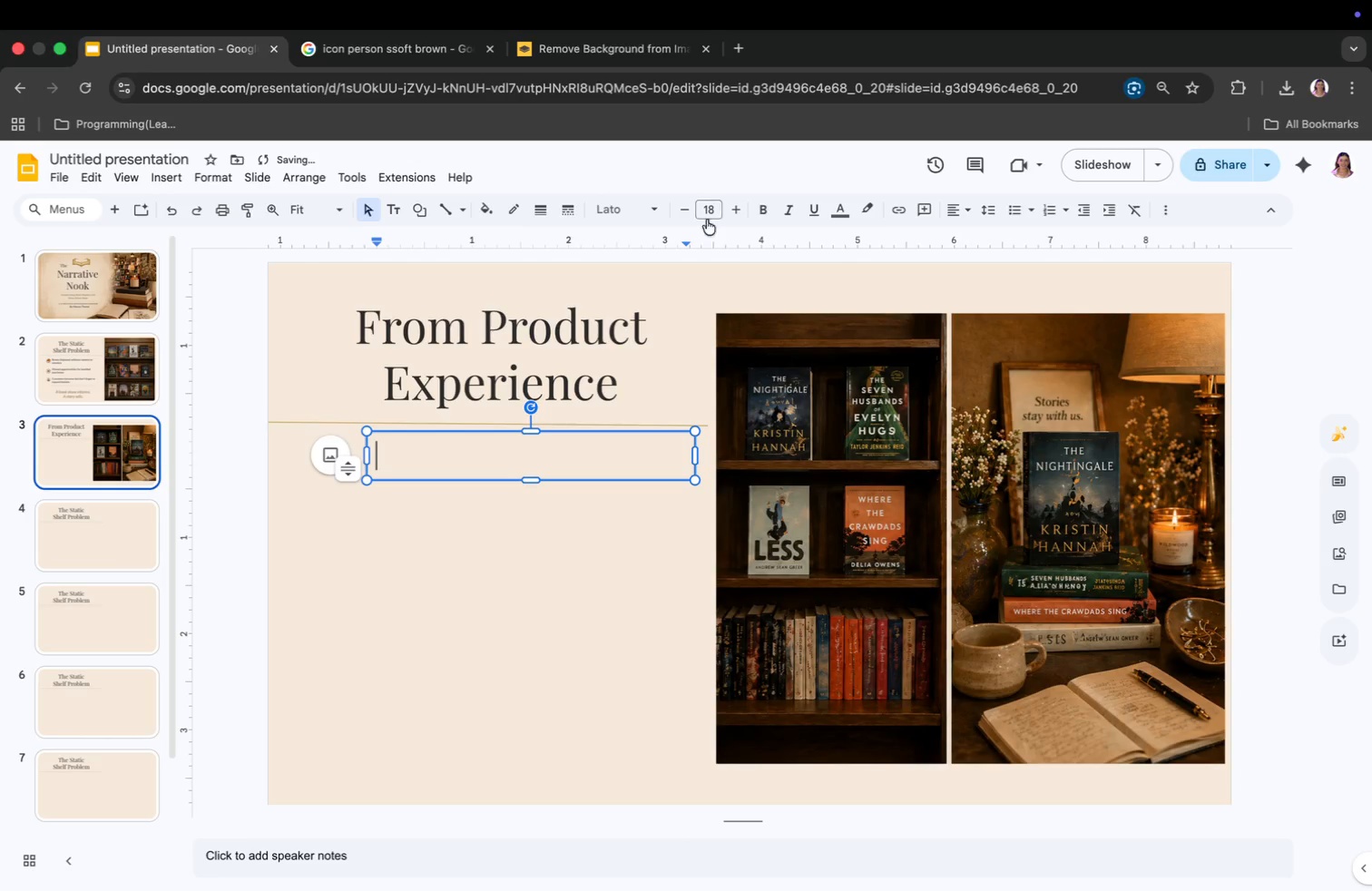 
left_click([712, 207])
 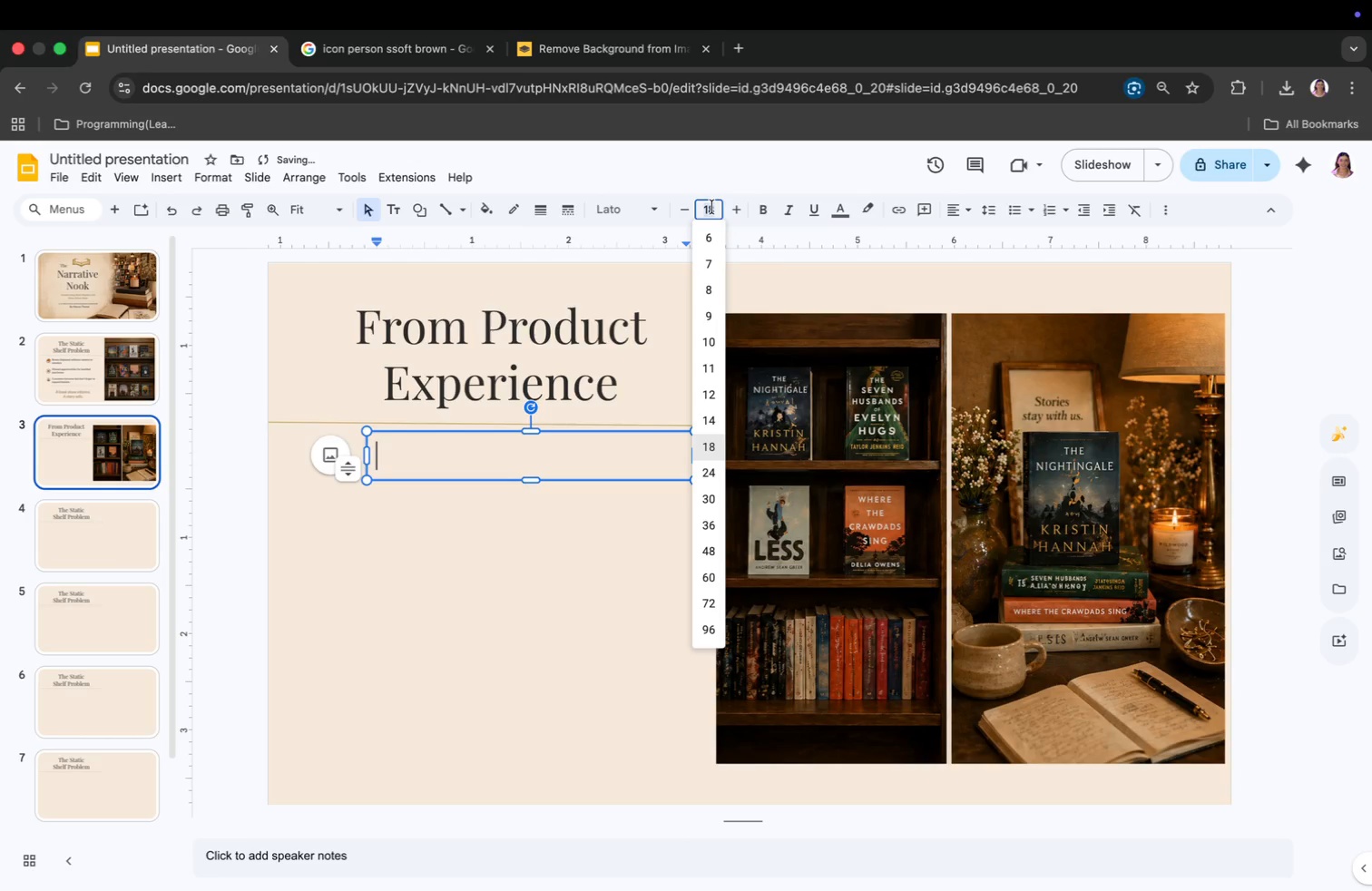 
hold_key(key=1, duration=0.45)
 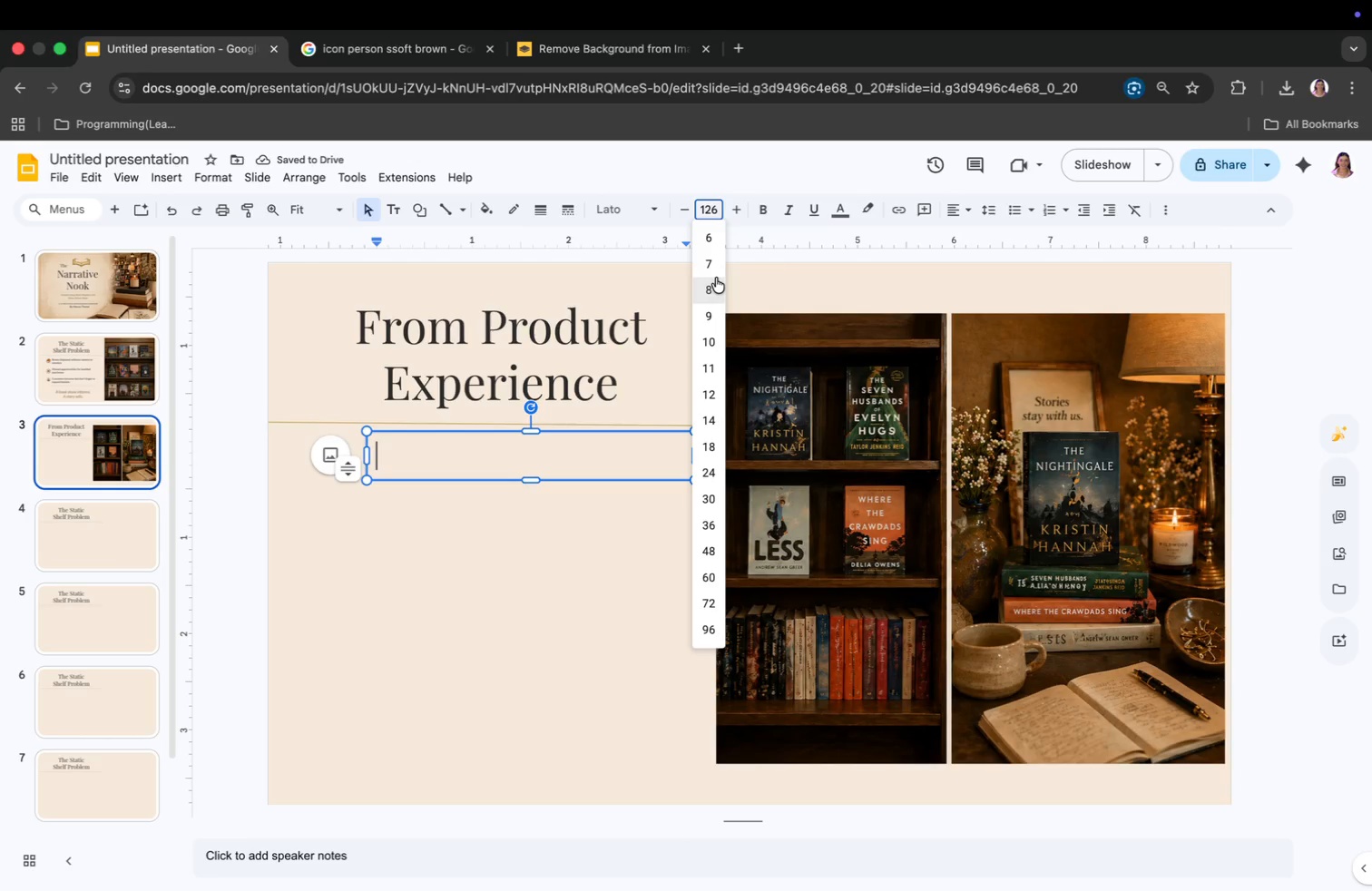 
type(26)
 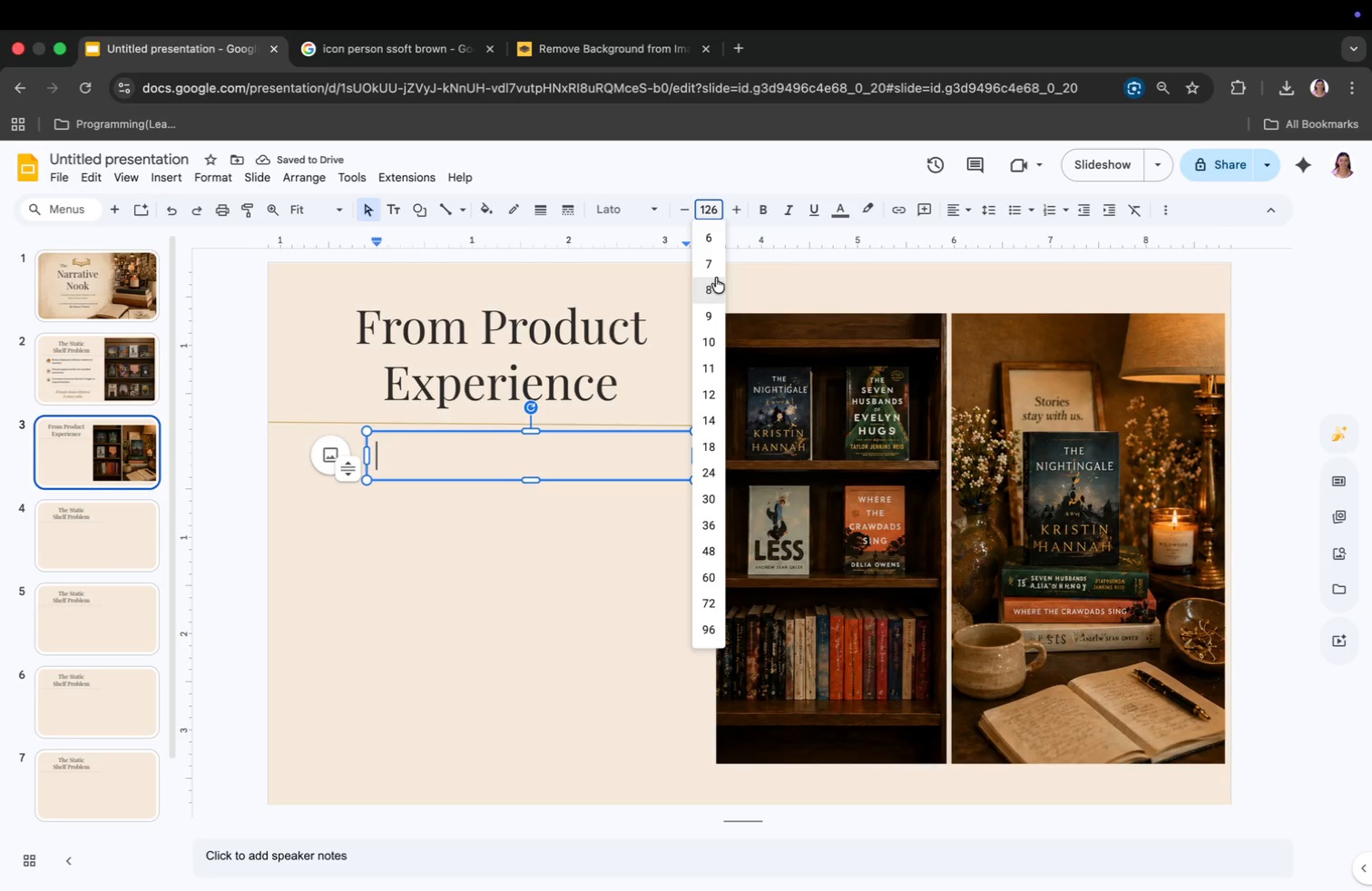 
key(Backspace)
 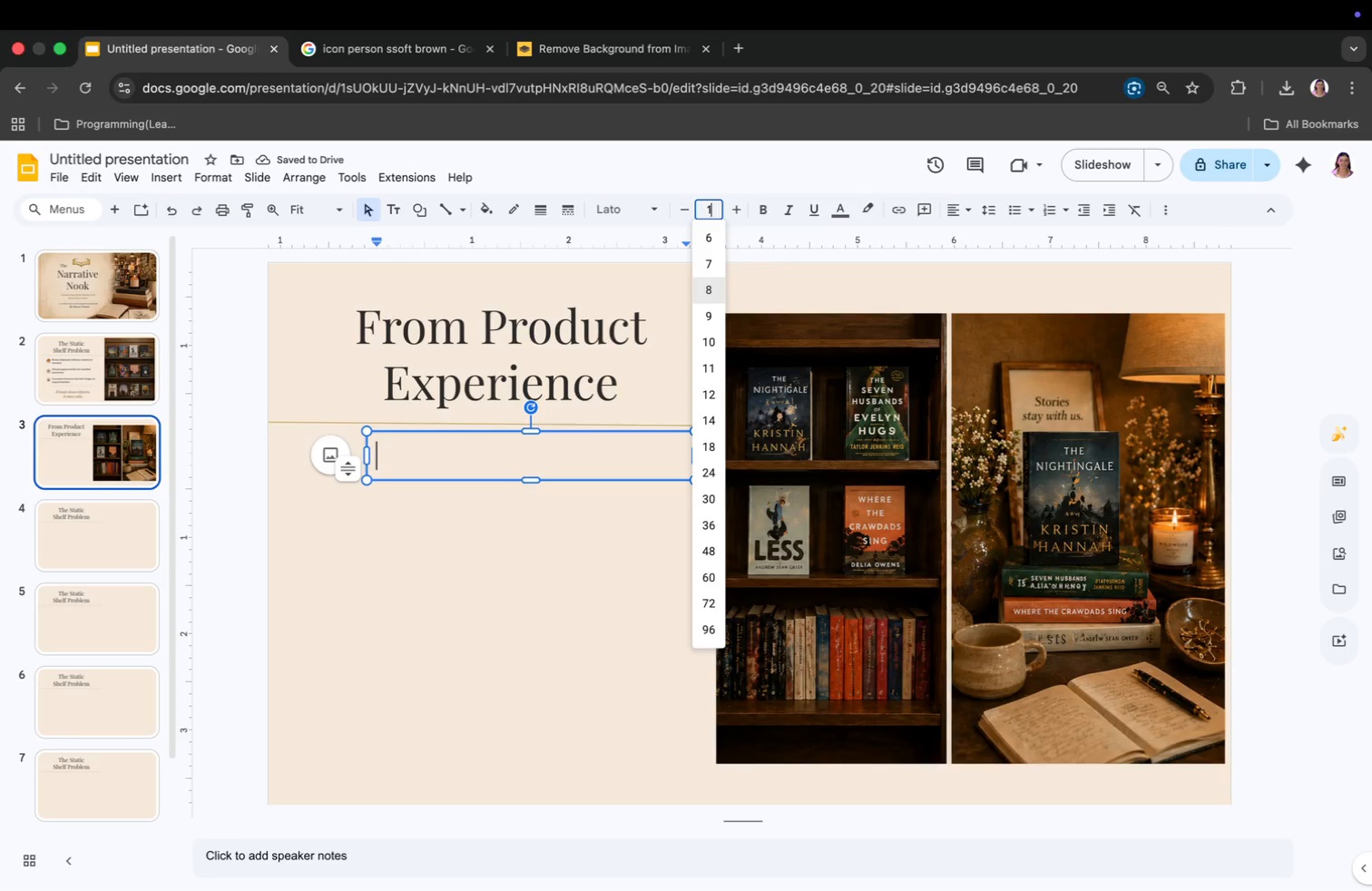 
key(Backspace)
 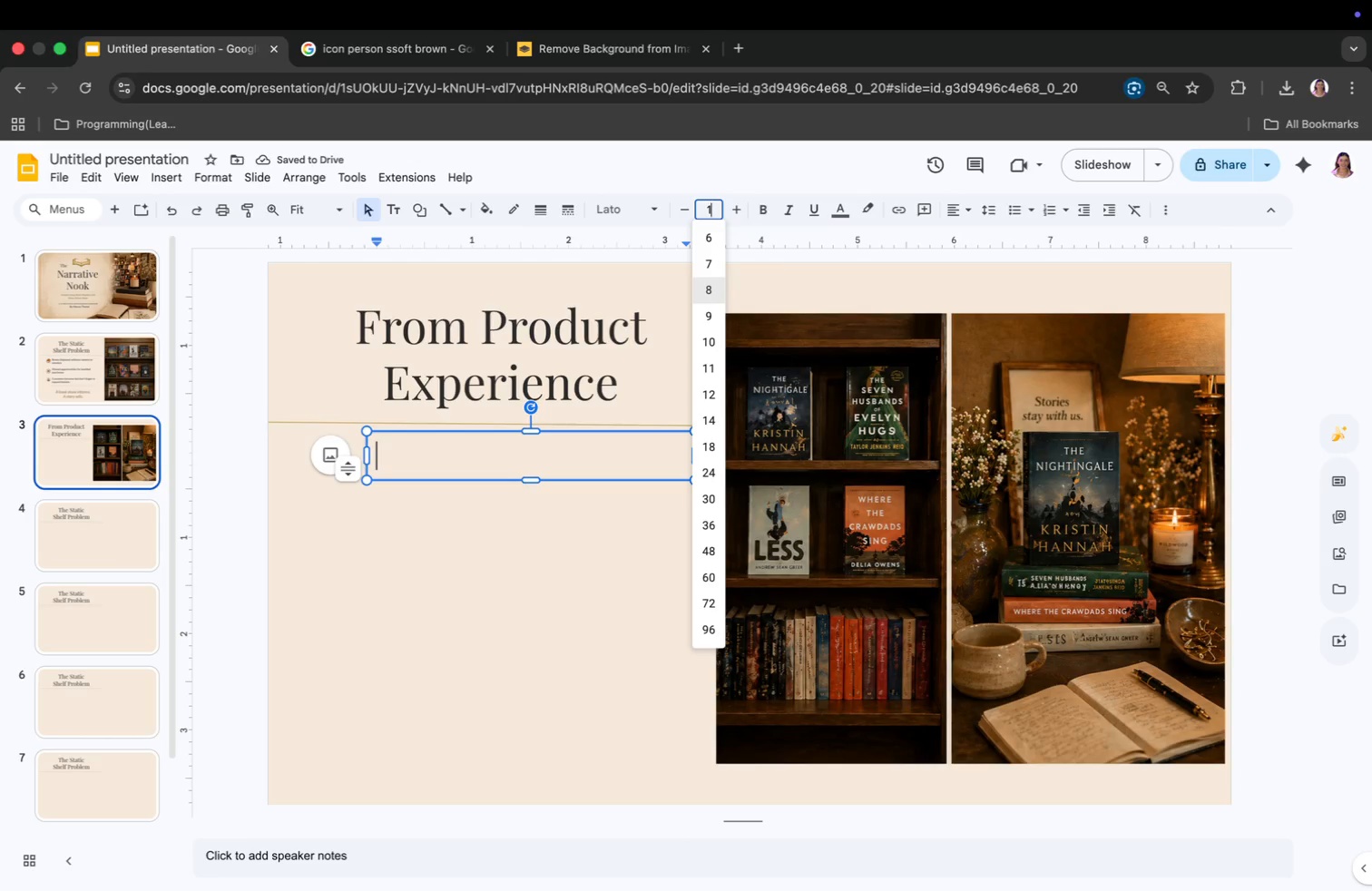 
key(6)
 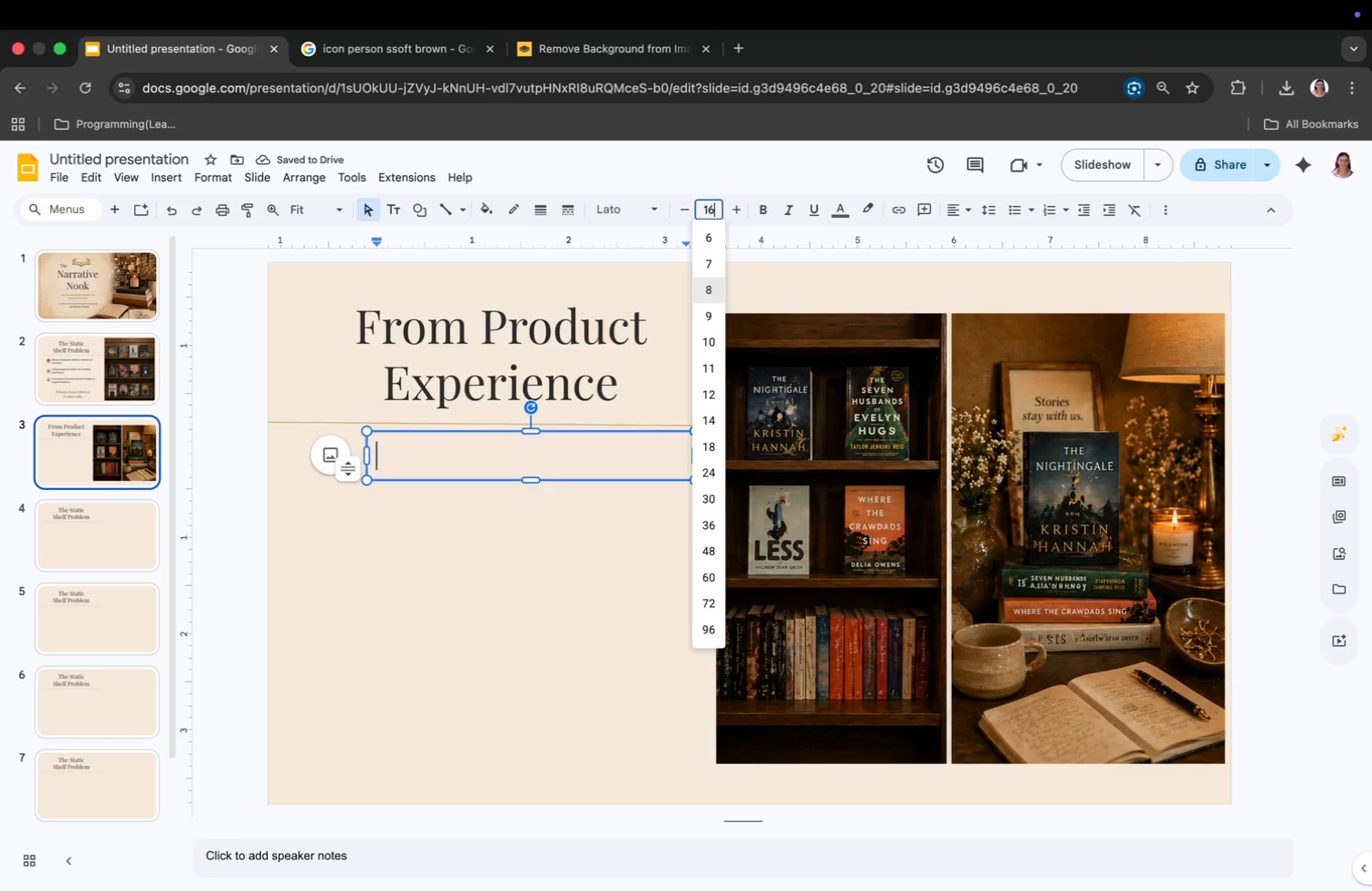 
key(Enter)
 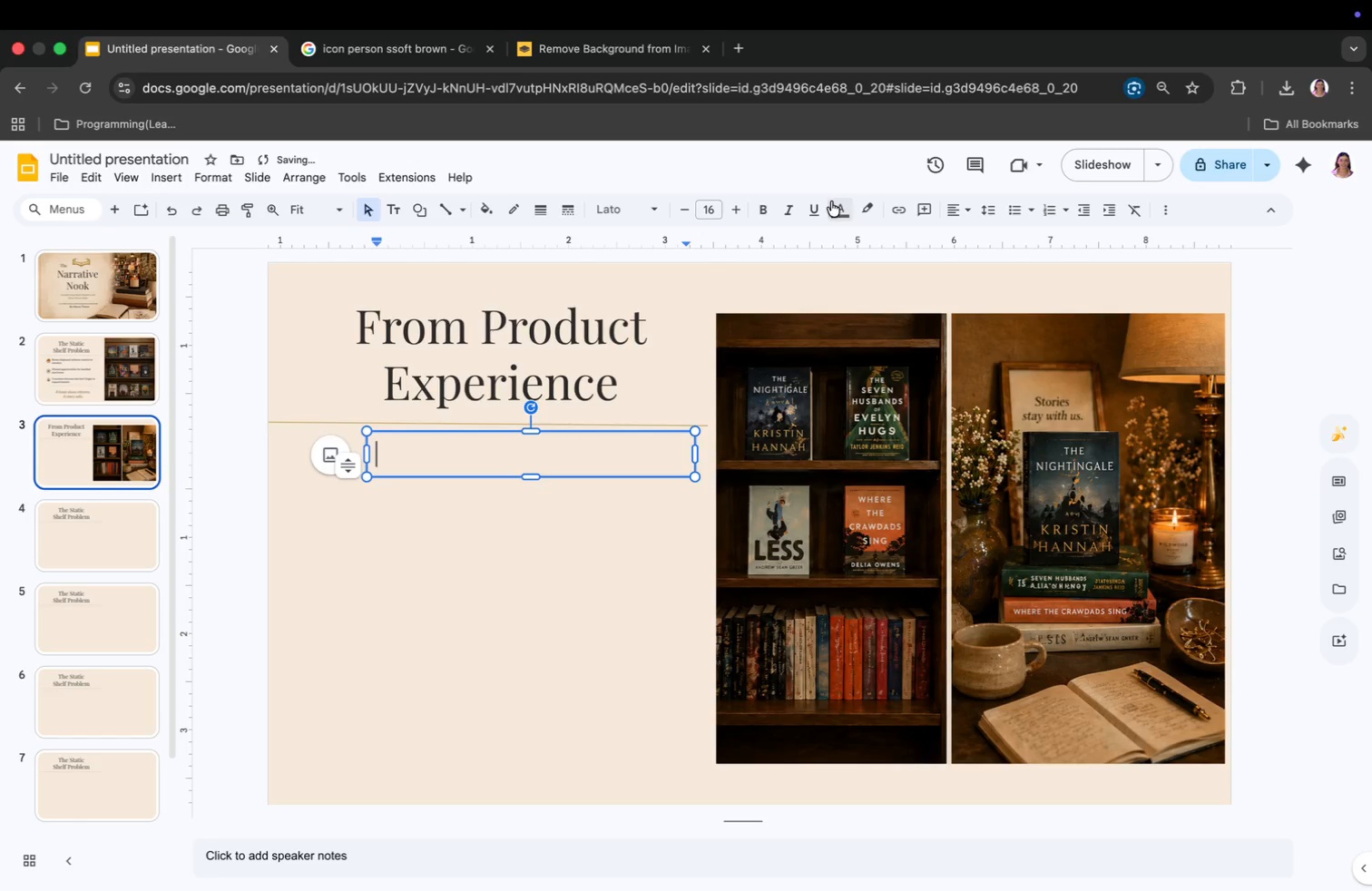 
left_click([836, 209])
 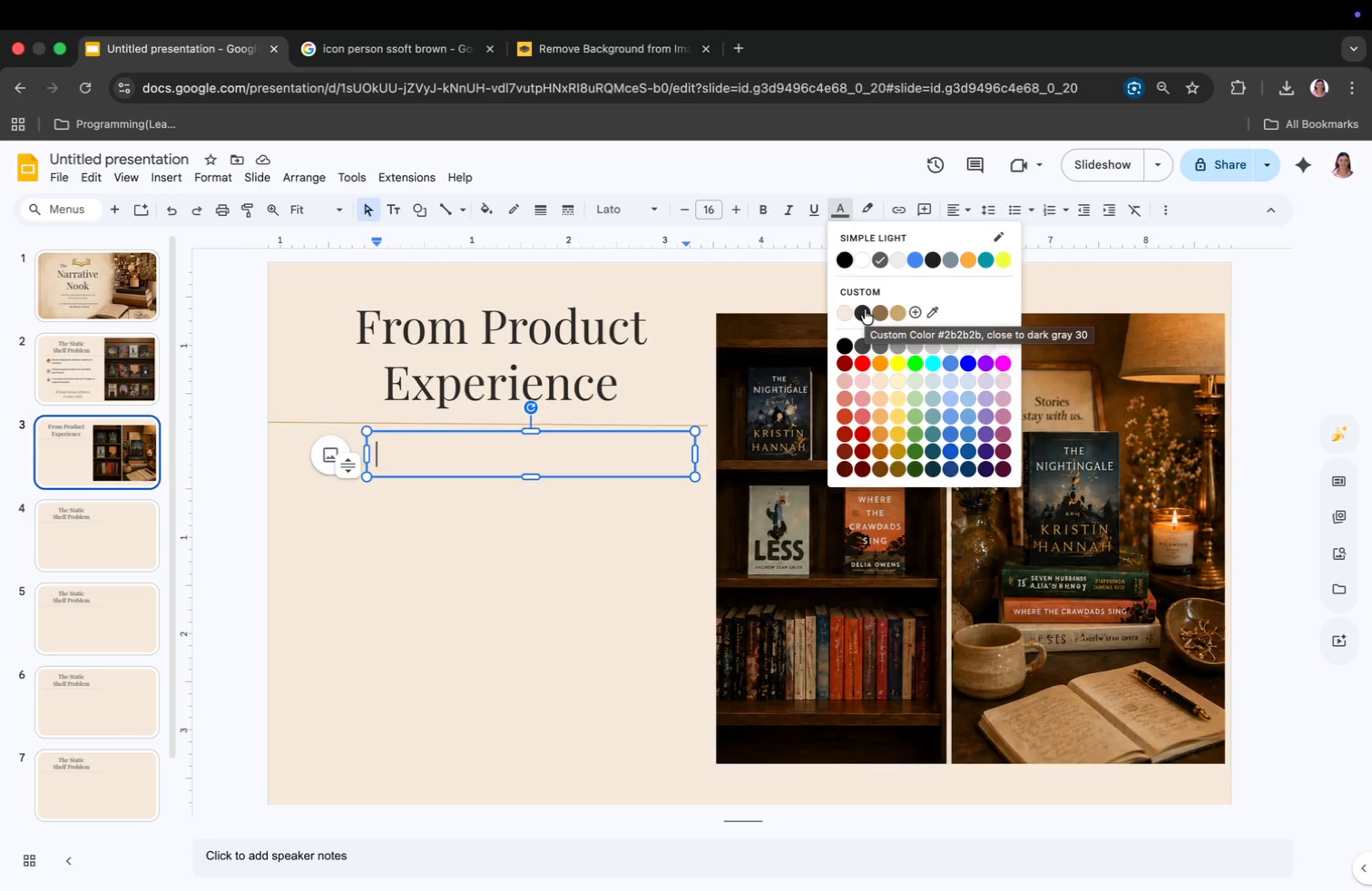 
wait(6.14)
 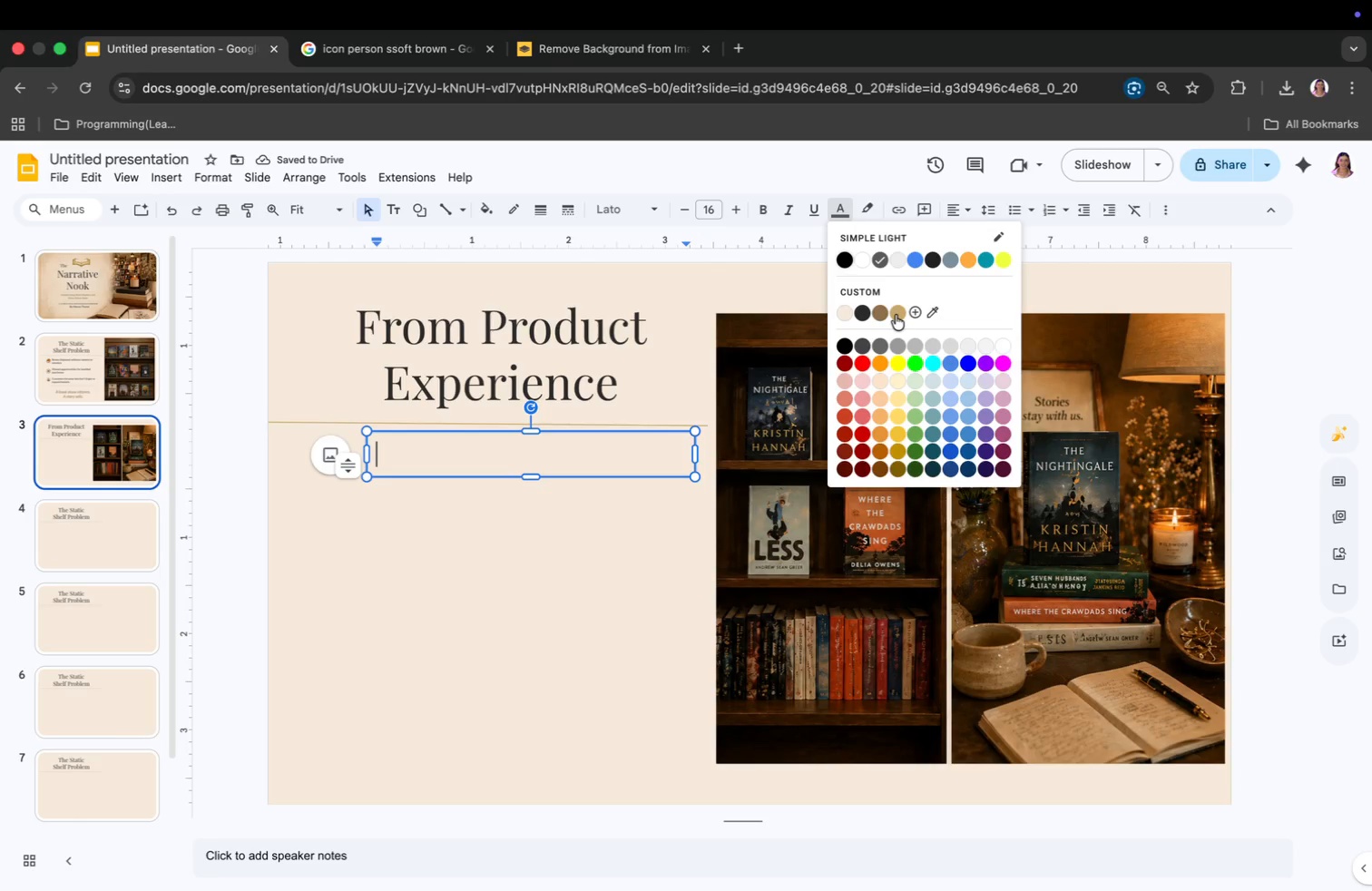 
left_click([863, 312])
 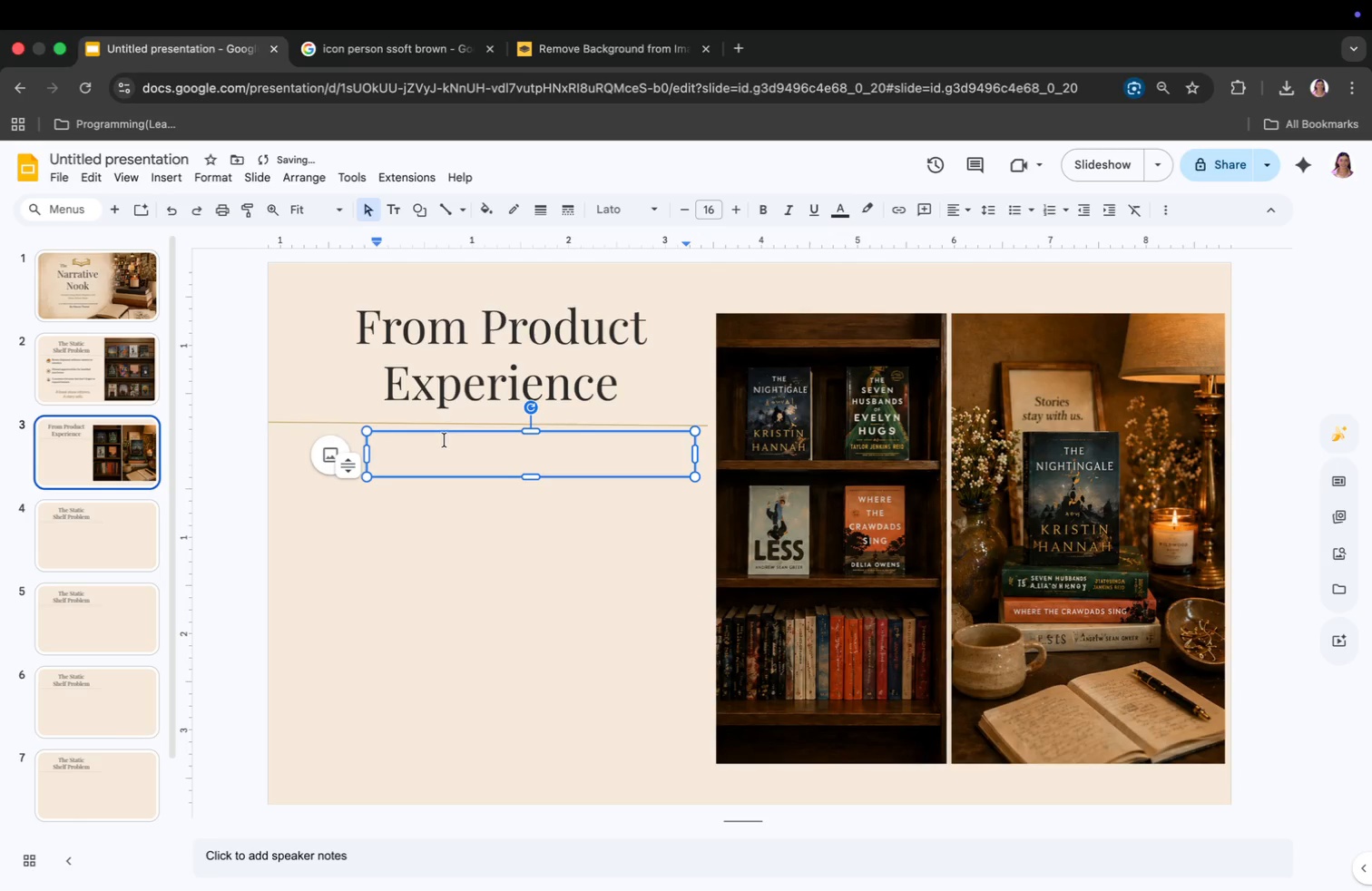 
left_click([445, 440])
 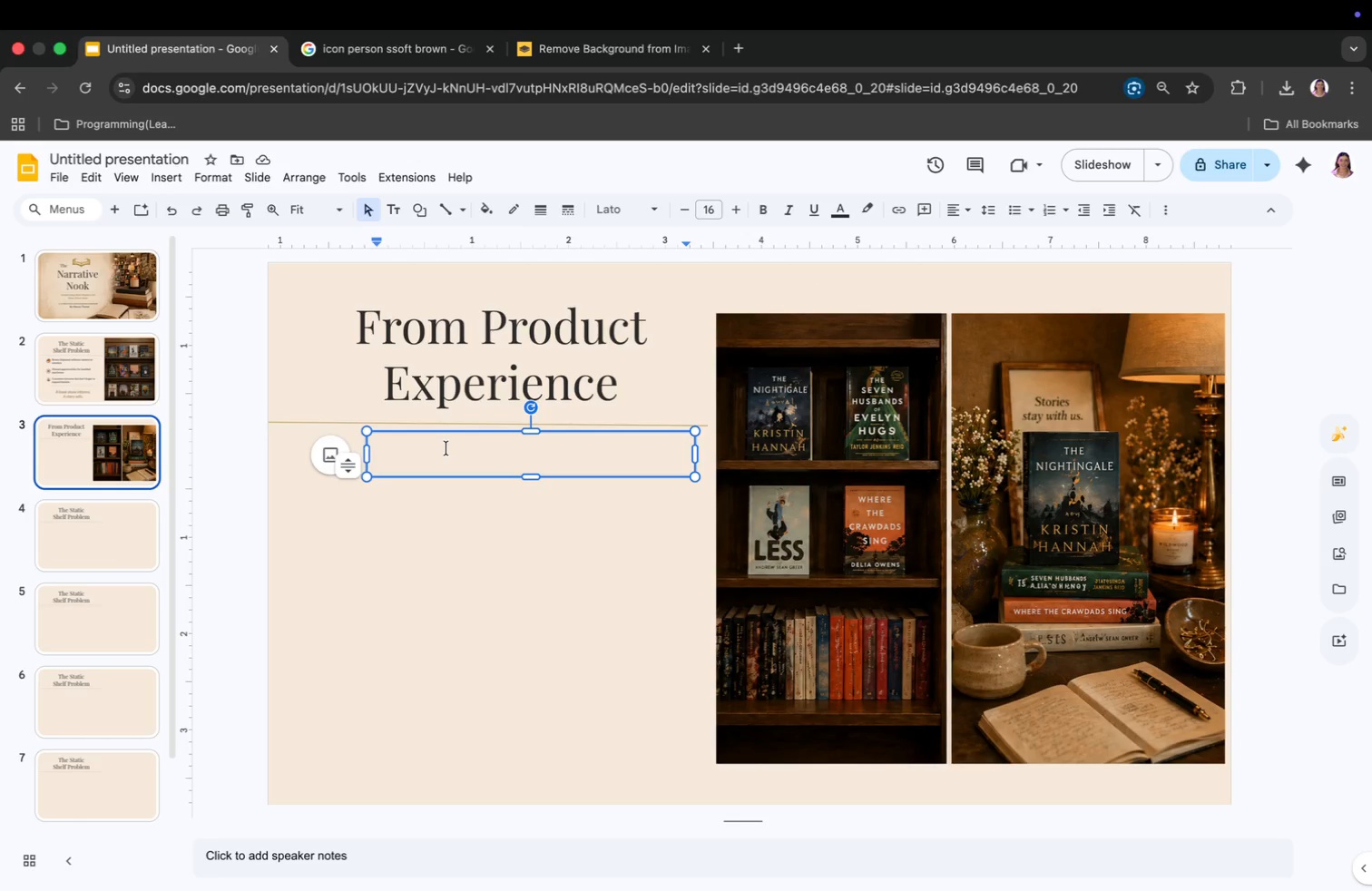 
wait(7.67)
 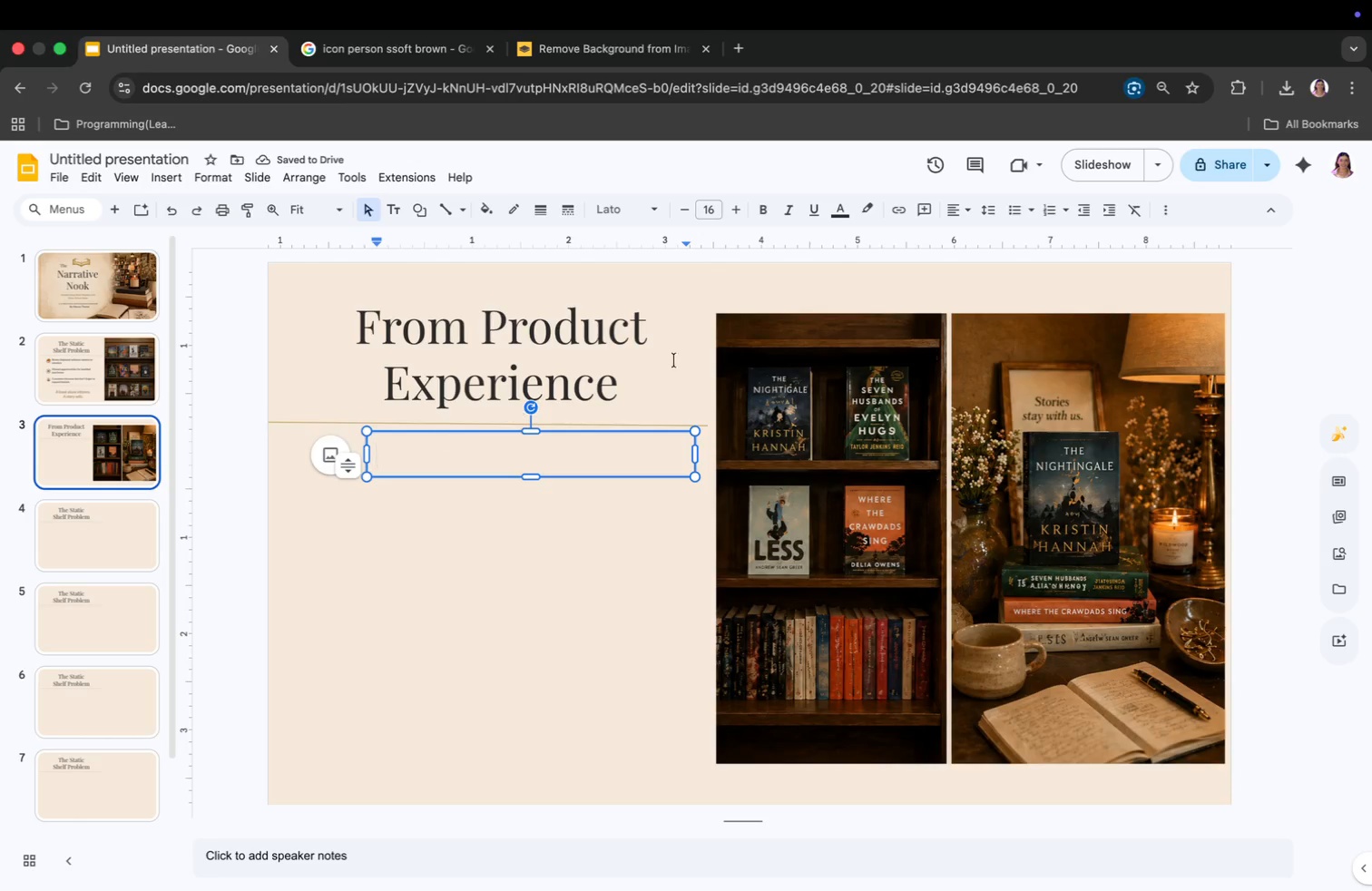 
key(C)
 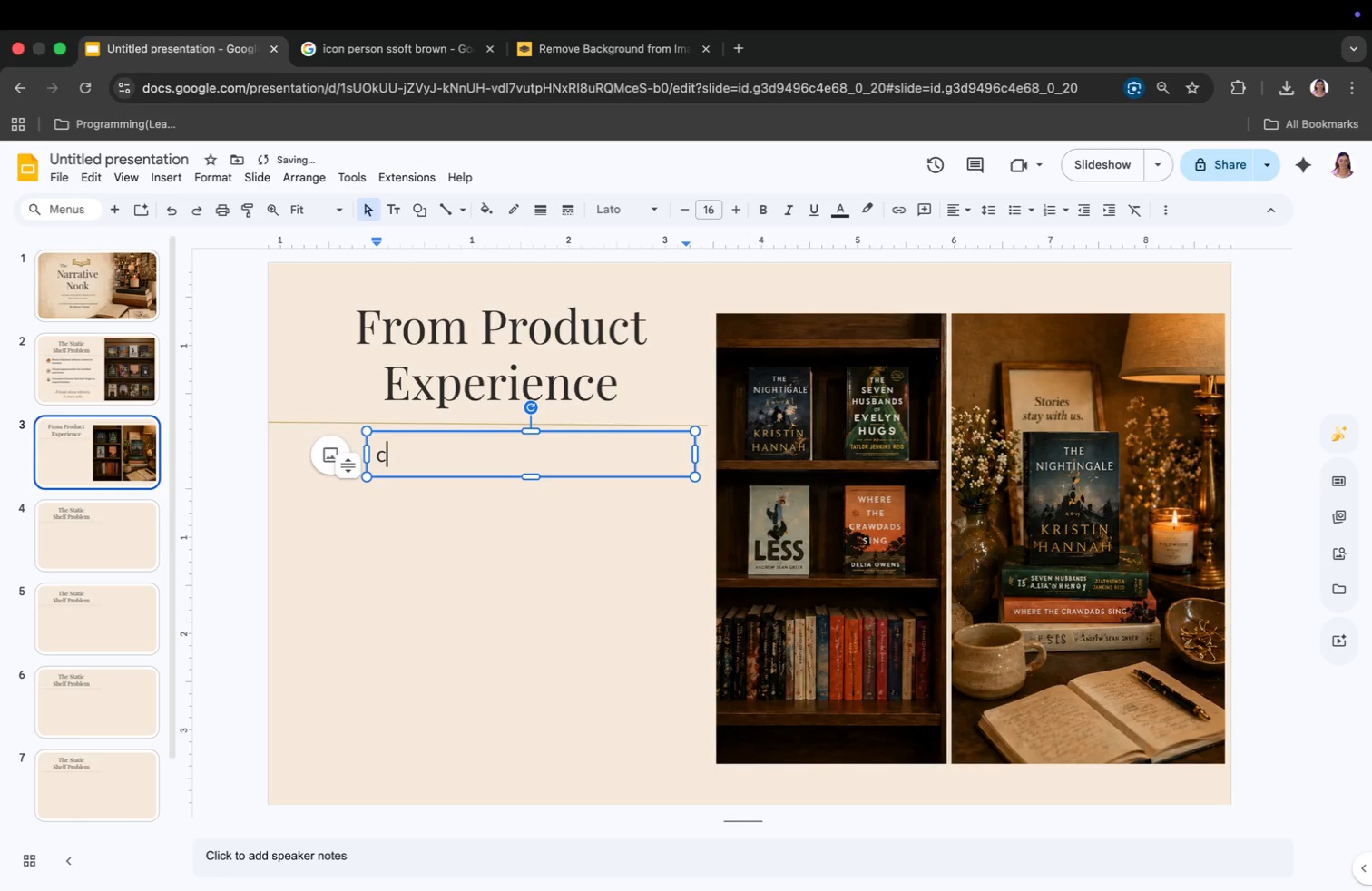 
key(CapsLock)
 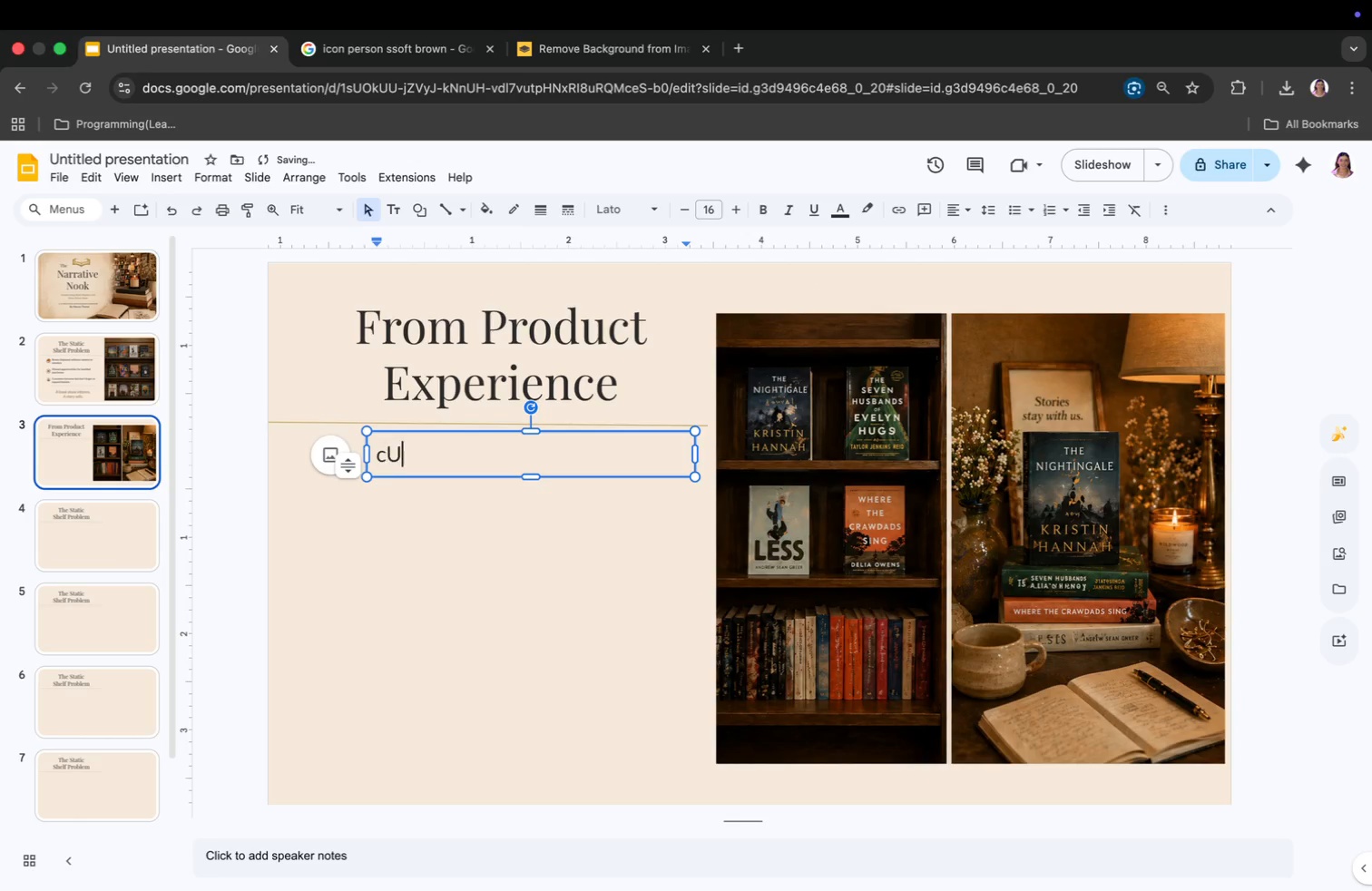 
key(U)
 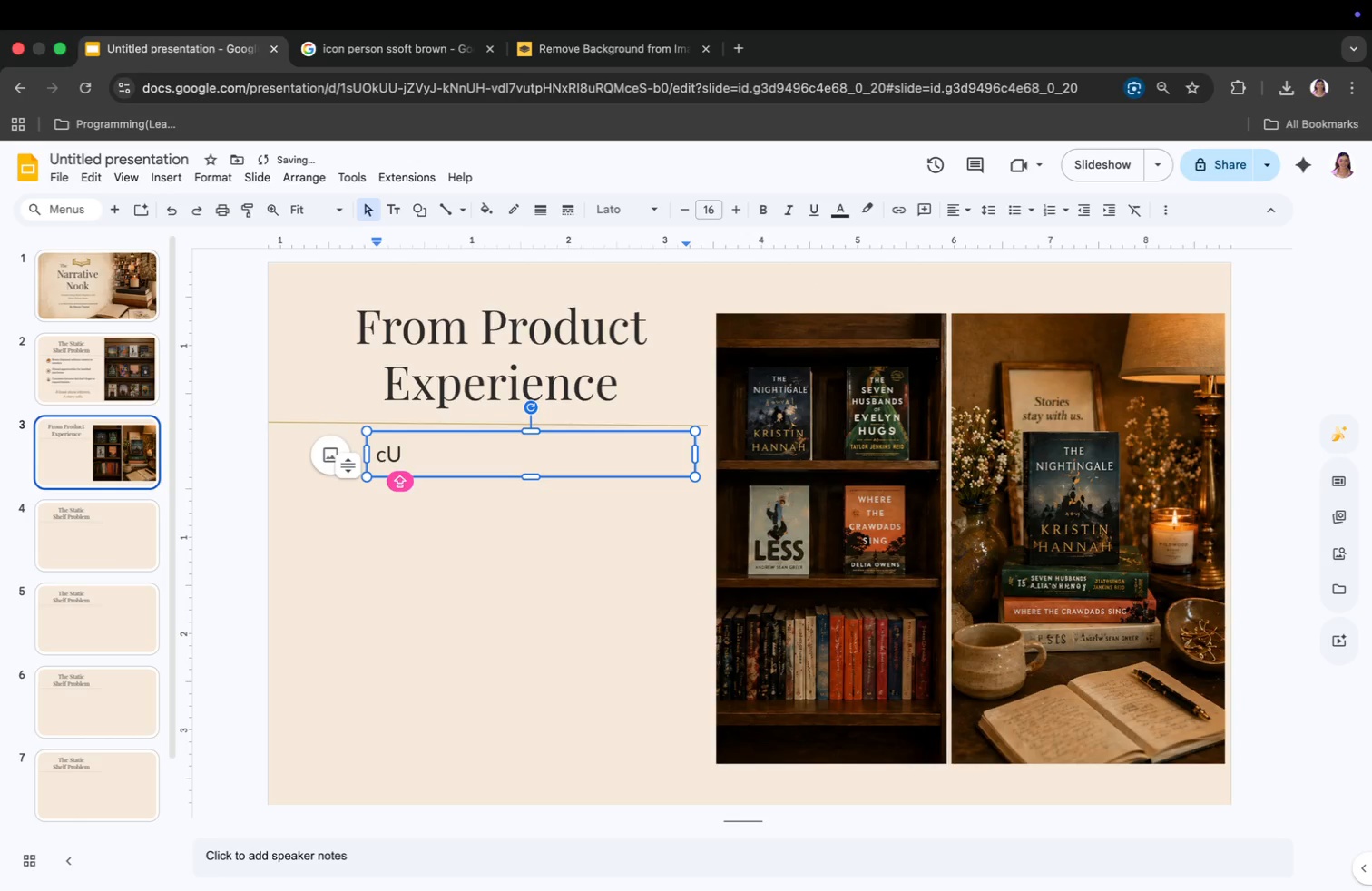 
key(Backspace)
 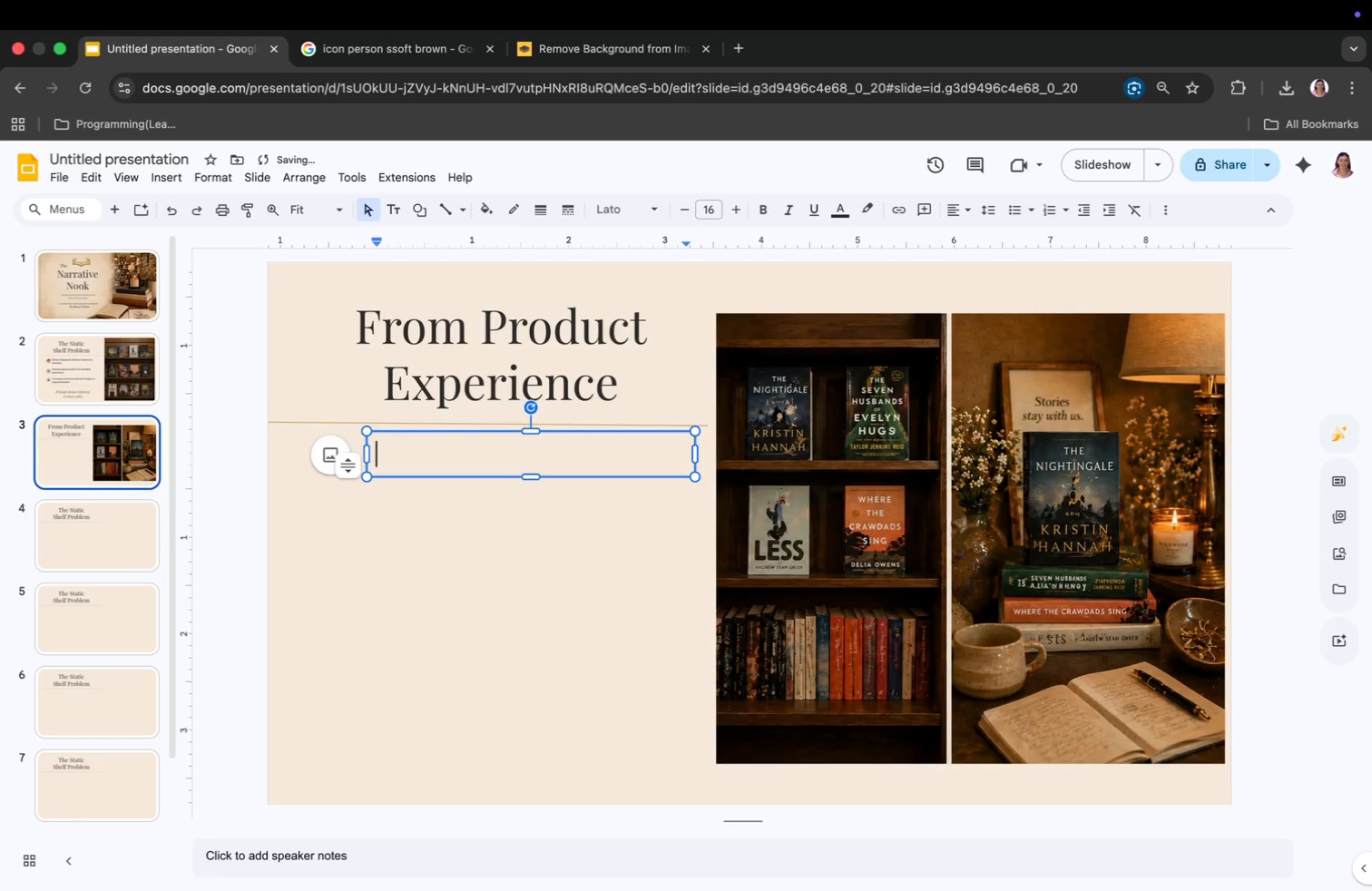 
key(Backspace)
 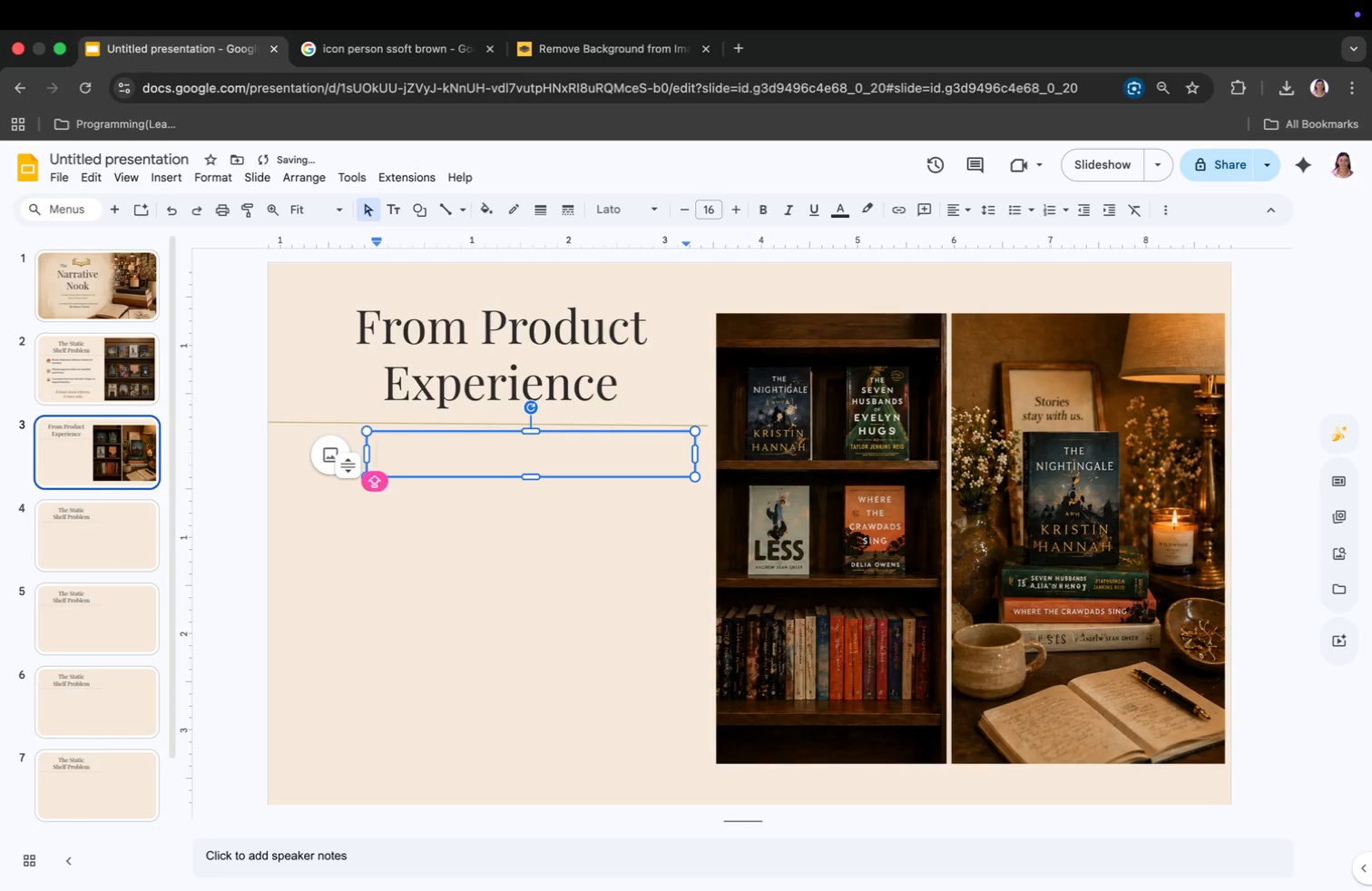 
key(C)
 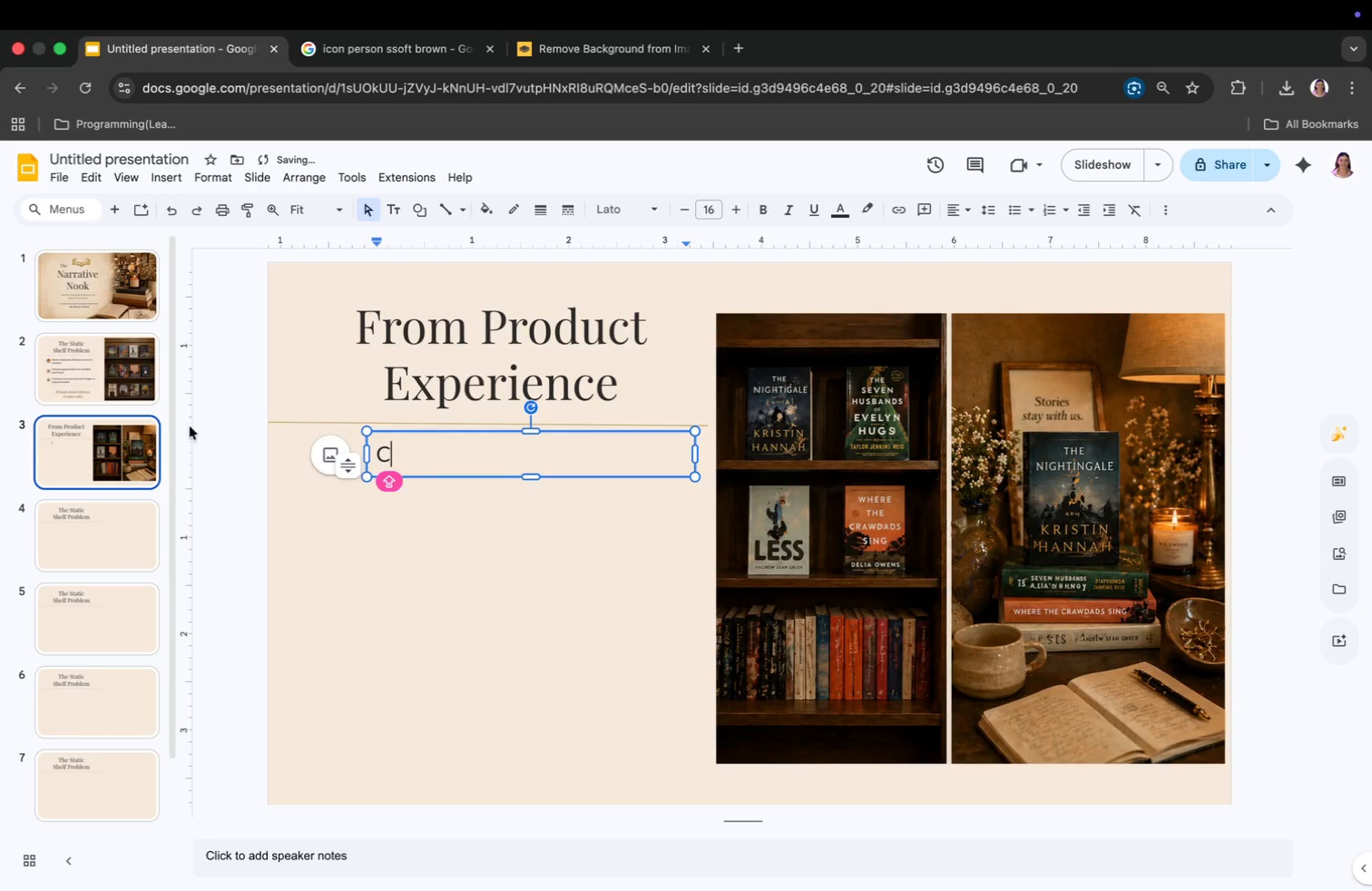 
left_click([95, 390])
 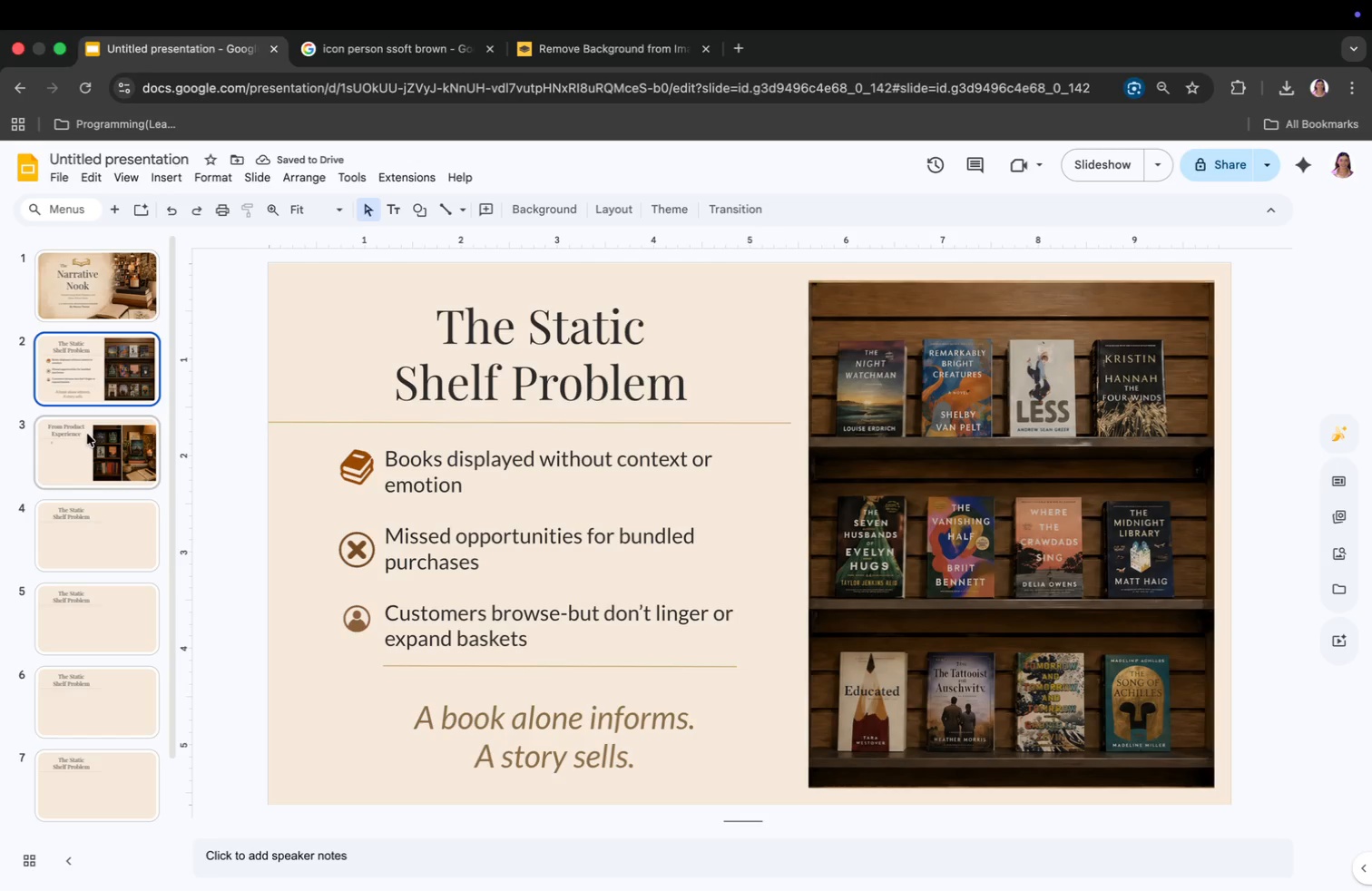 
left_click([86, 294])
 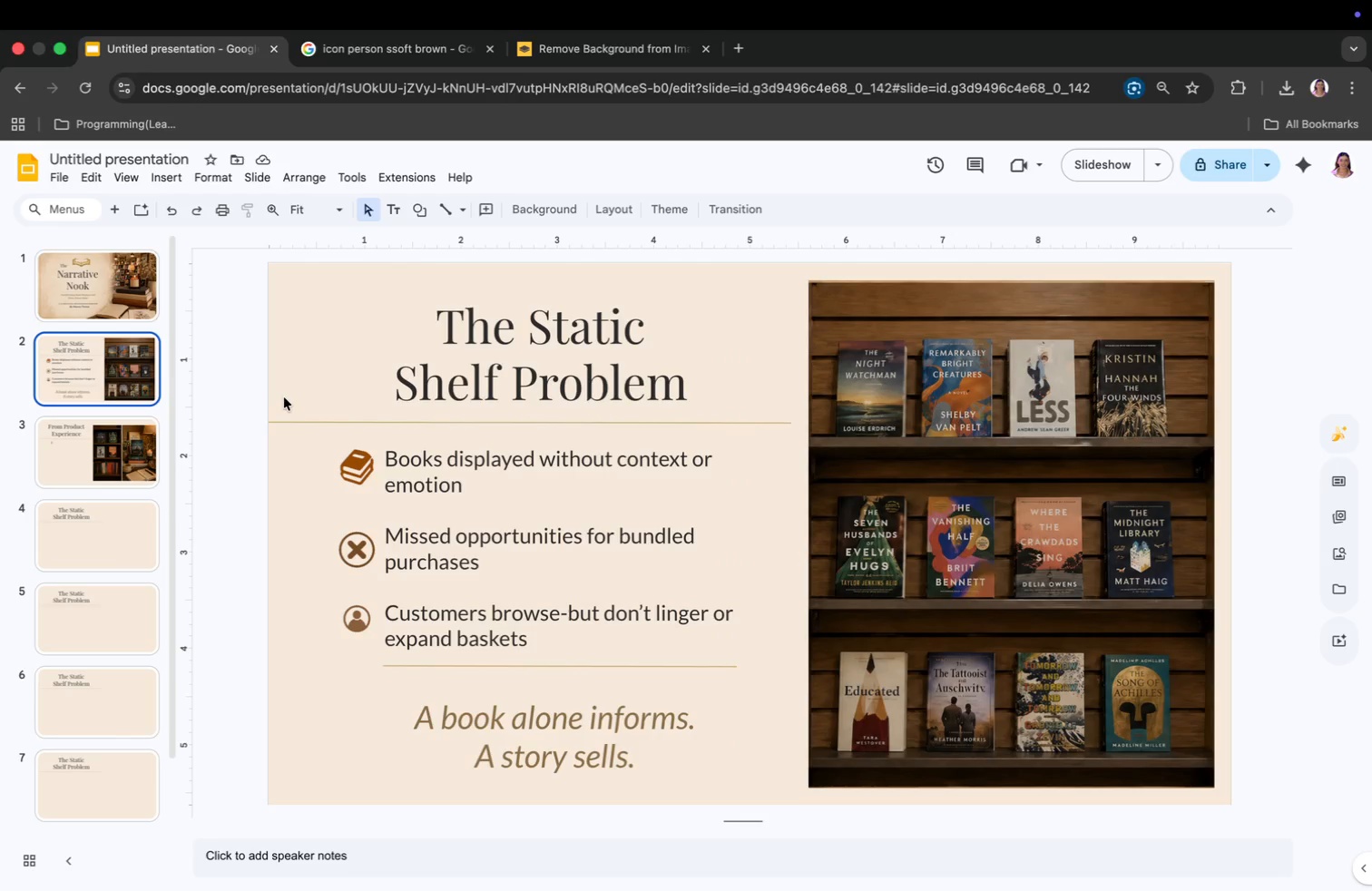 
wait(11.19)
 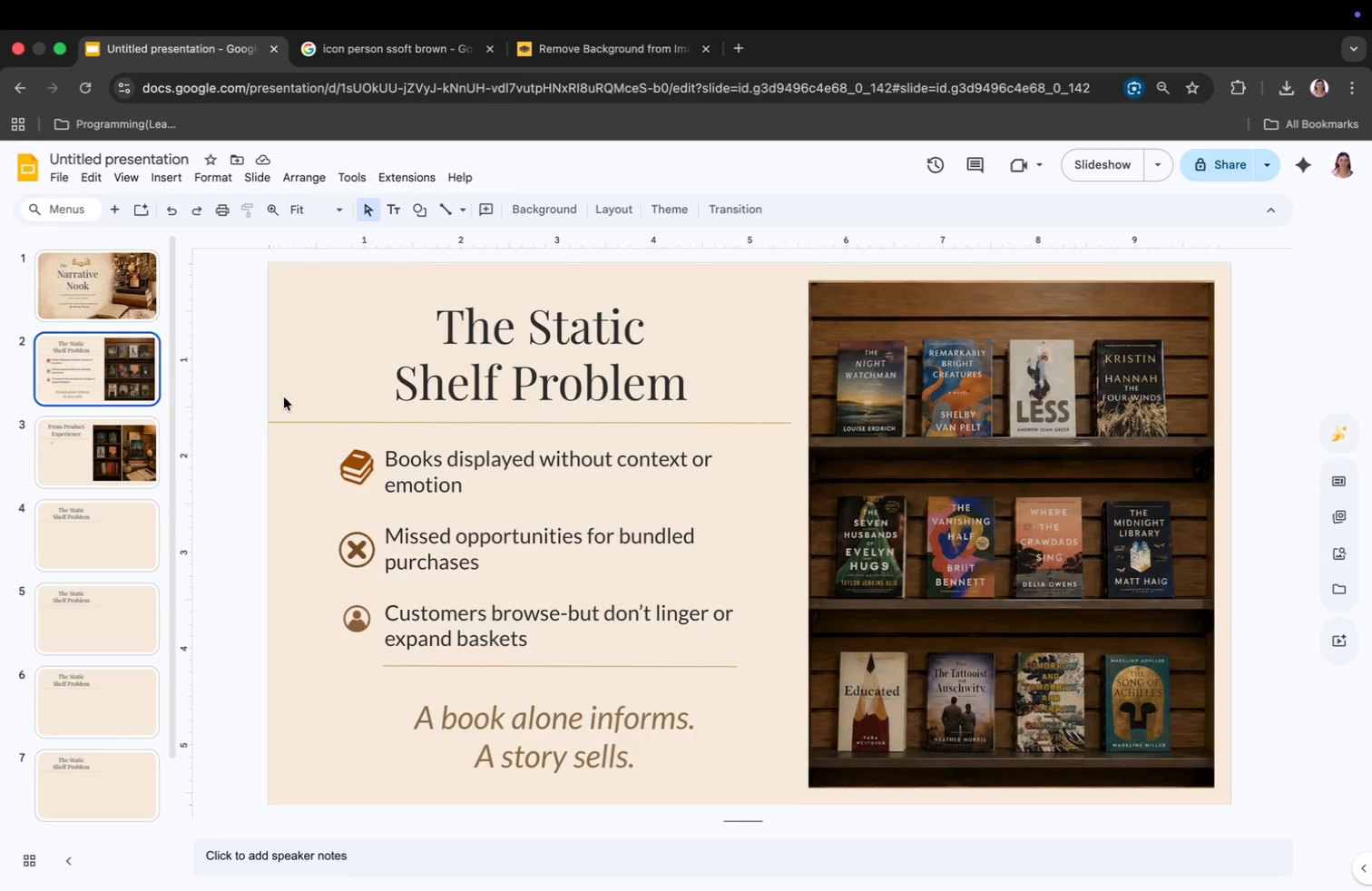 
left_click_drag(start_coordinate=[385, 455], to_coordinate=[588, 671])
 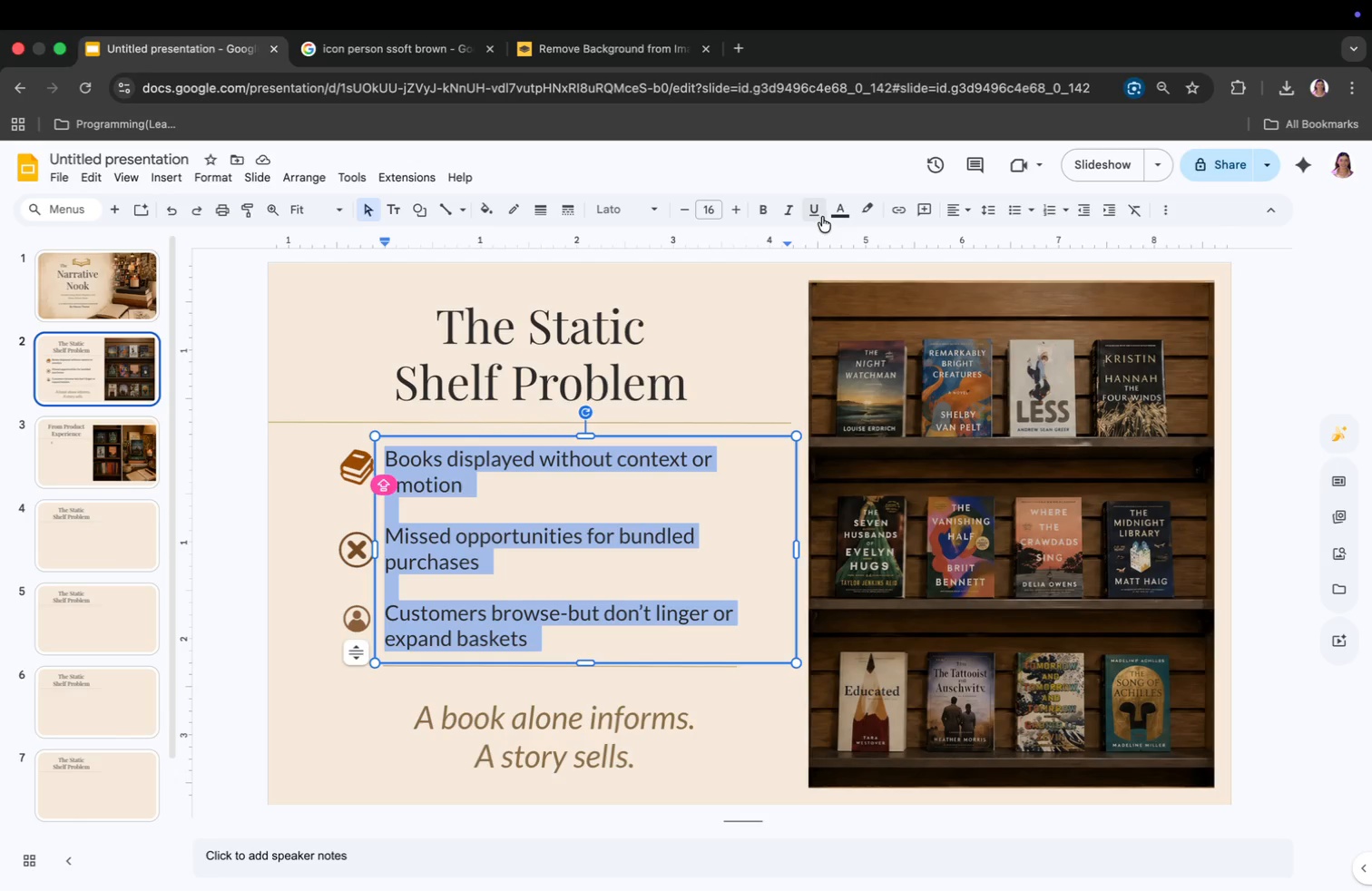 
left_click([840, 201])
 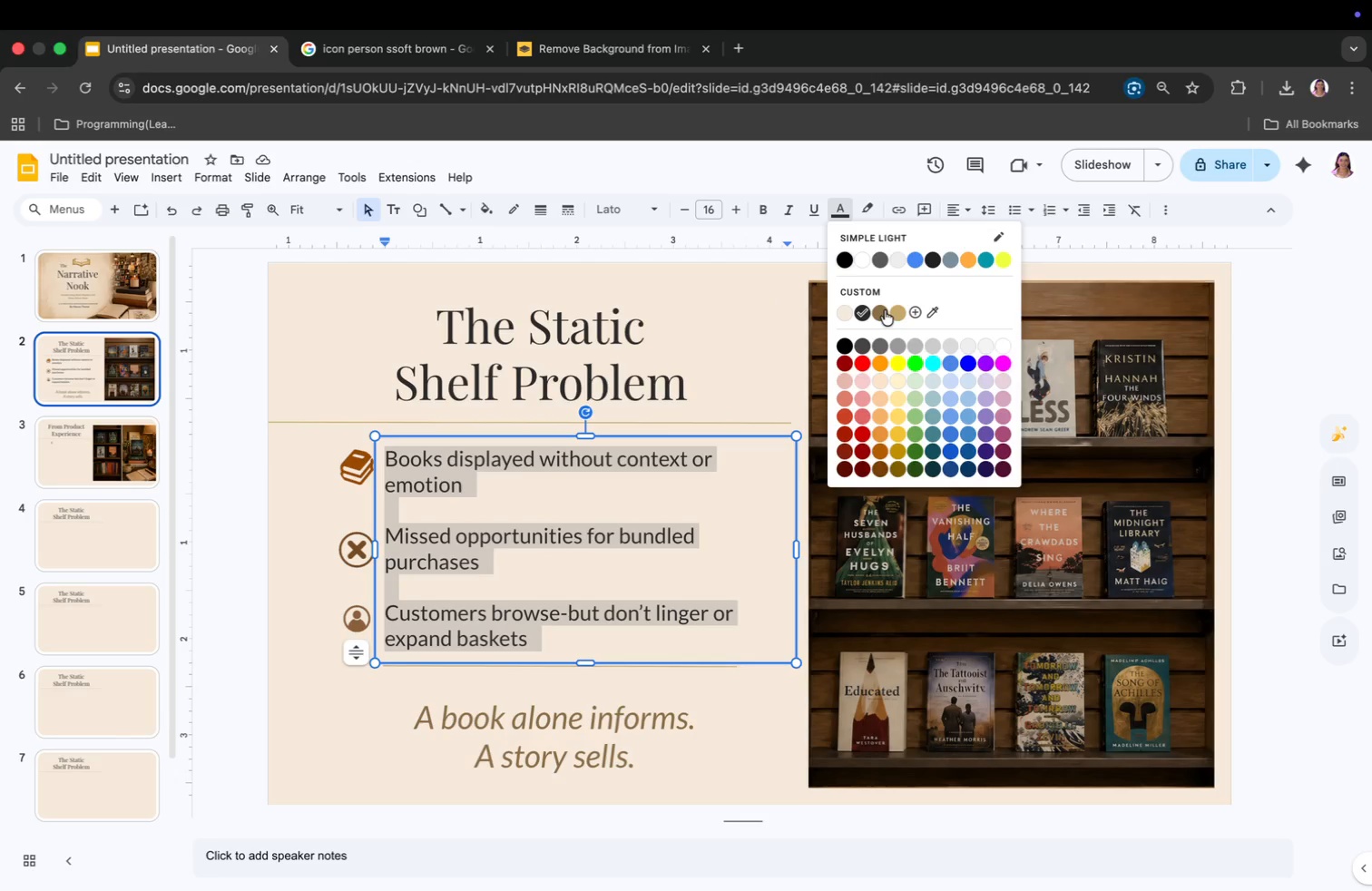 
left_click([883, 311])
 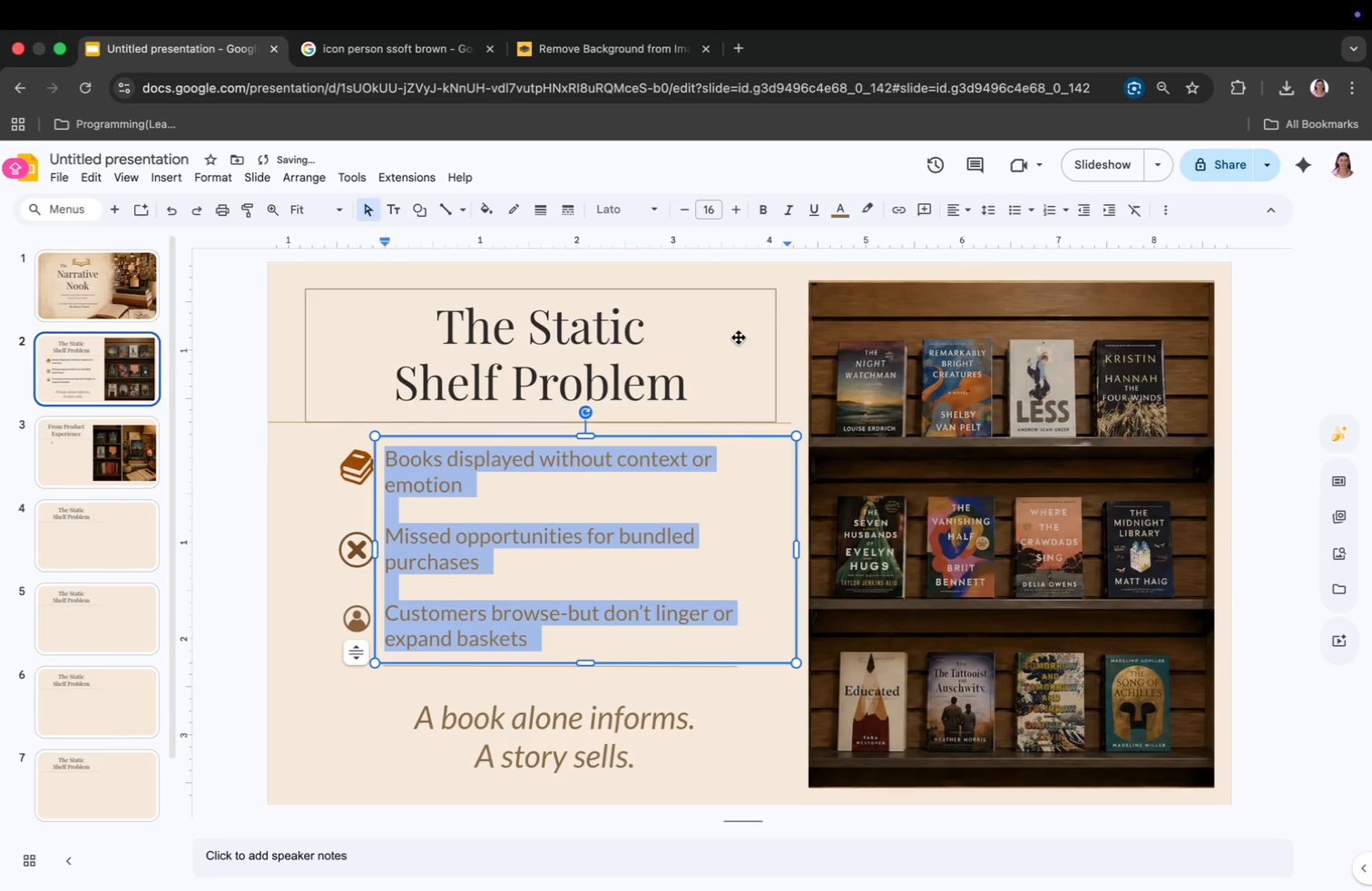 
left_click([733, 338])
 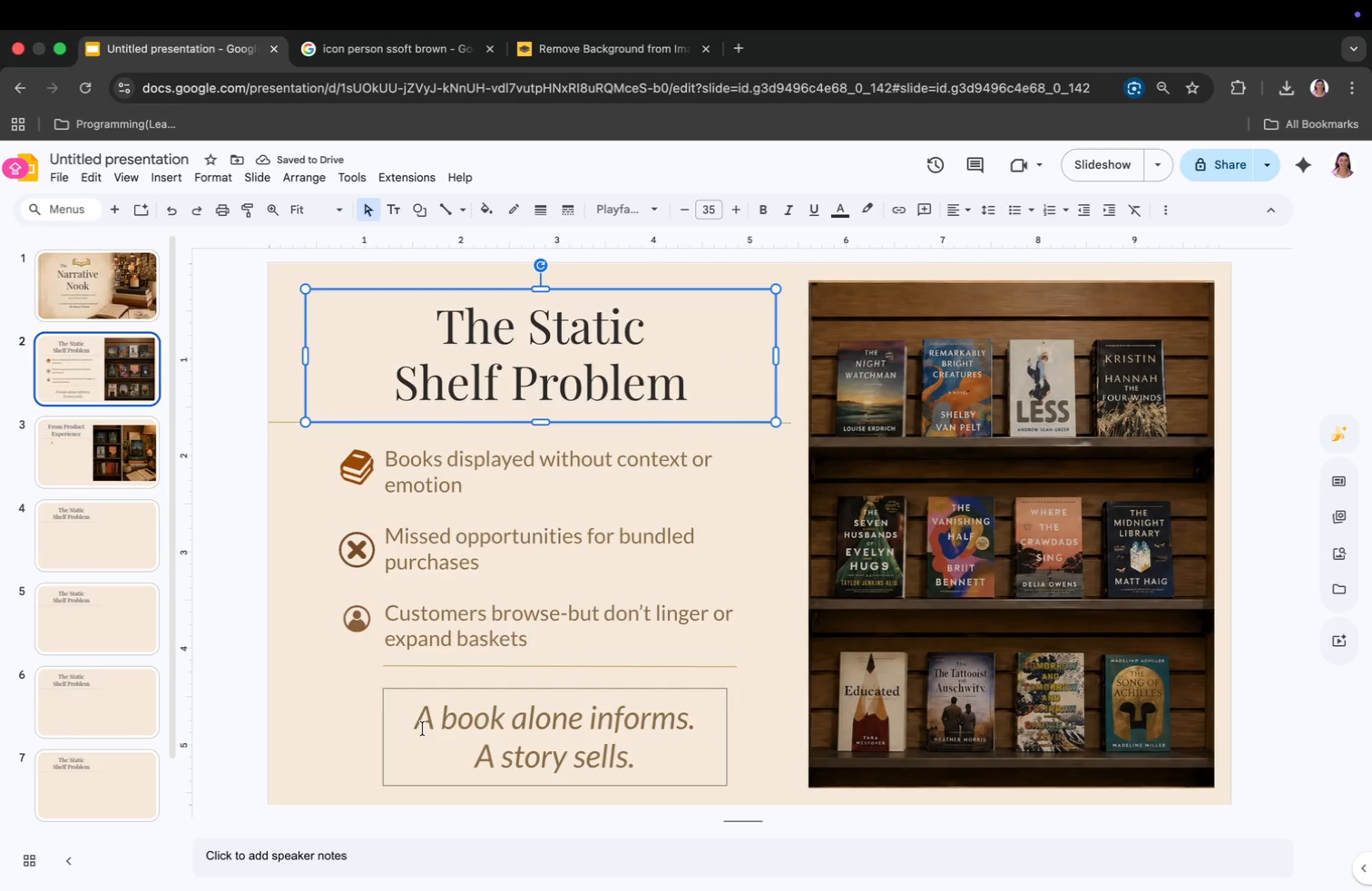 
wait(8.6)
 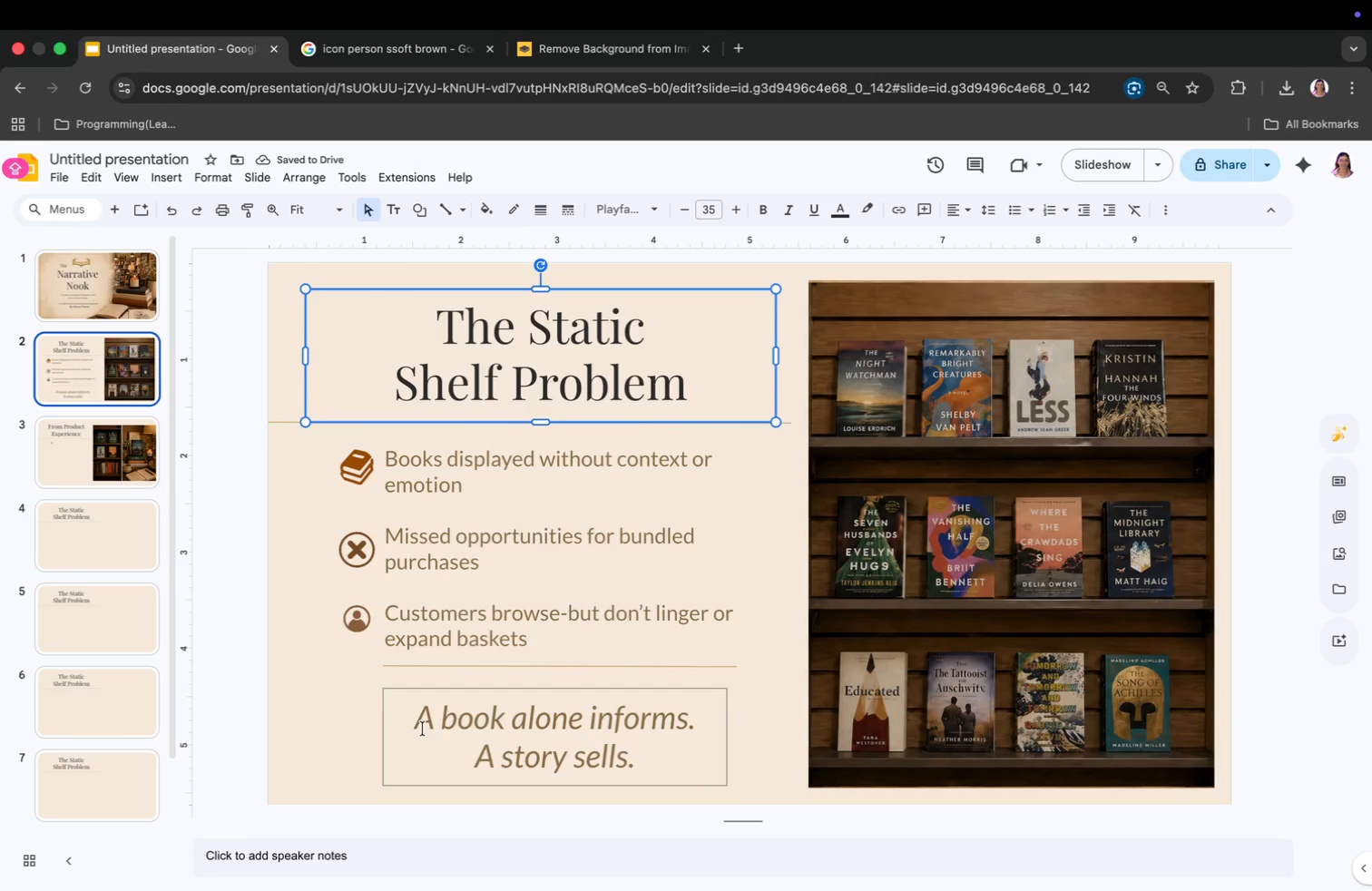 
left_click_drag(start_coordinate=[420, 716], to_coordinate=[647, 752])
 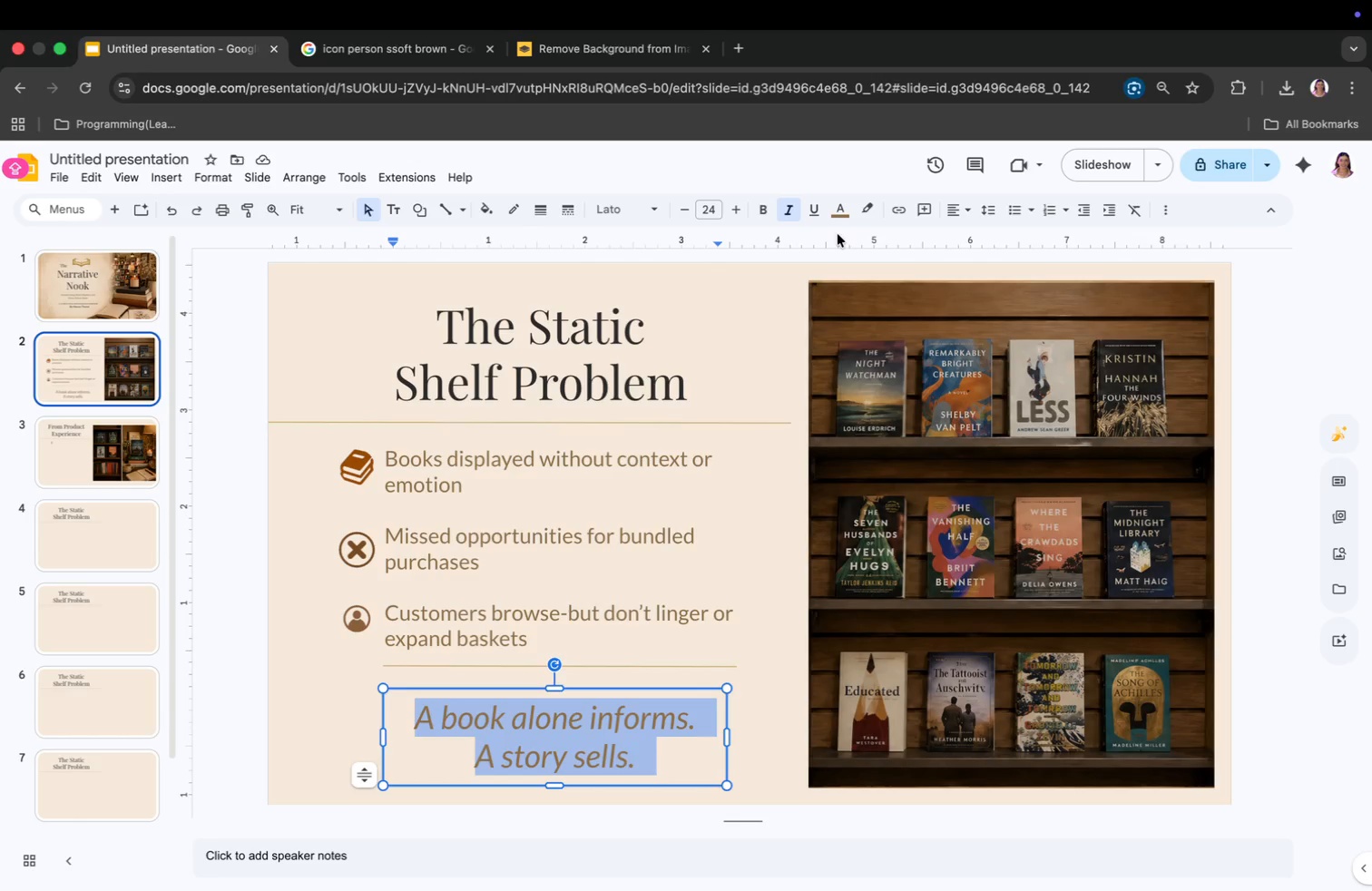 
left_click([843, 211])
 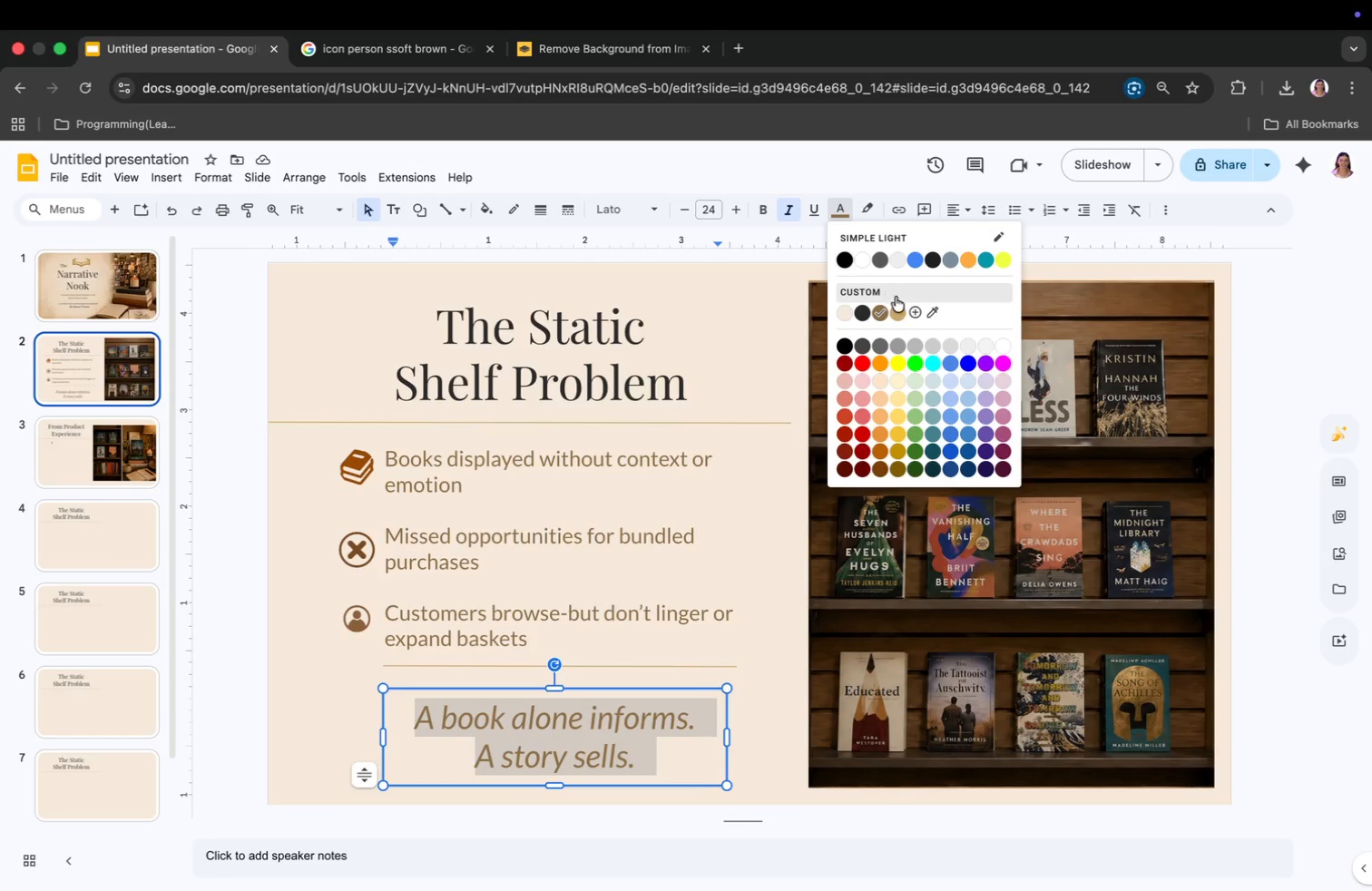 
left_click([897, 307])
 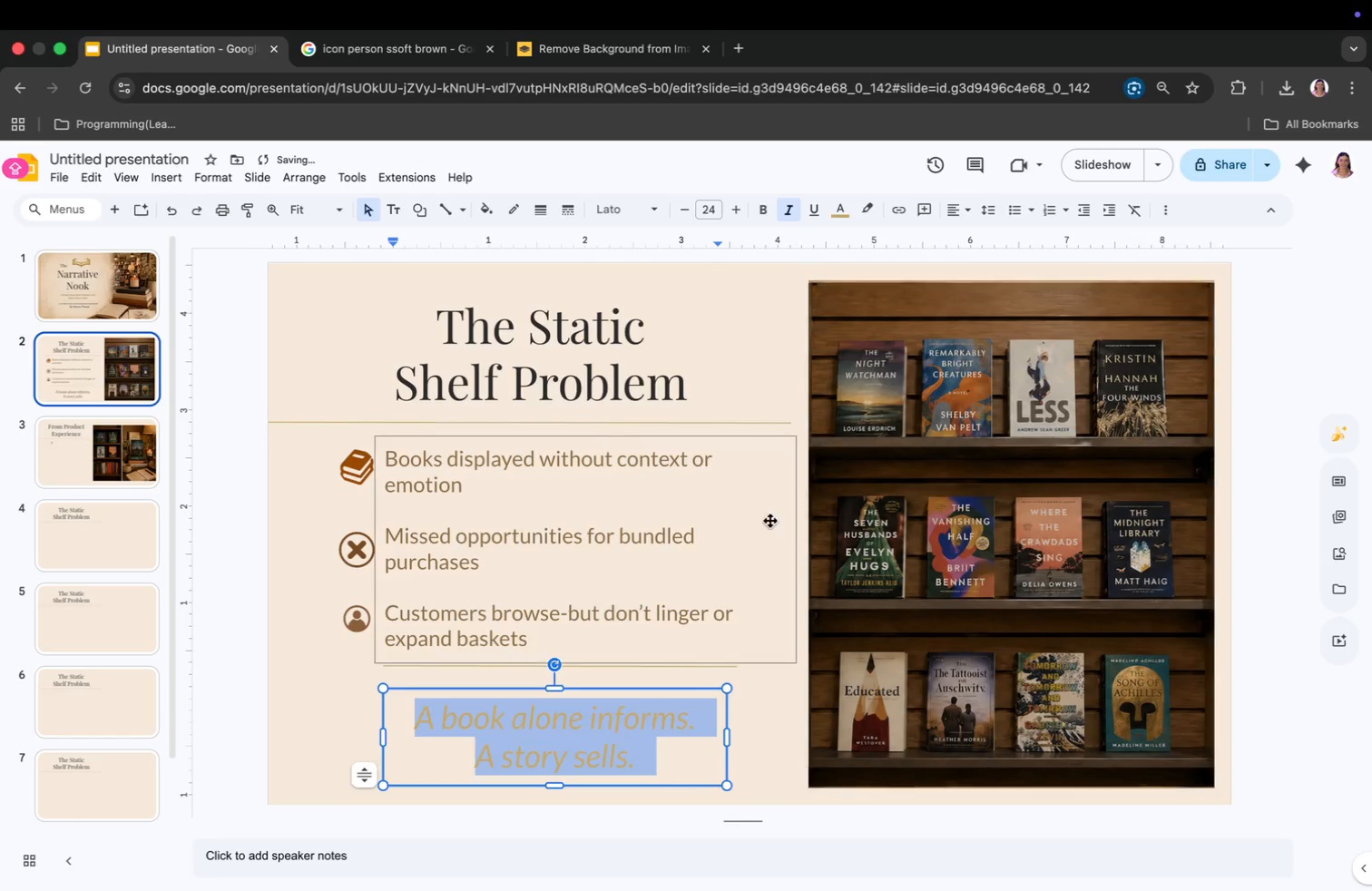 
left_click([765, 525])
 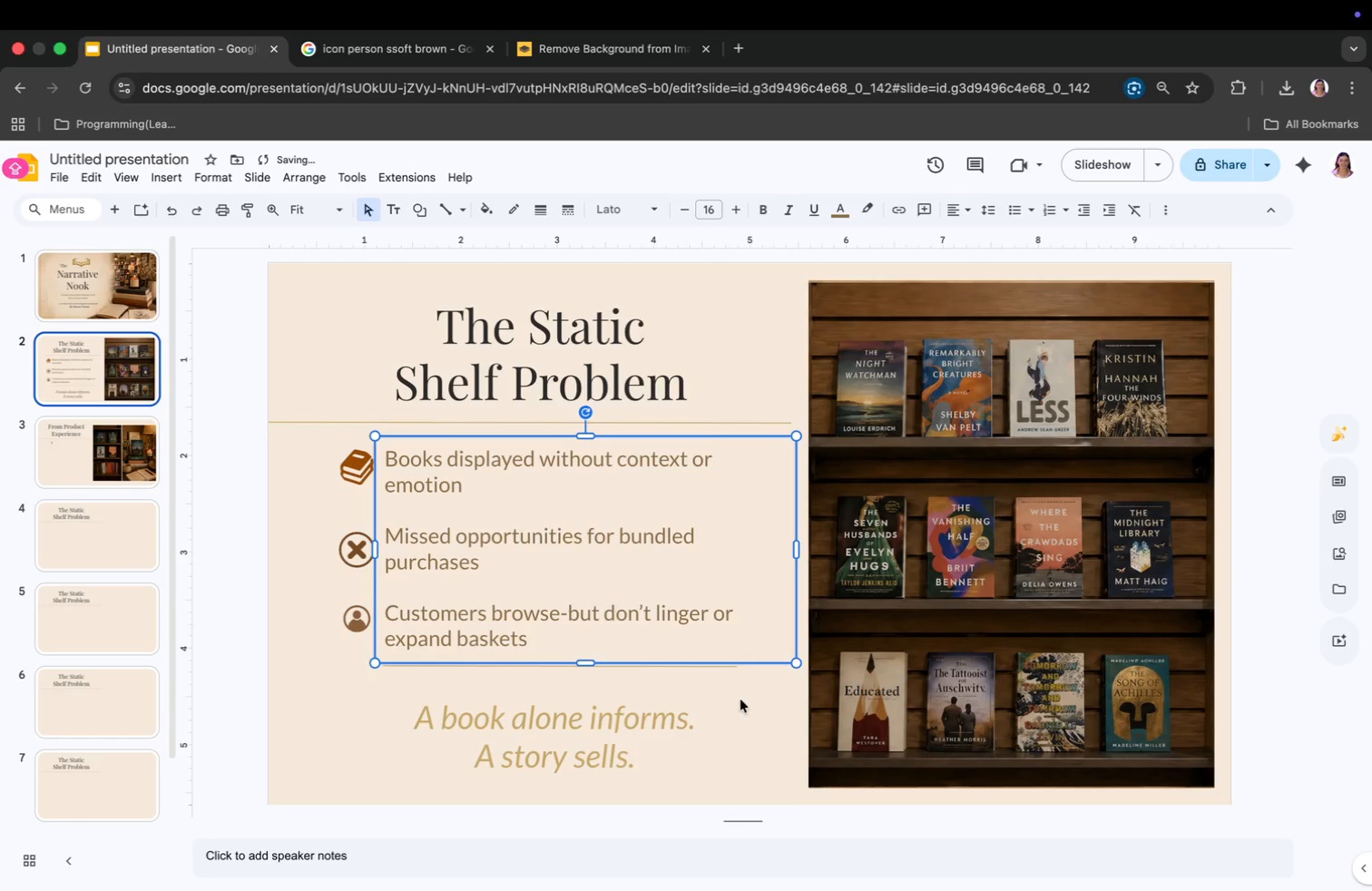 
left_click([724, 751])
 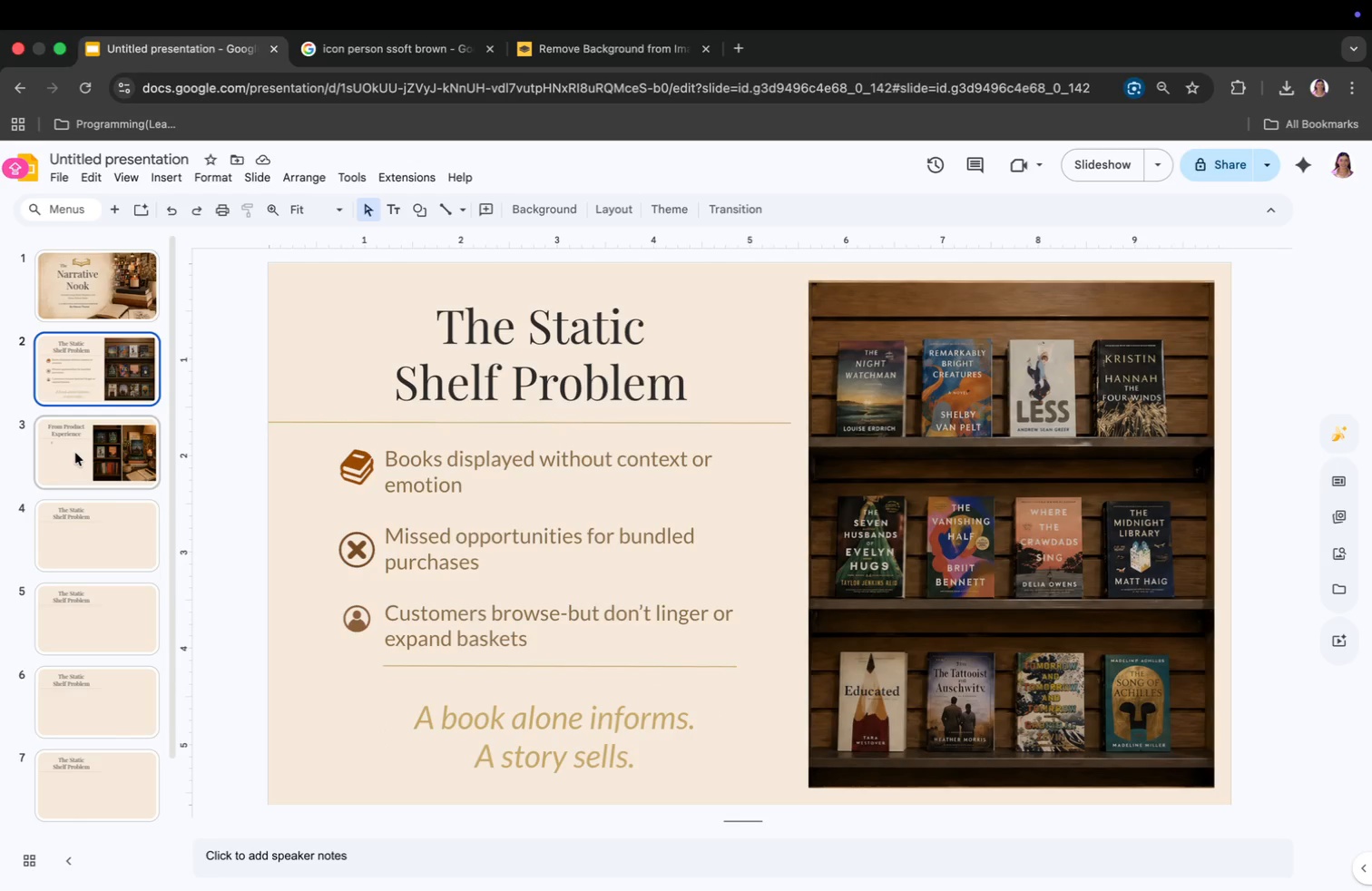 
left_click([75, 453])
 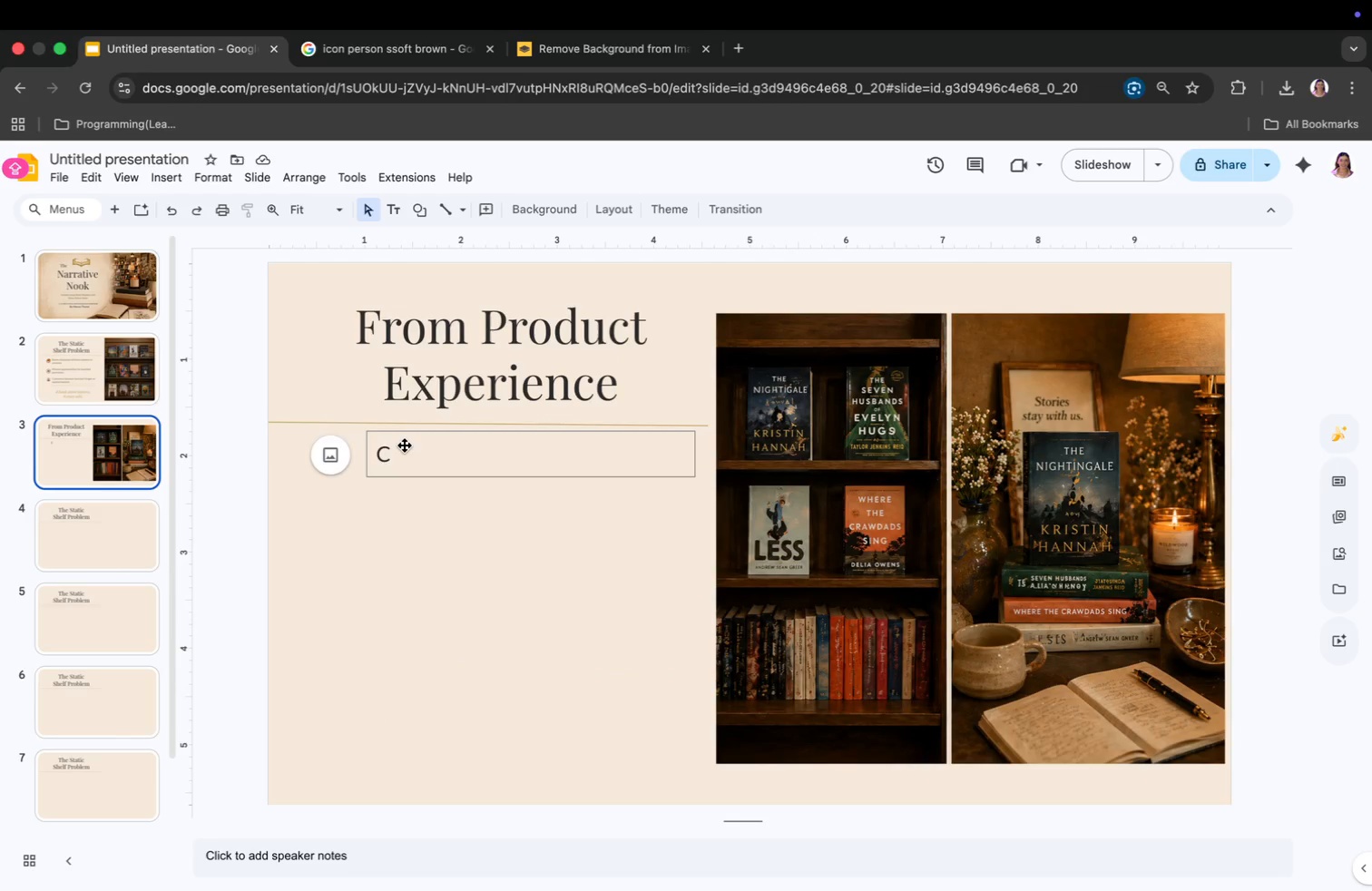 
left_click_drag(start_coordinate=[379, 446], to_coordinate=[400, 455])
 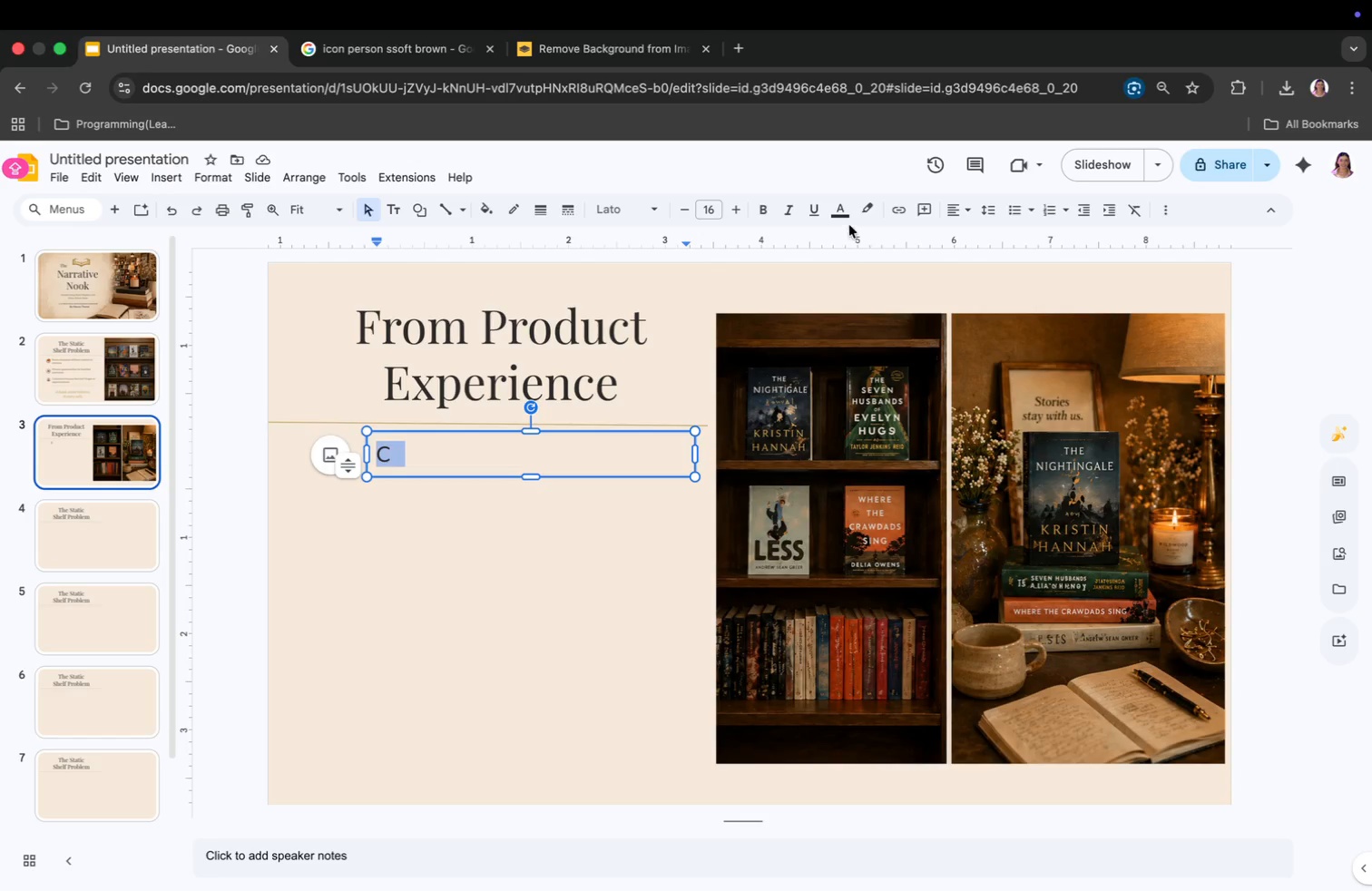 
left_click([846, 206])
 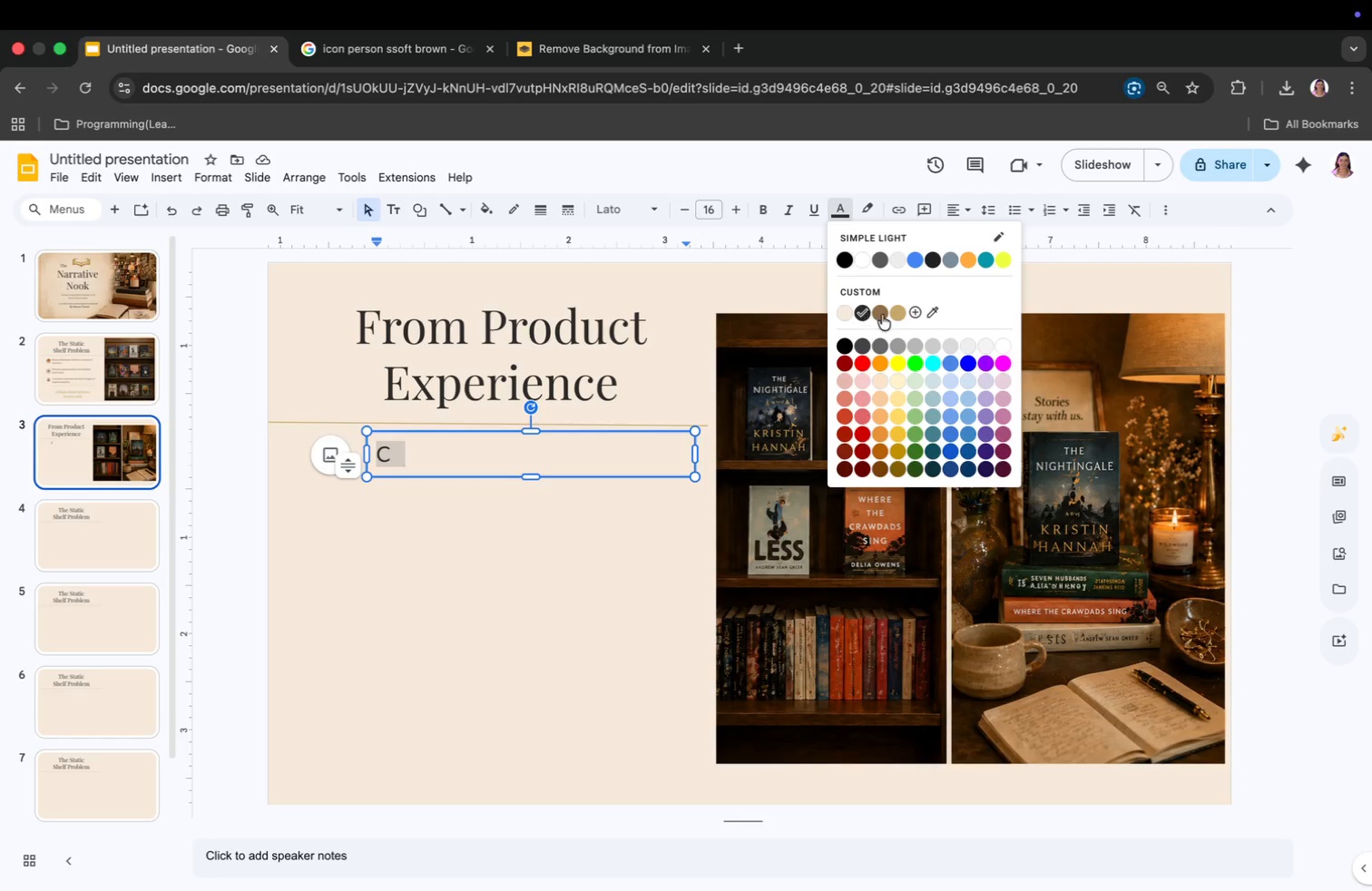 
left_click([882, 315])
 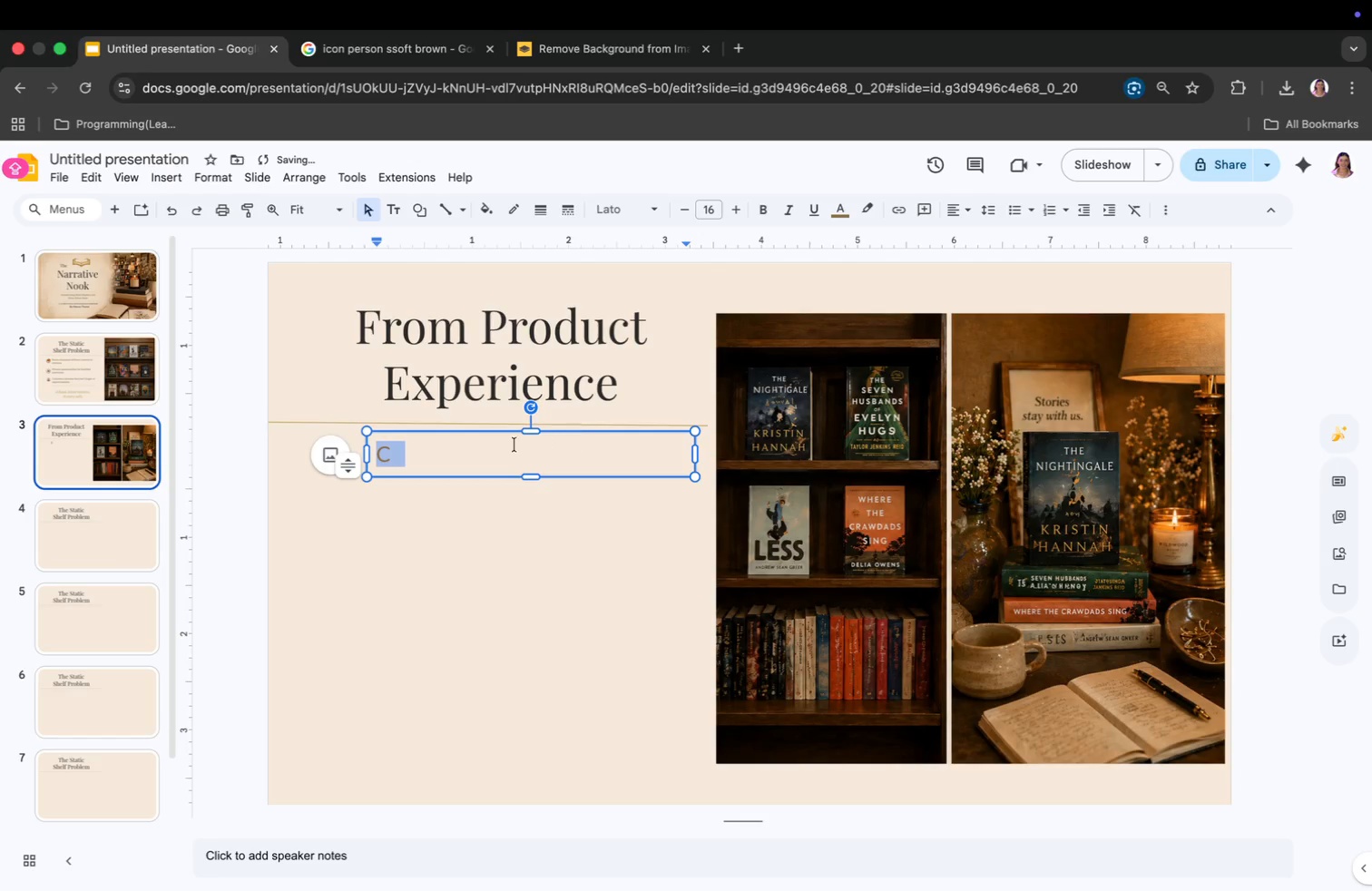 
left_click([495, 445])
 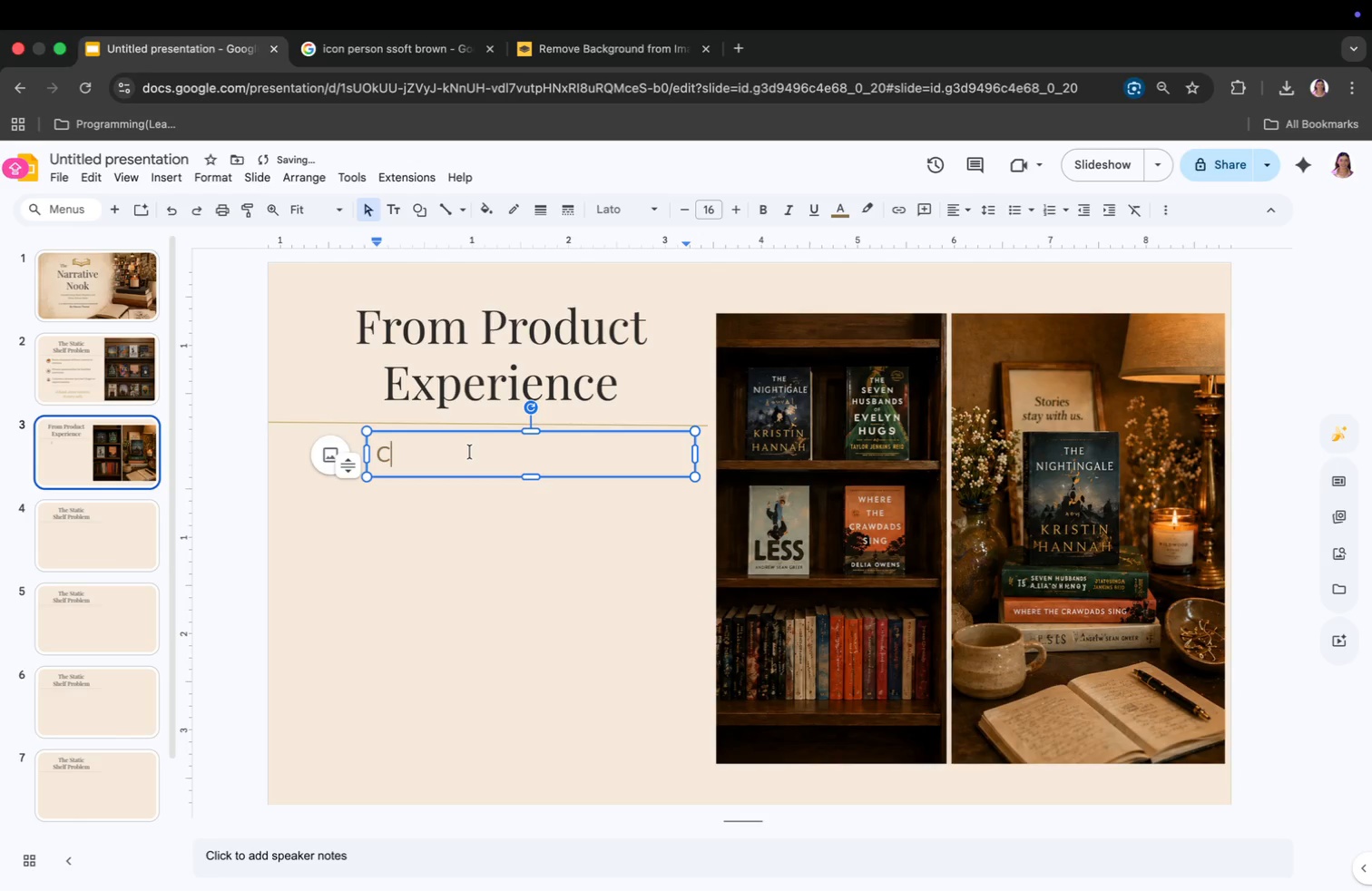 
type(US)
key(Backspace)
key(Backspace)
type(ustomers buy emotion, not just items.)
 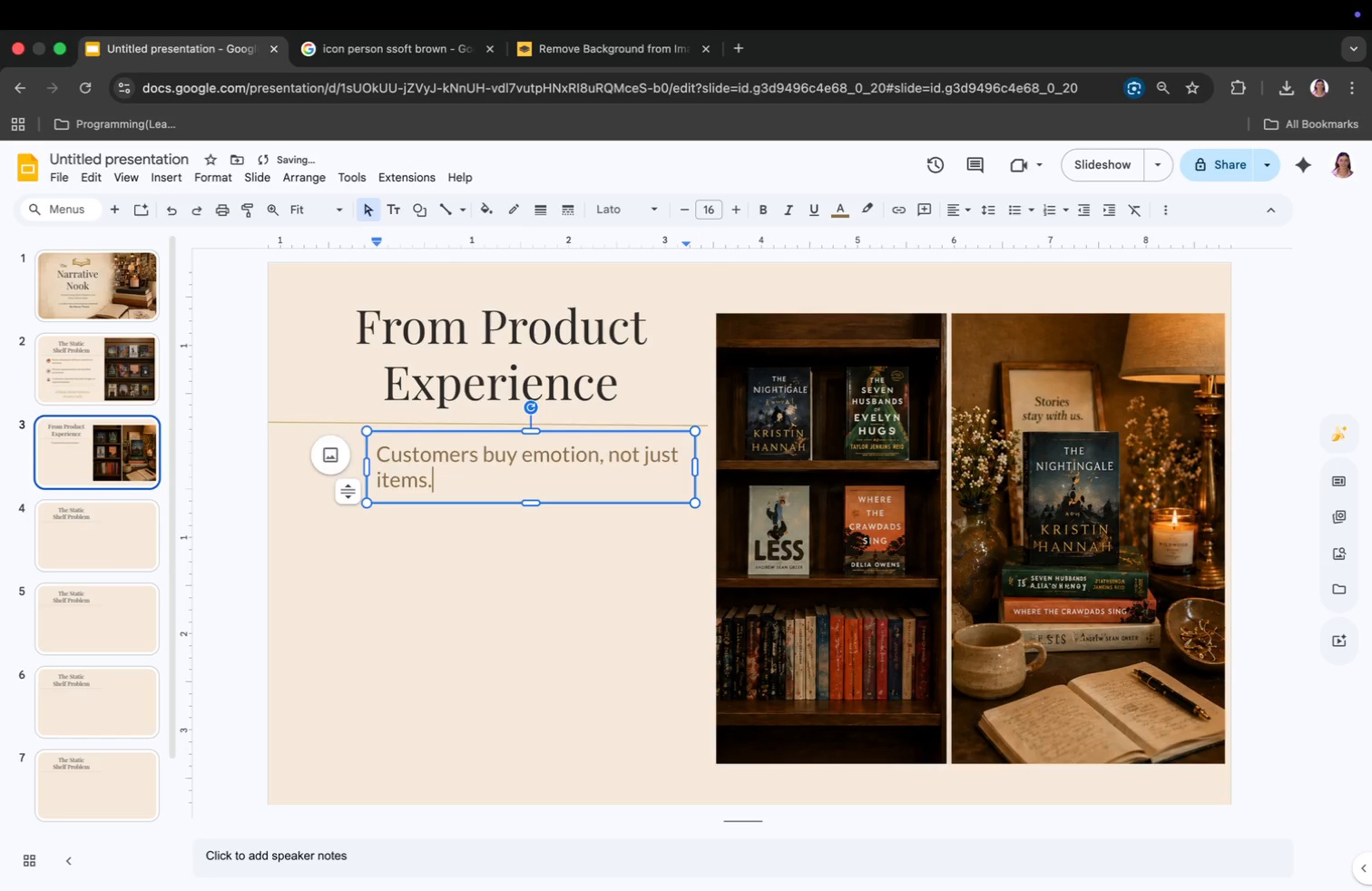 
key(Enter)
 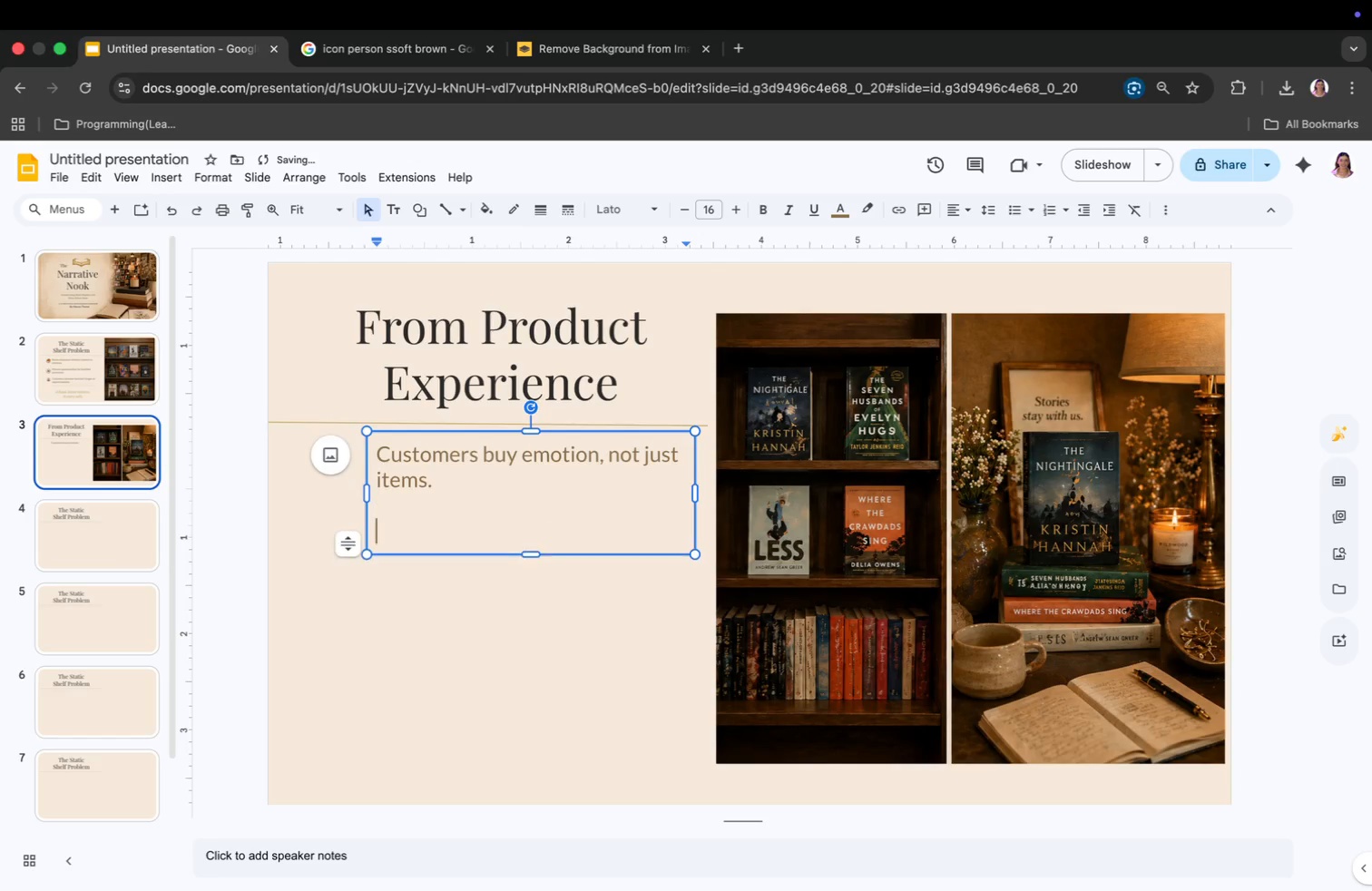 
key(Enter)
 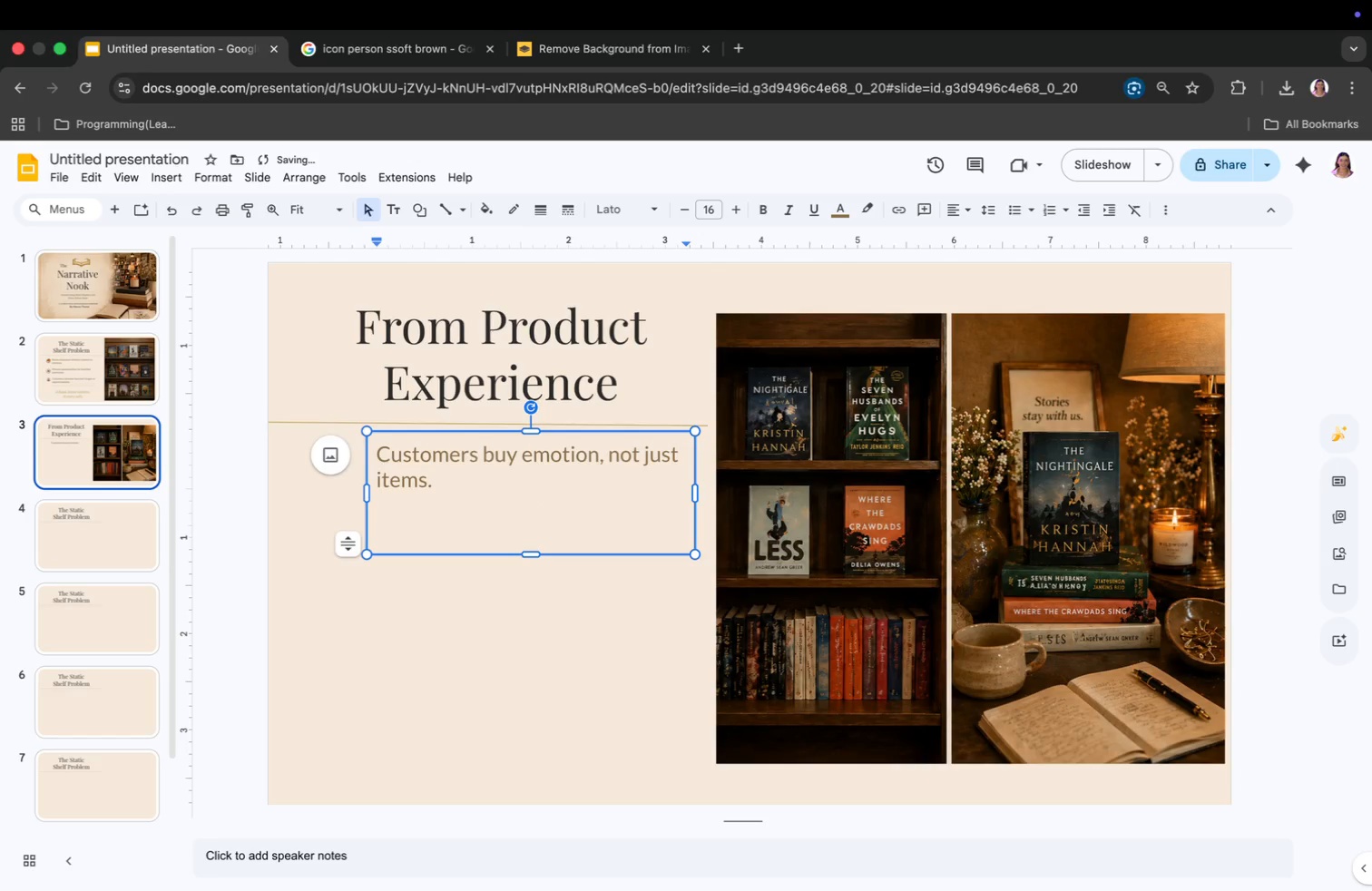 
type(Story-driven displays increase)
 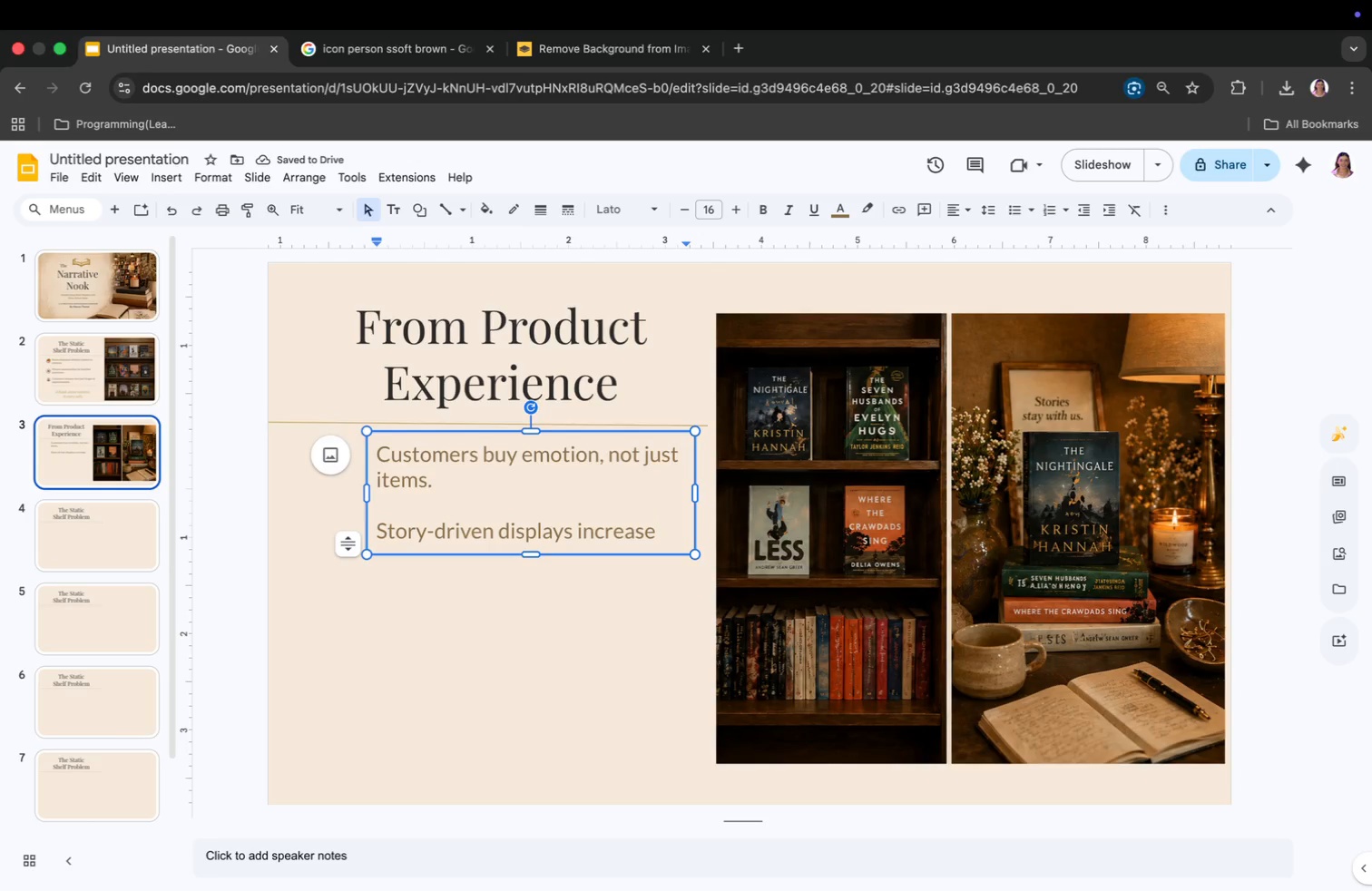 
type( dwell time.)
 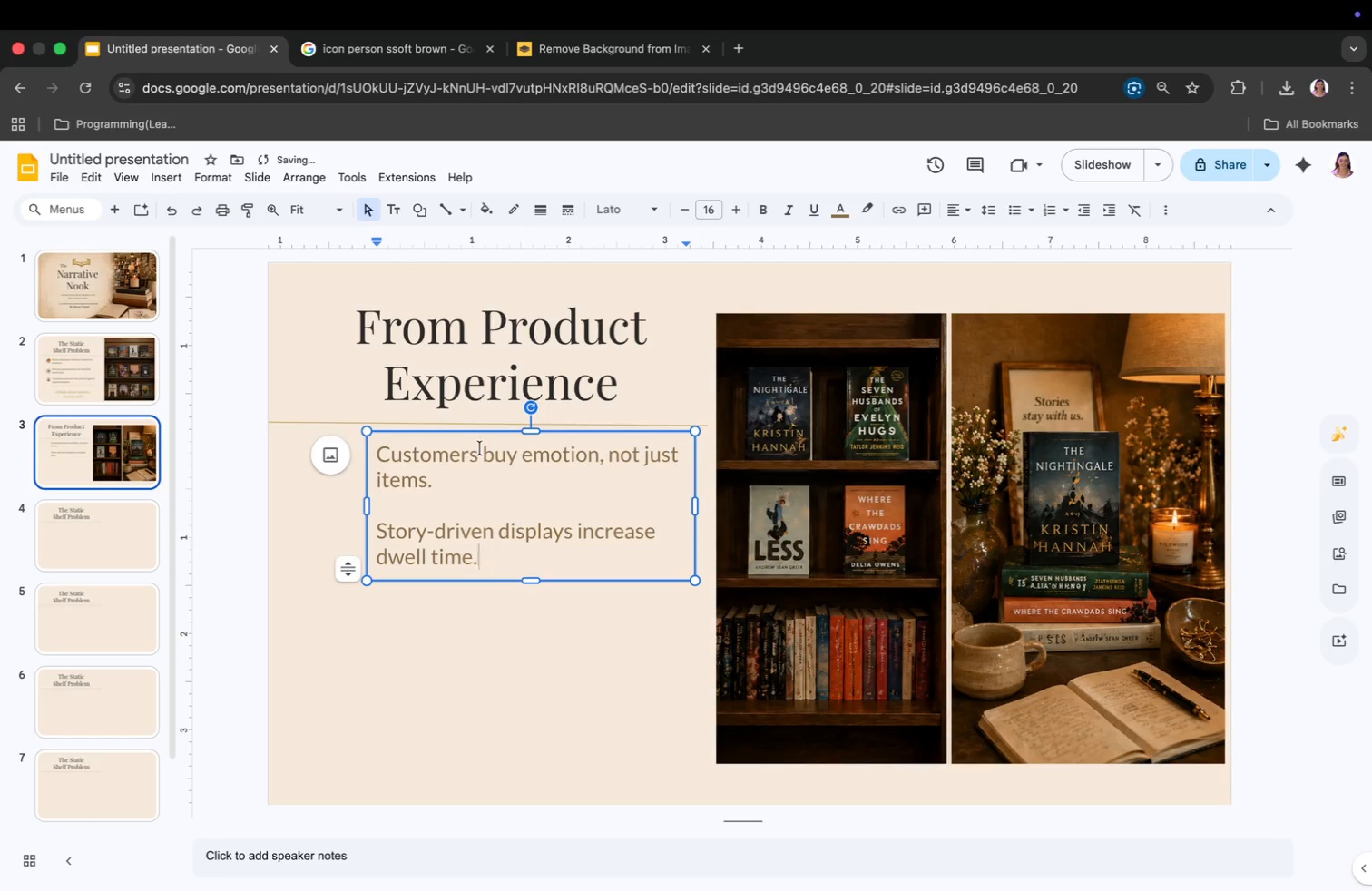 
key(Enter)
 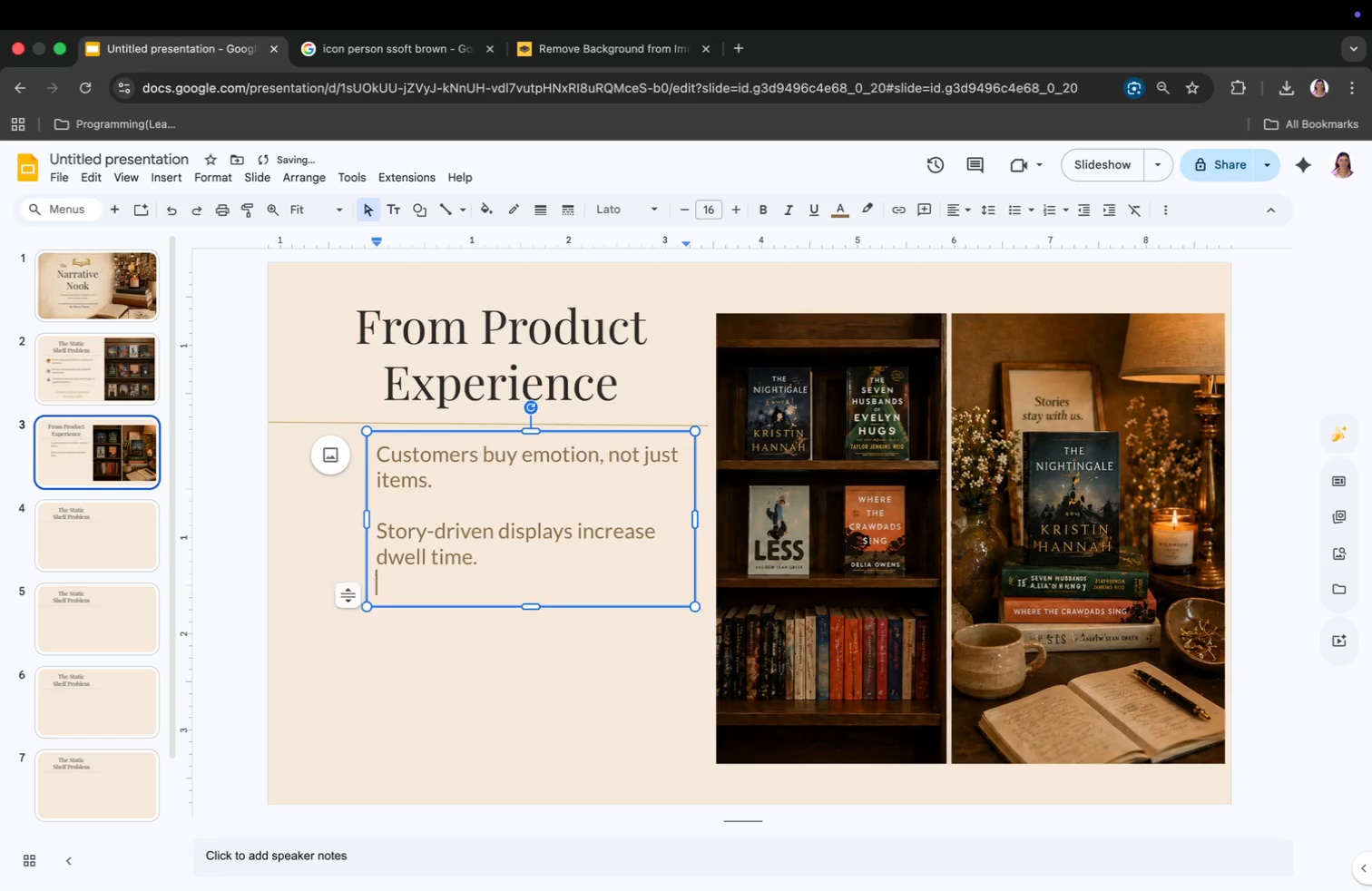 
key(Enter)
 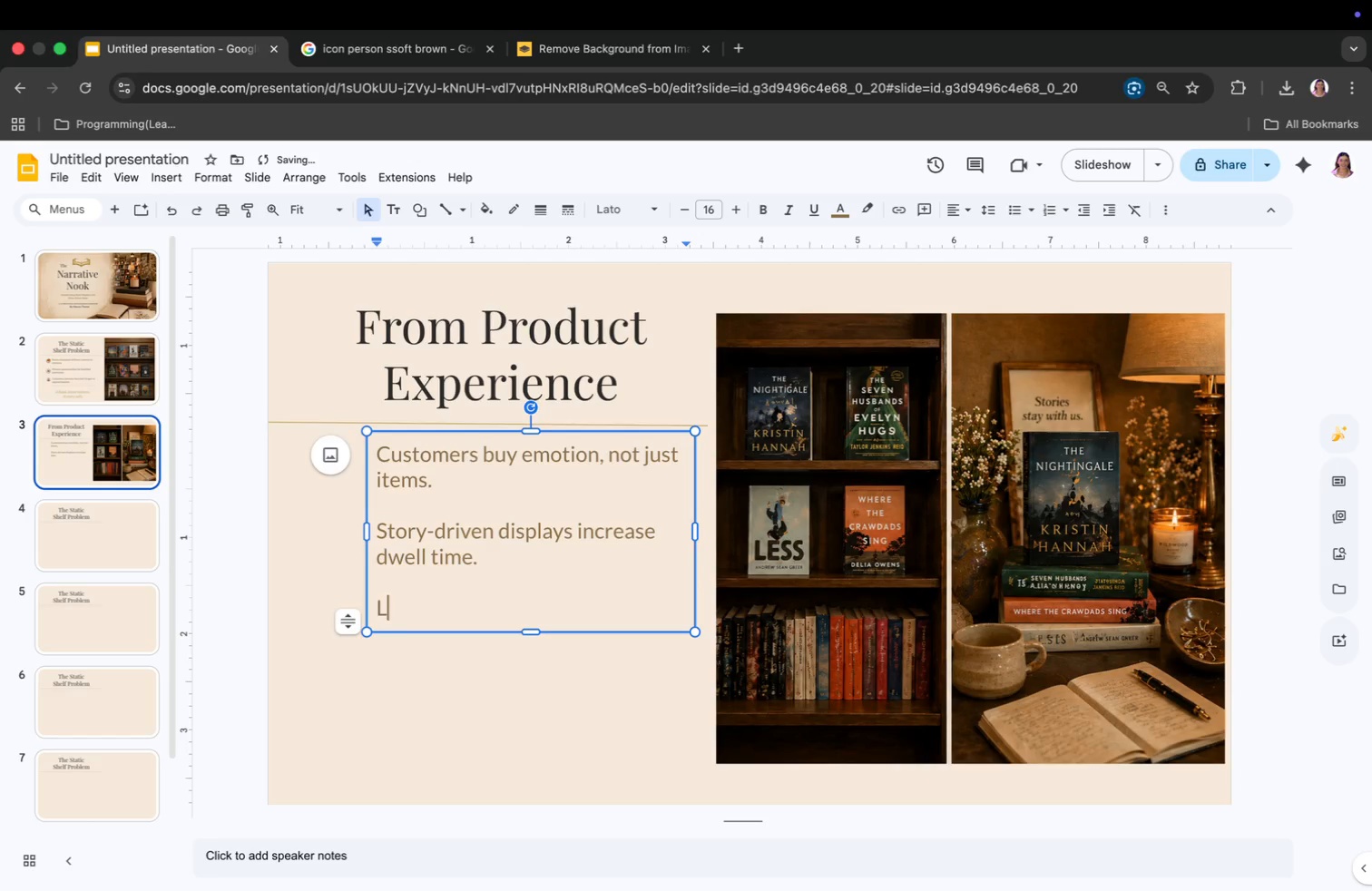 
type(Lifestyle bundling raises perceived value.)
 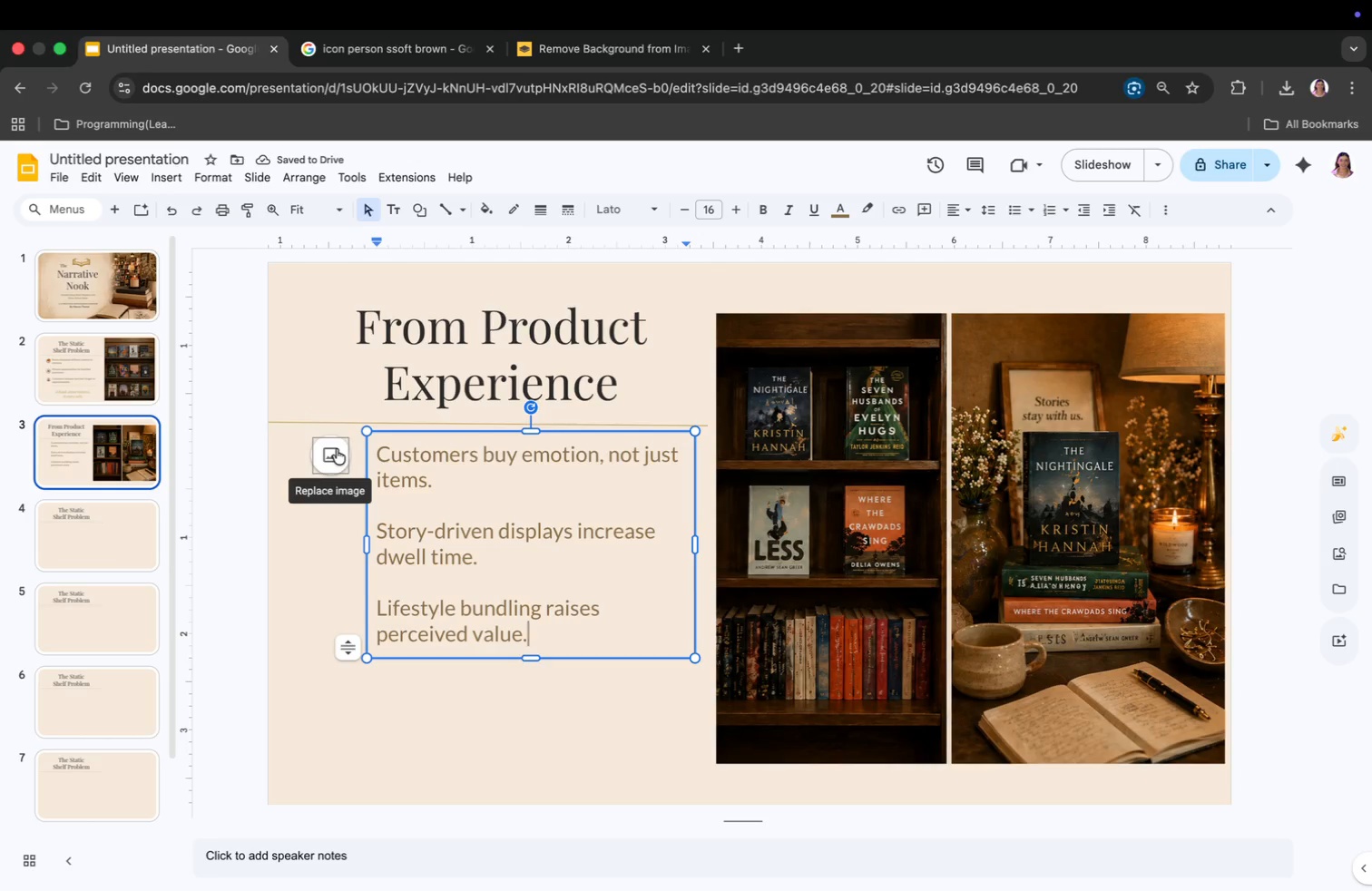 
wait(5.05)
 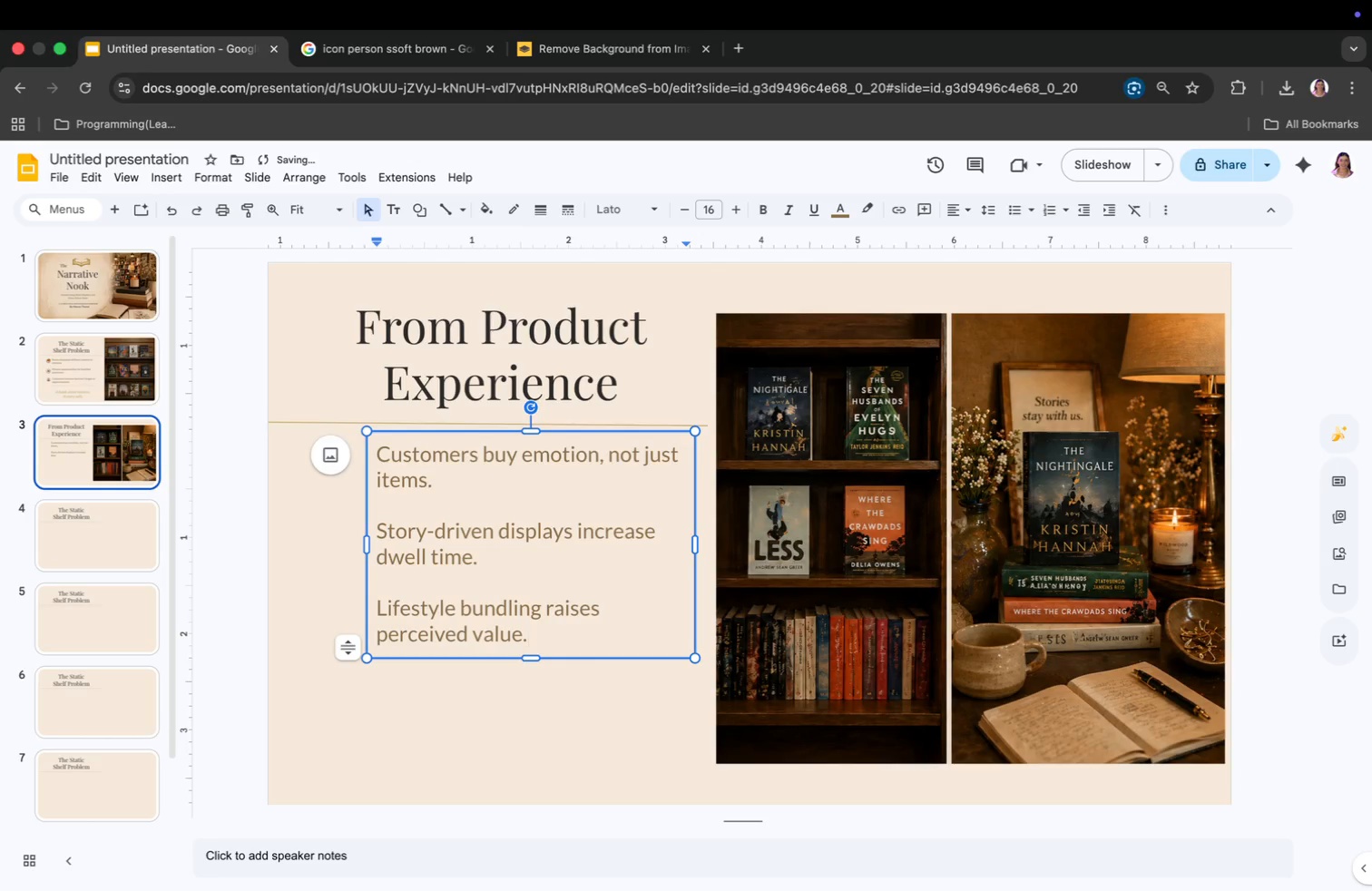 
left_click_drag(start_coordinate=[368, 543], to_coordinate=[358, 545])
 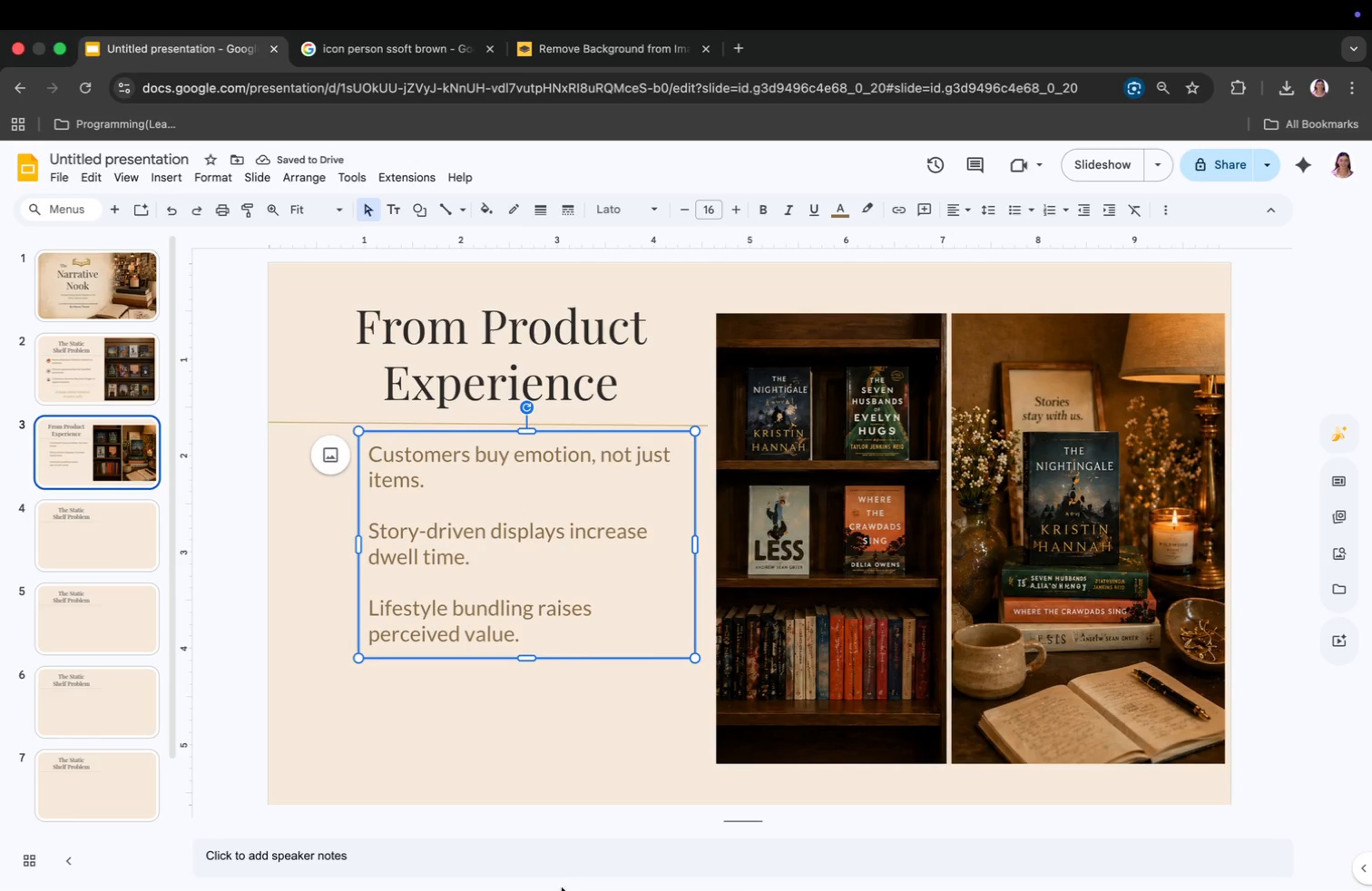 
wait(6.22)
 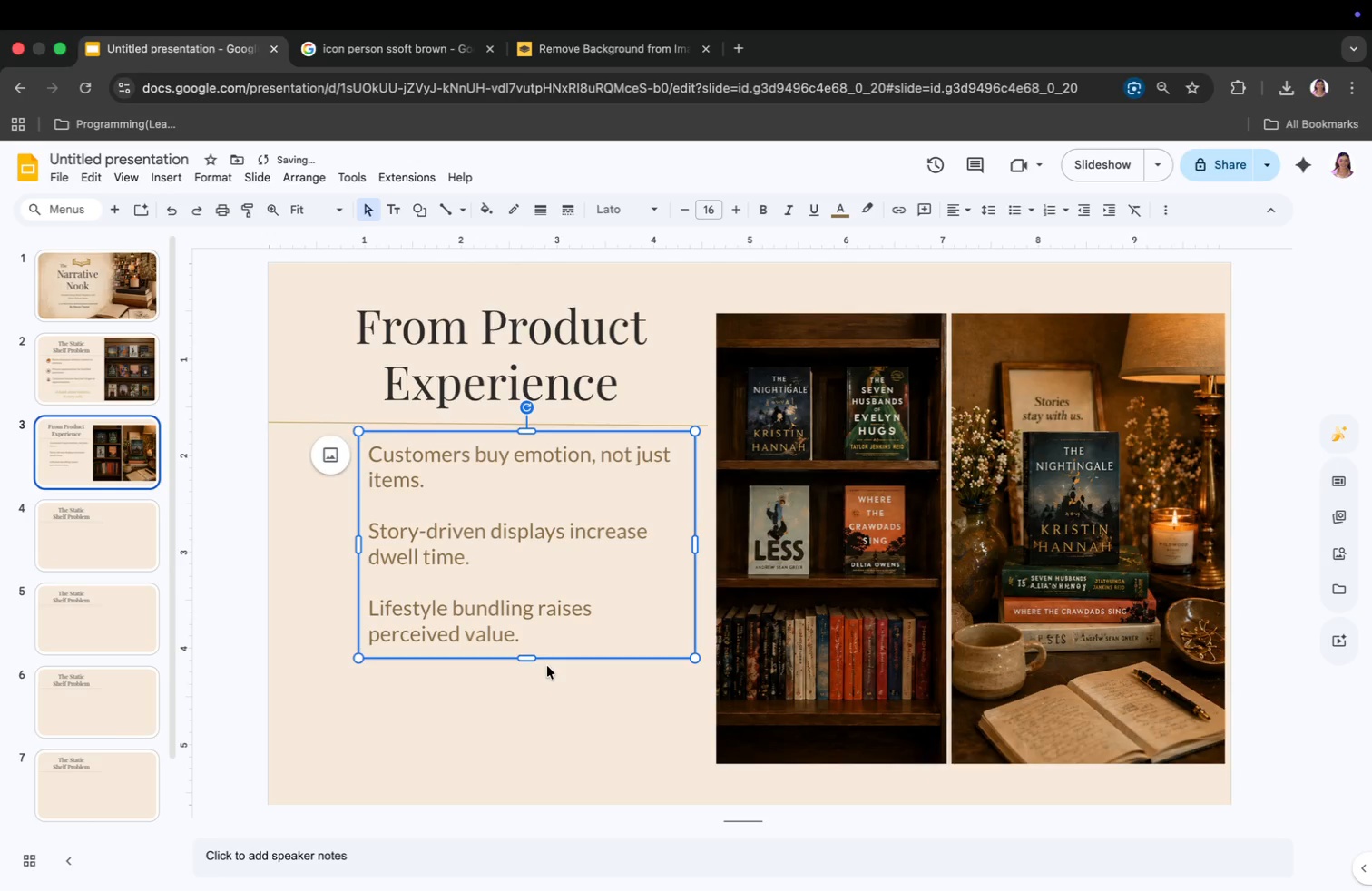 
left_click([578, 747])
 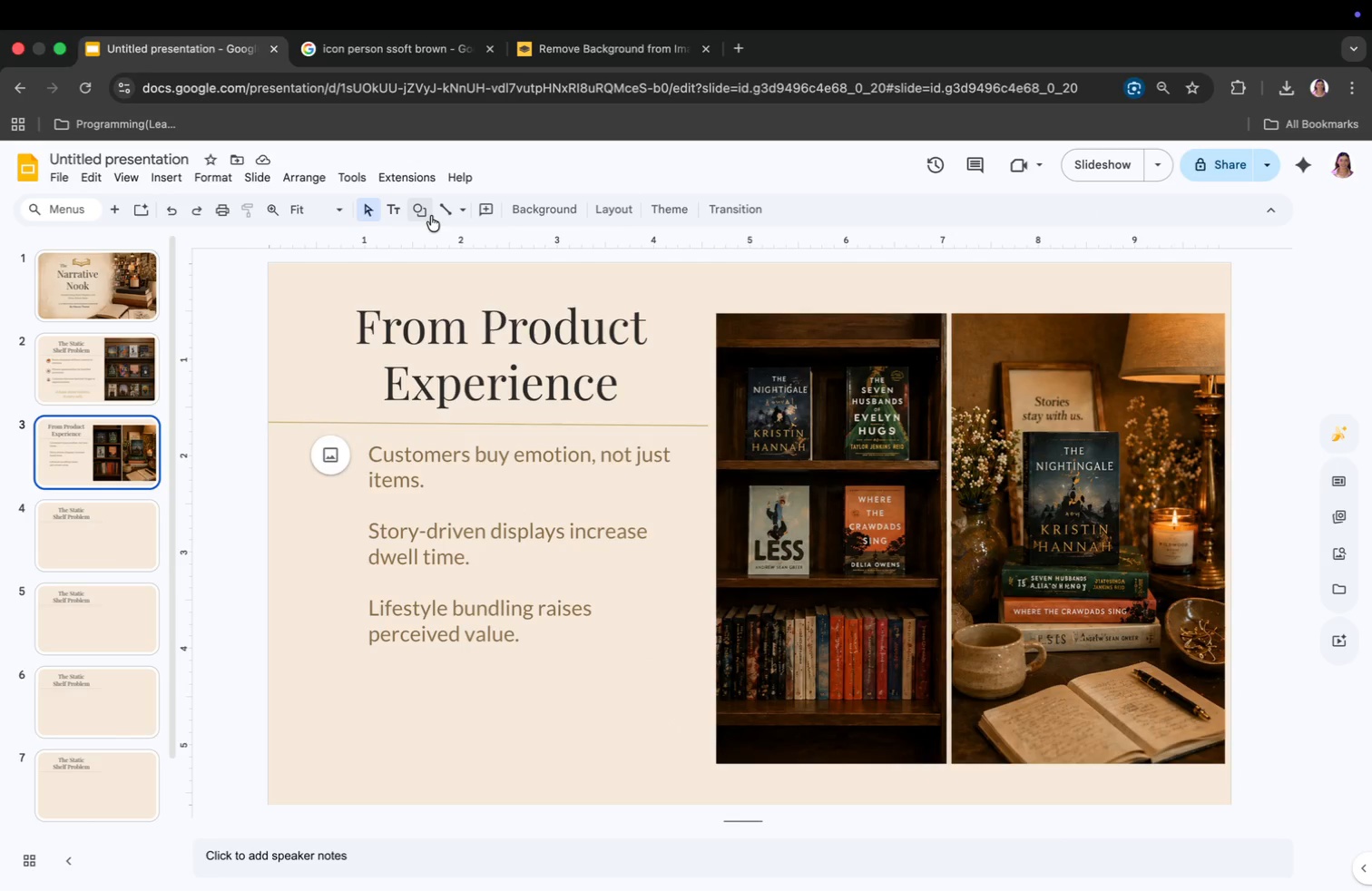 
left_click([442, 212])
 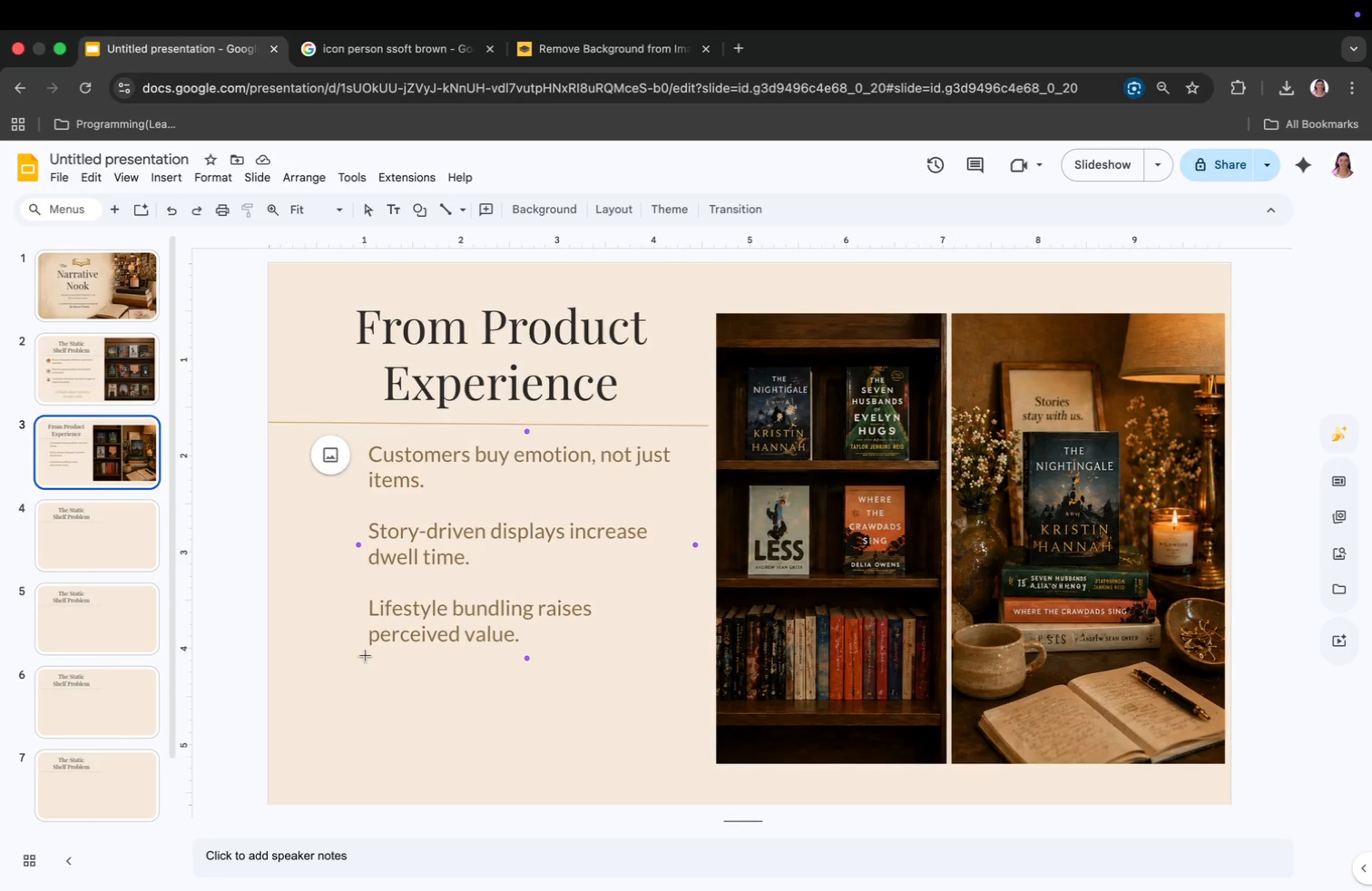 
left_click([367, 653])
 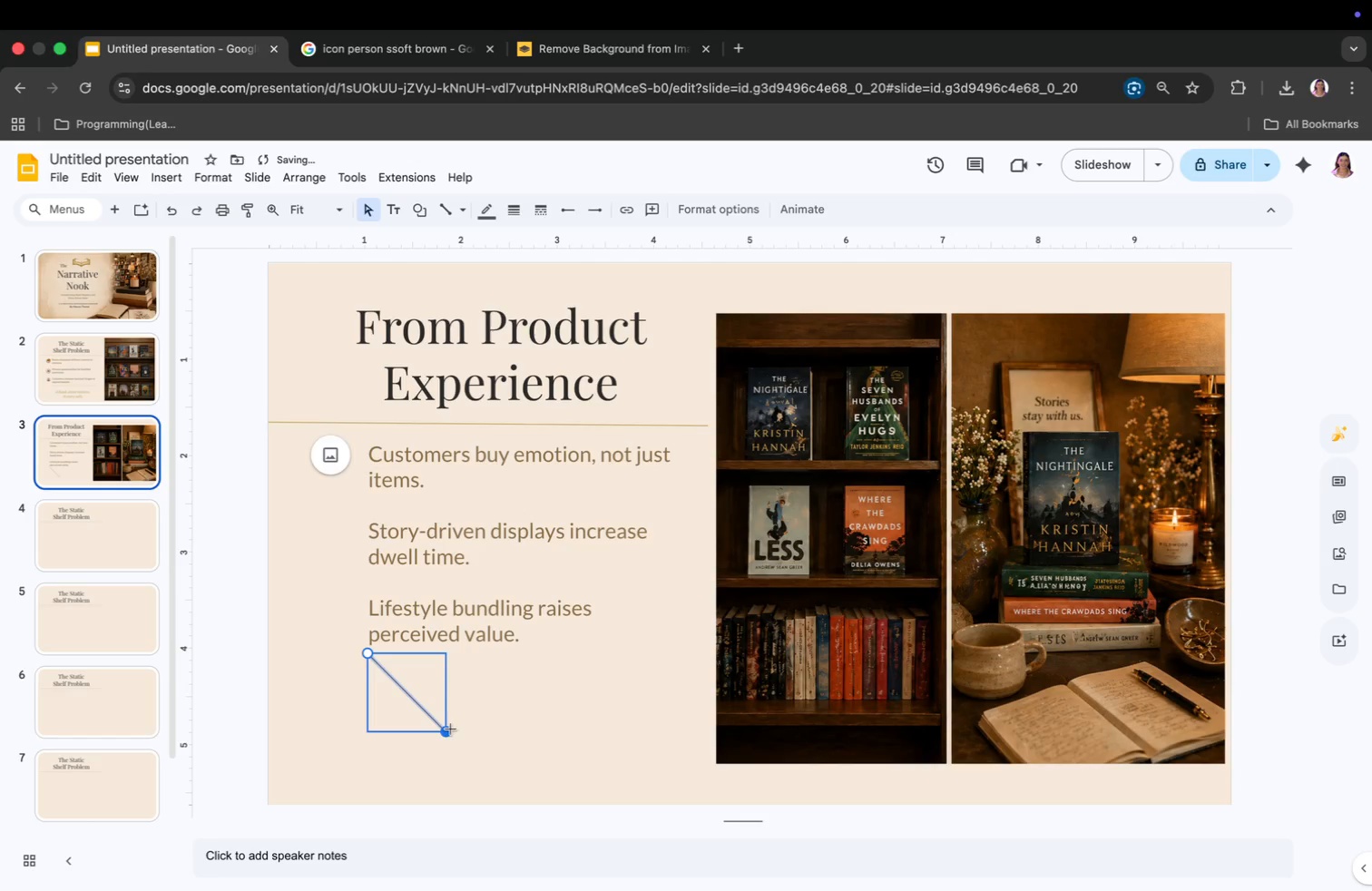 
left_click_drag(start_coordinate=[445, 730], to_coordinate=[668, 652])
 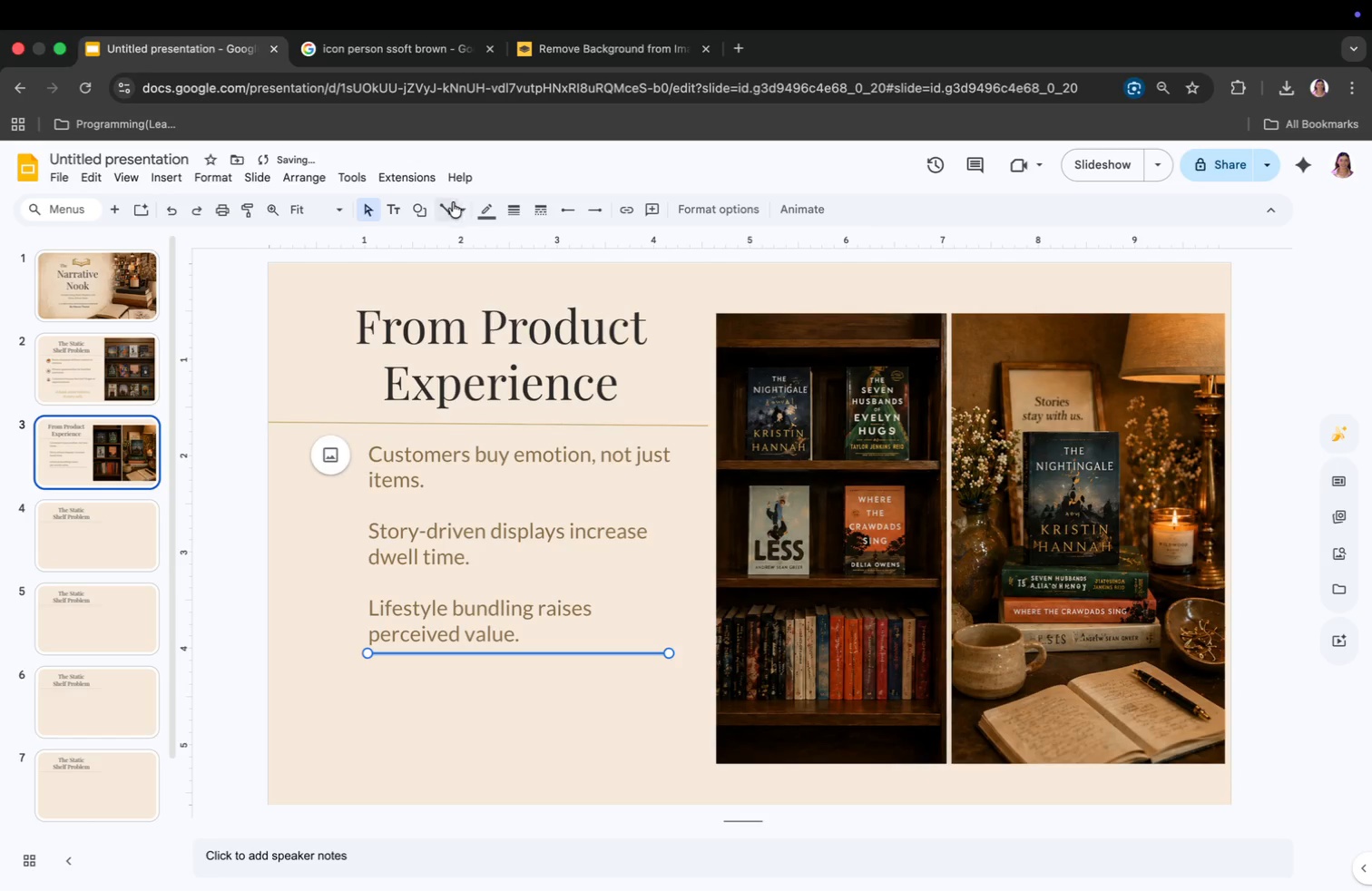 
left_click([492, 215])
 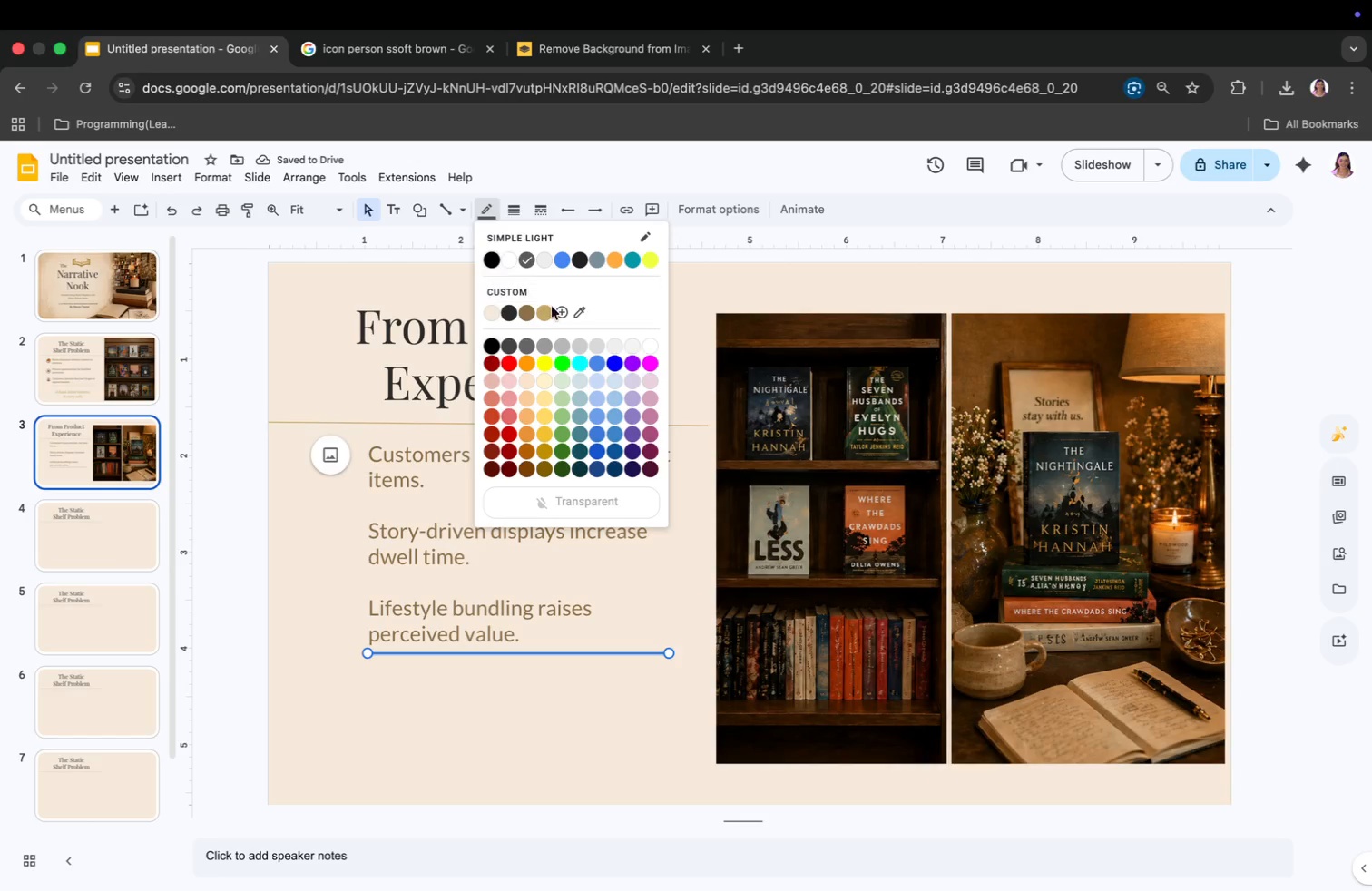 
left_click([545, 310])
 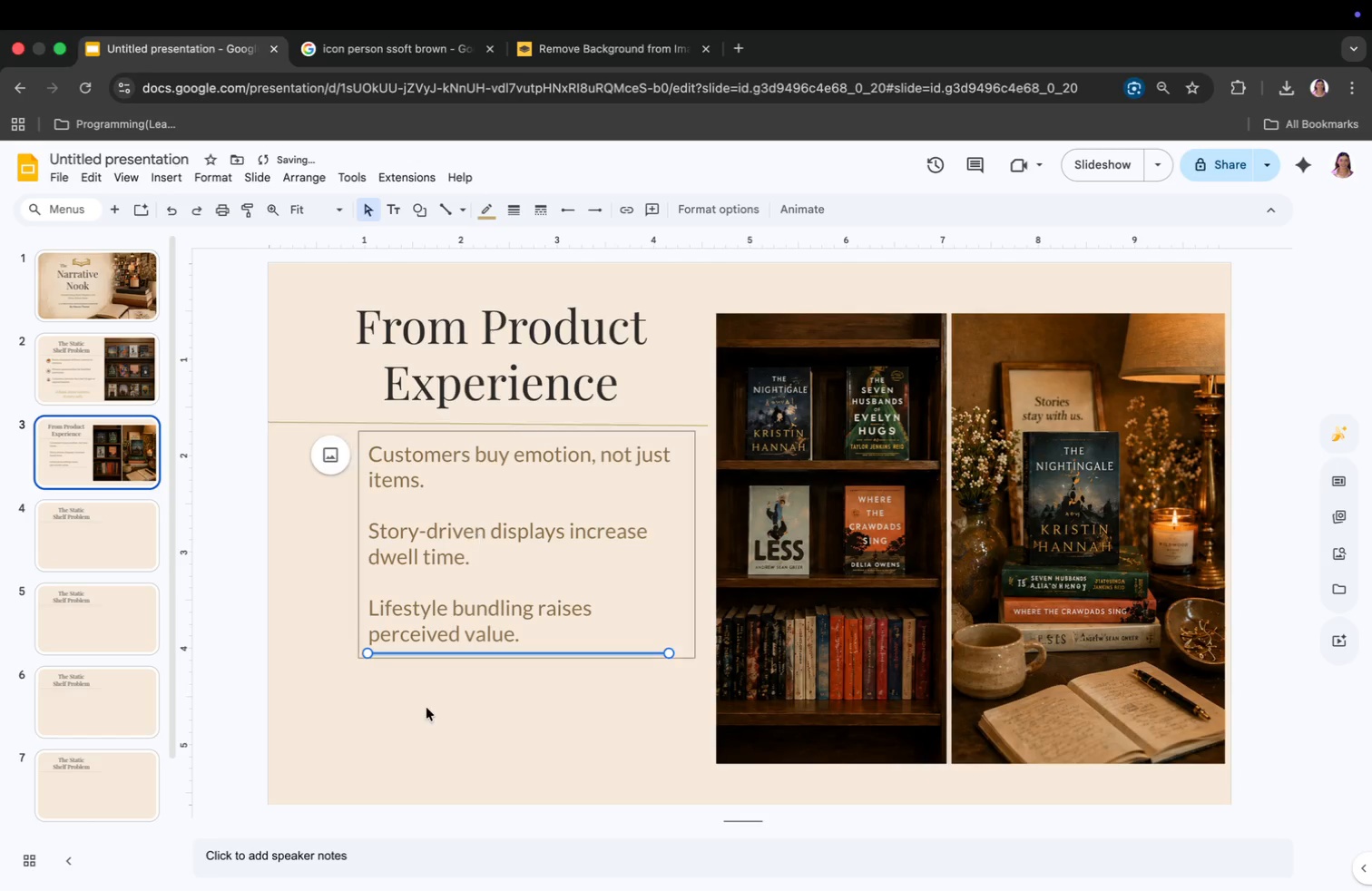 
left_click([426, 725])
 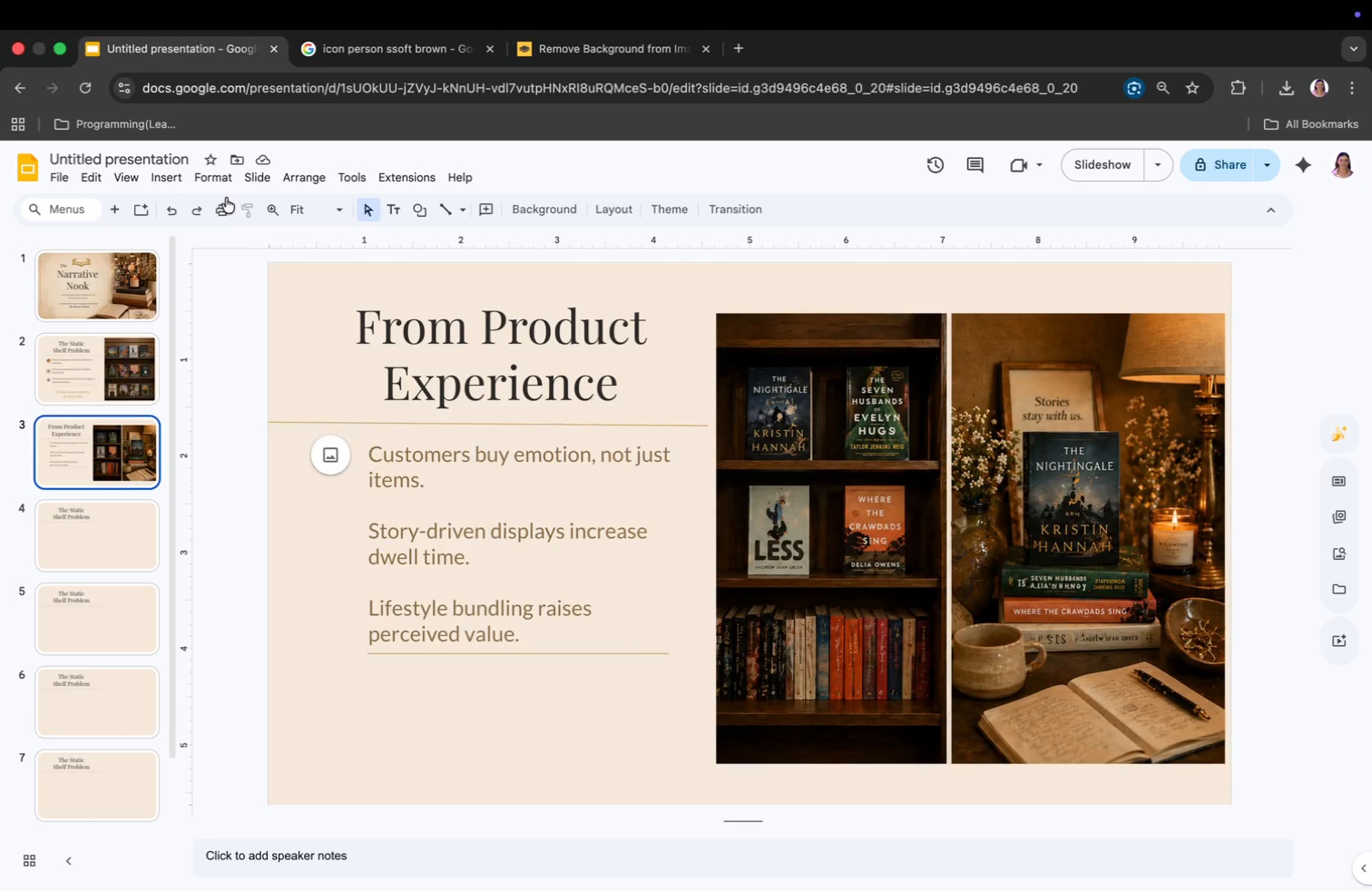 
wait(7.31)
 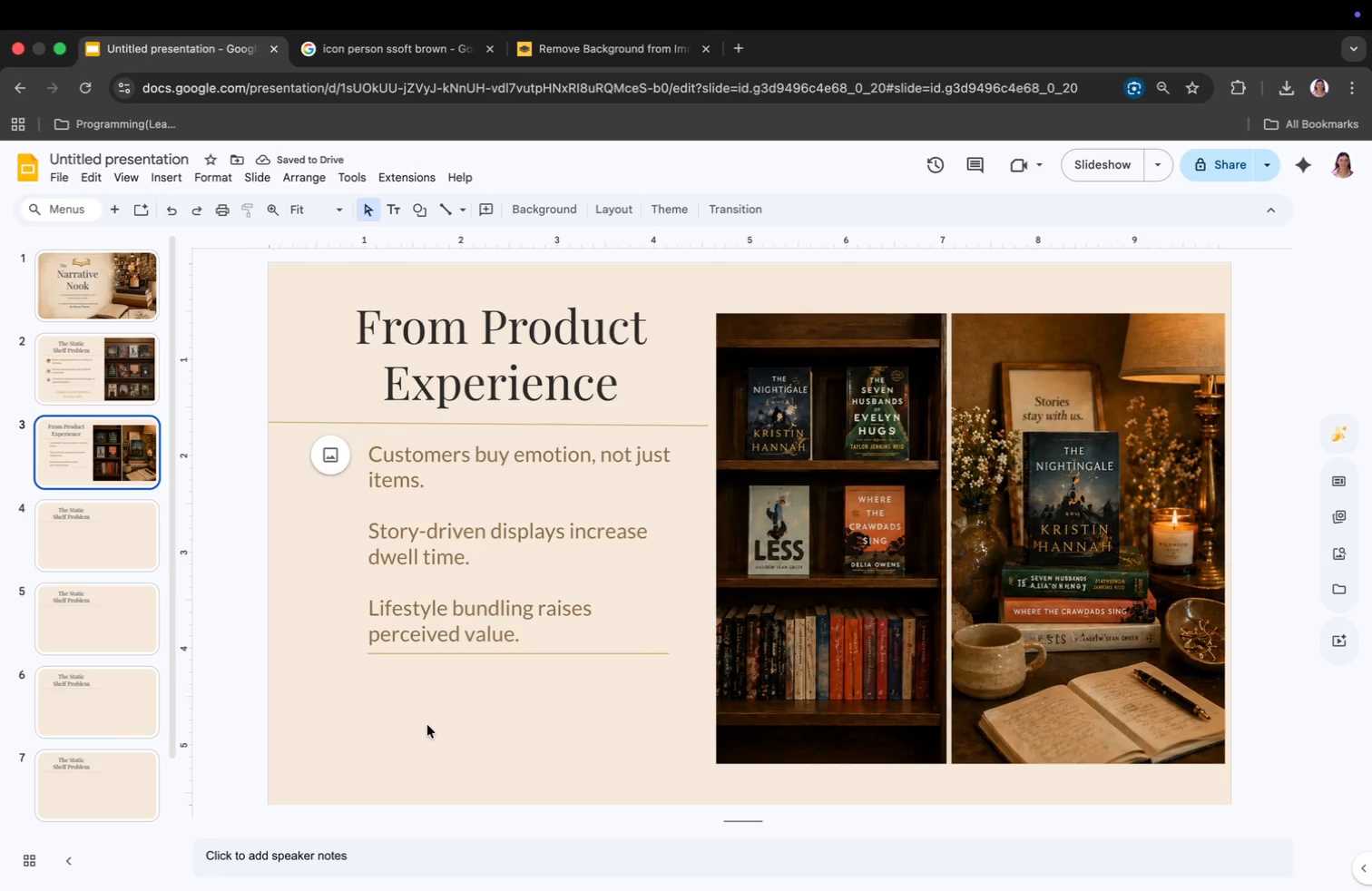 
left_click([170, 182])
 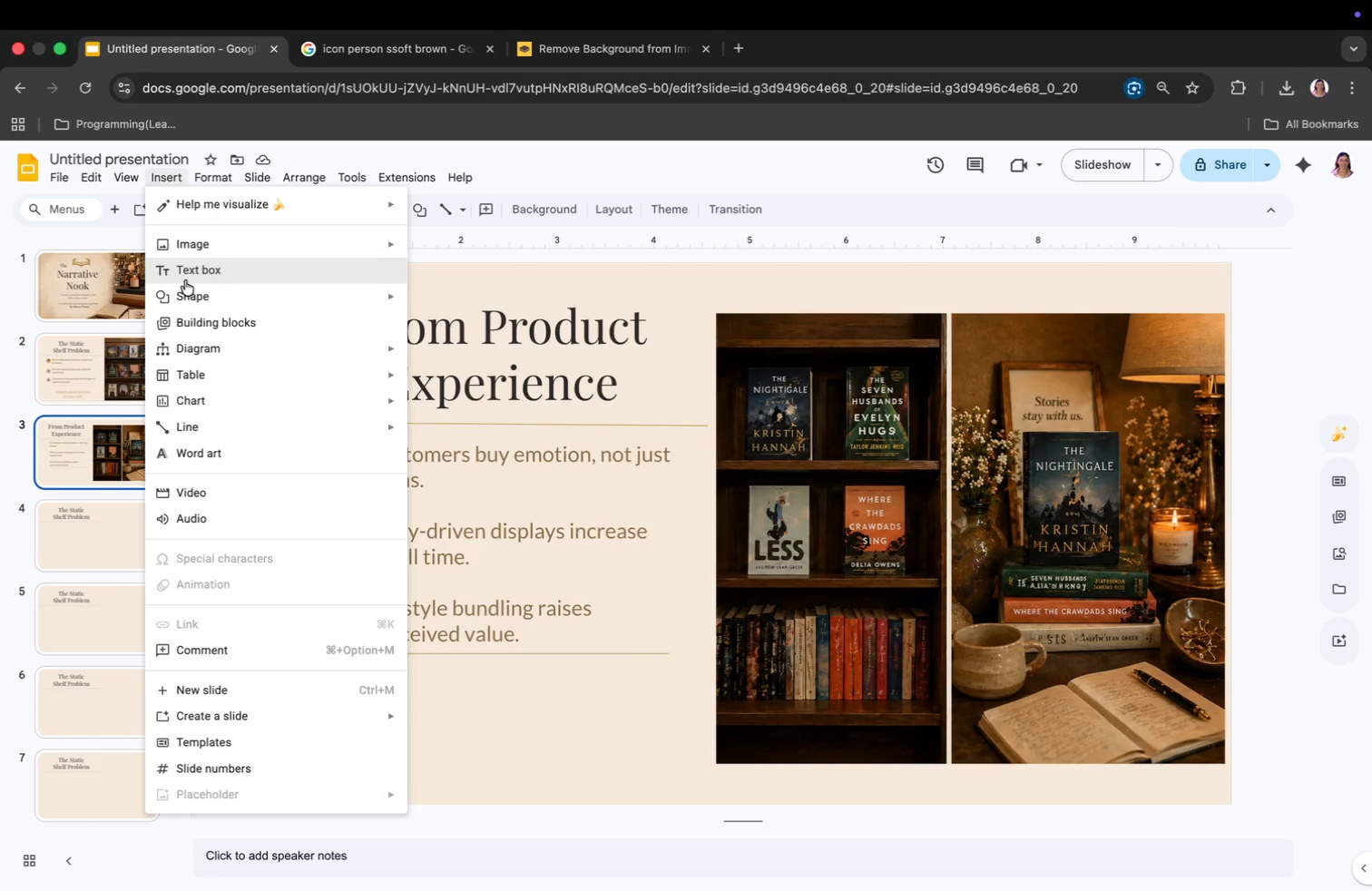 
left_click([189, 300])
 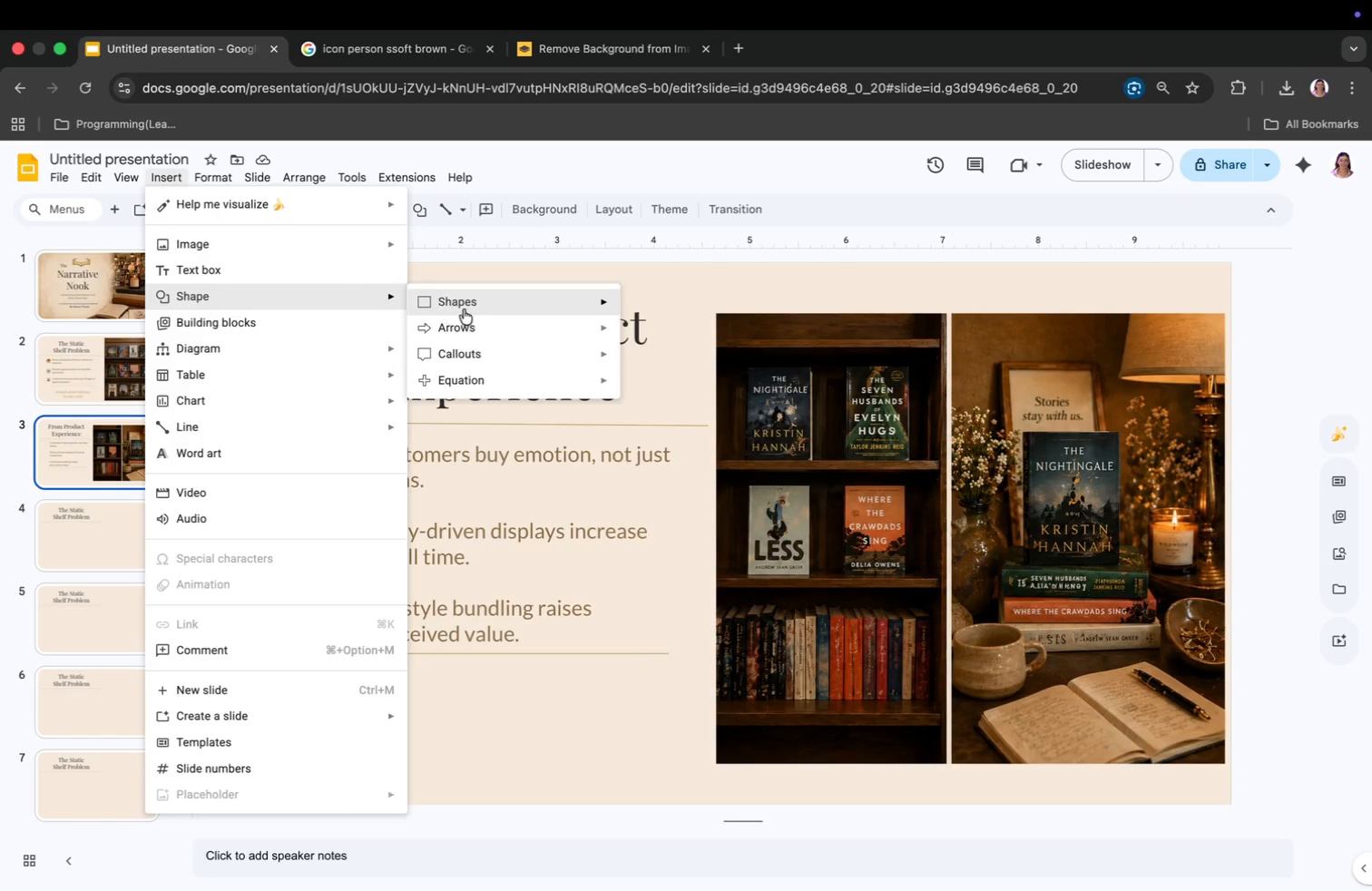 
left_click([464, 308])
 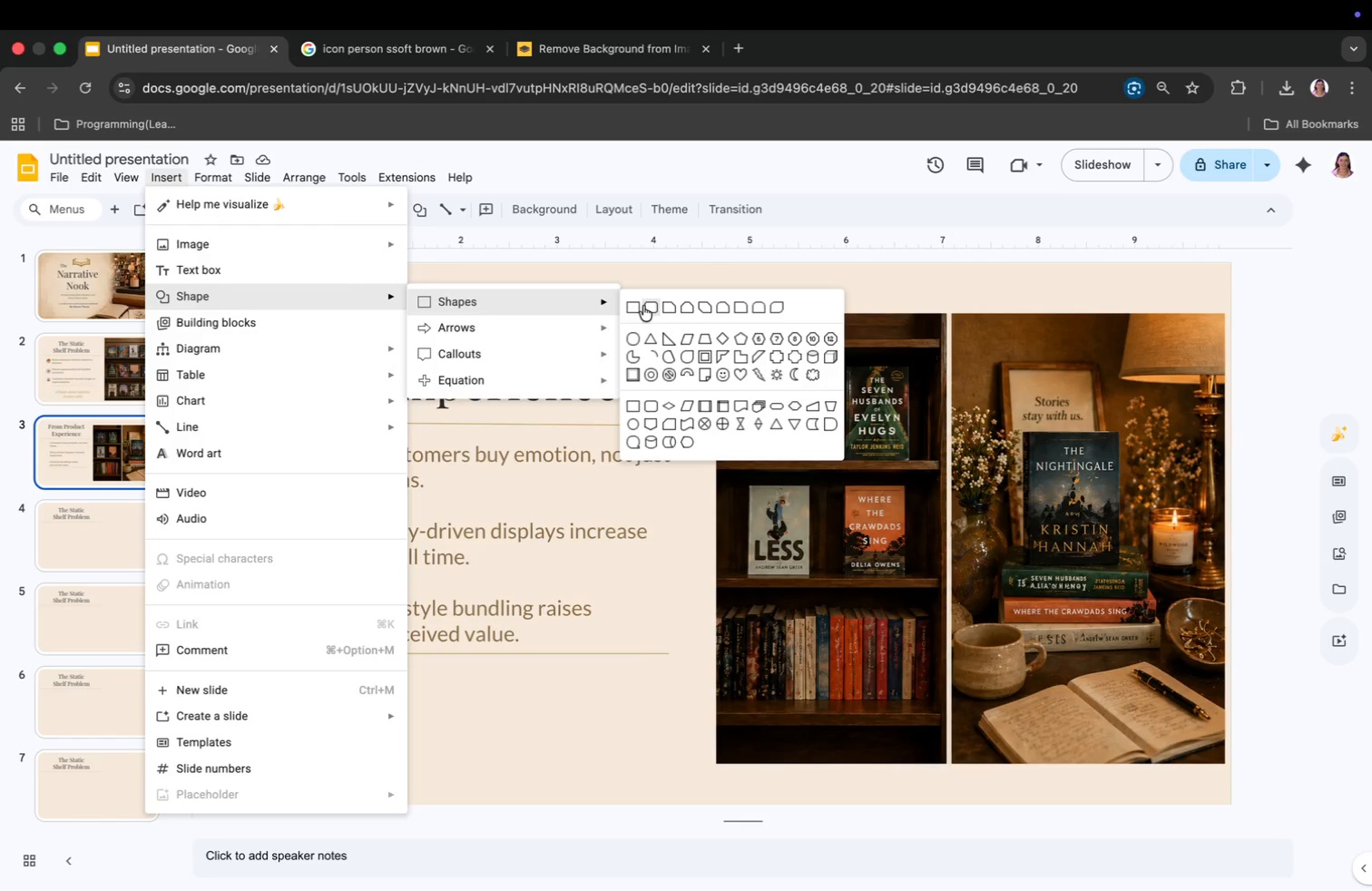 
left_click([648, 306])
 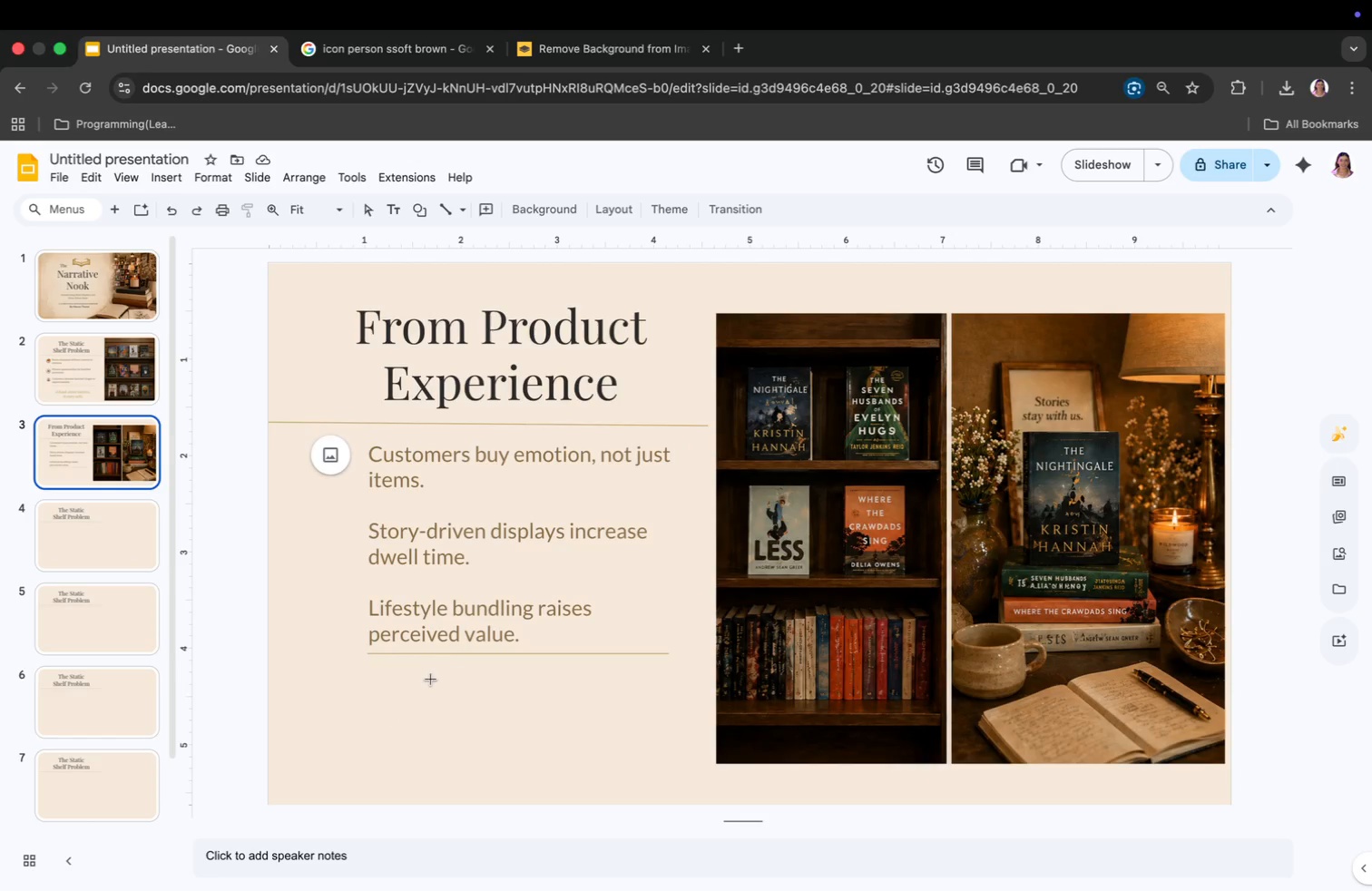 
left_click([355, 681])
 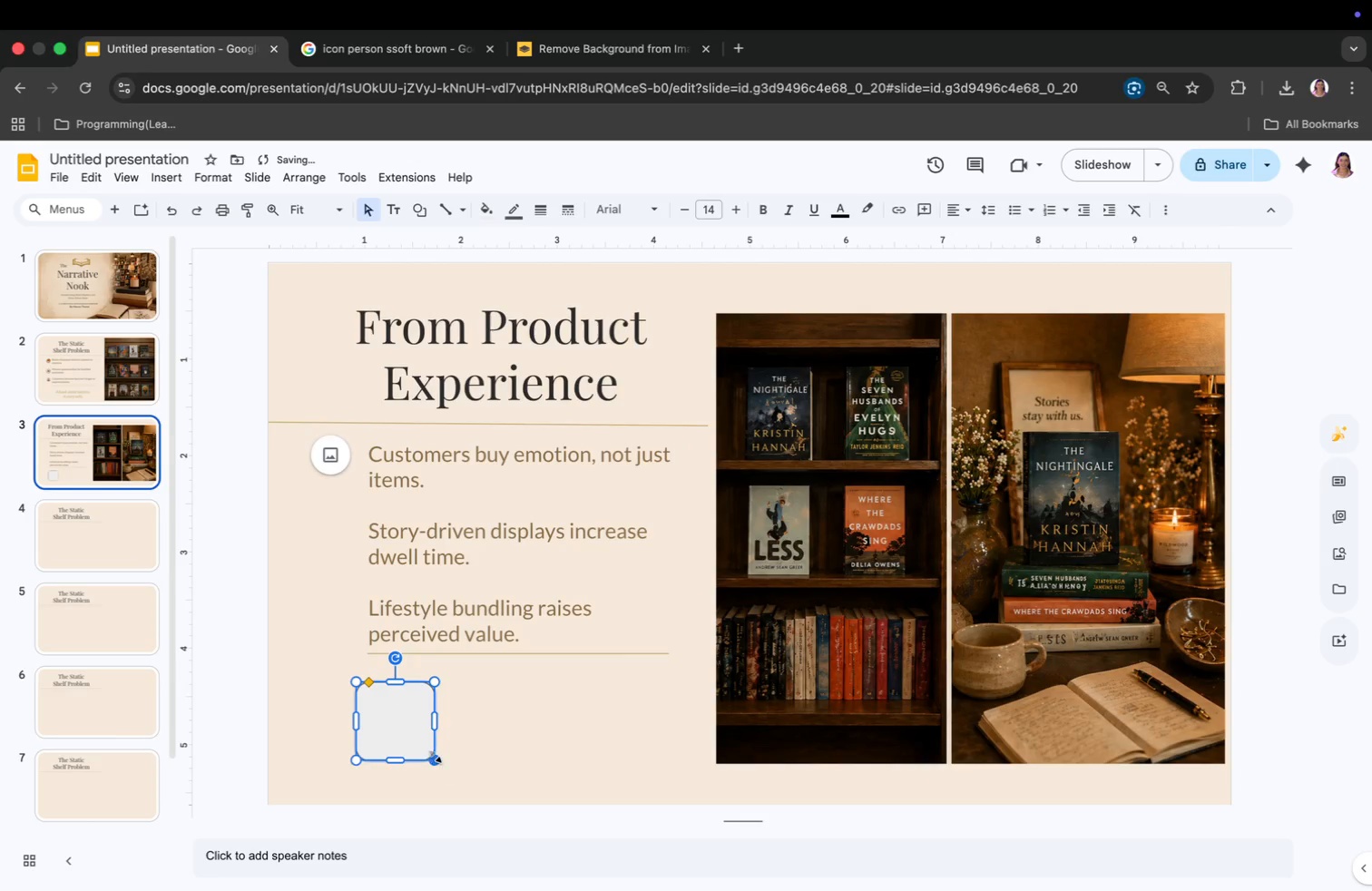 
left_click_drag(start_coordinate=[435, 756], to_coordinate=[484, 758])
 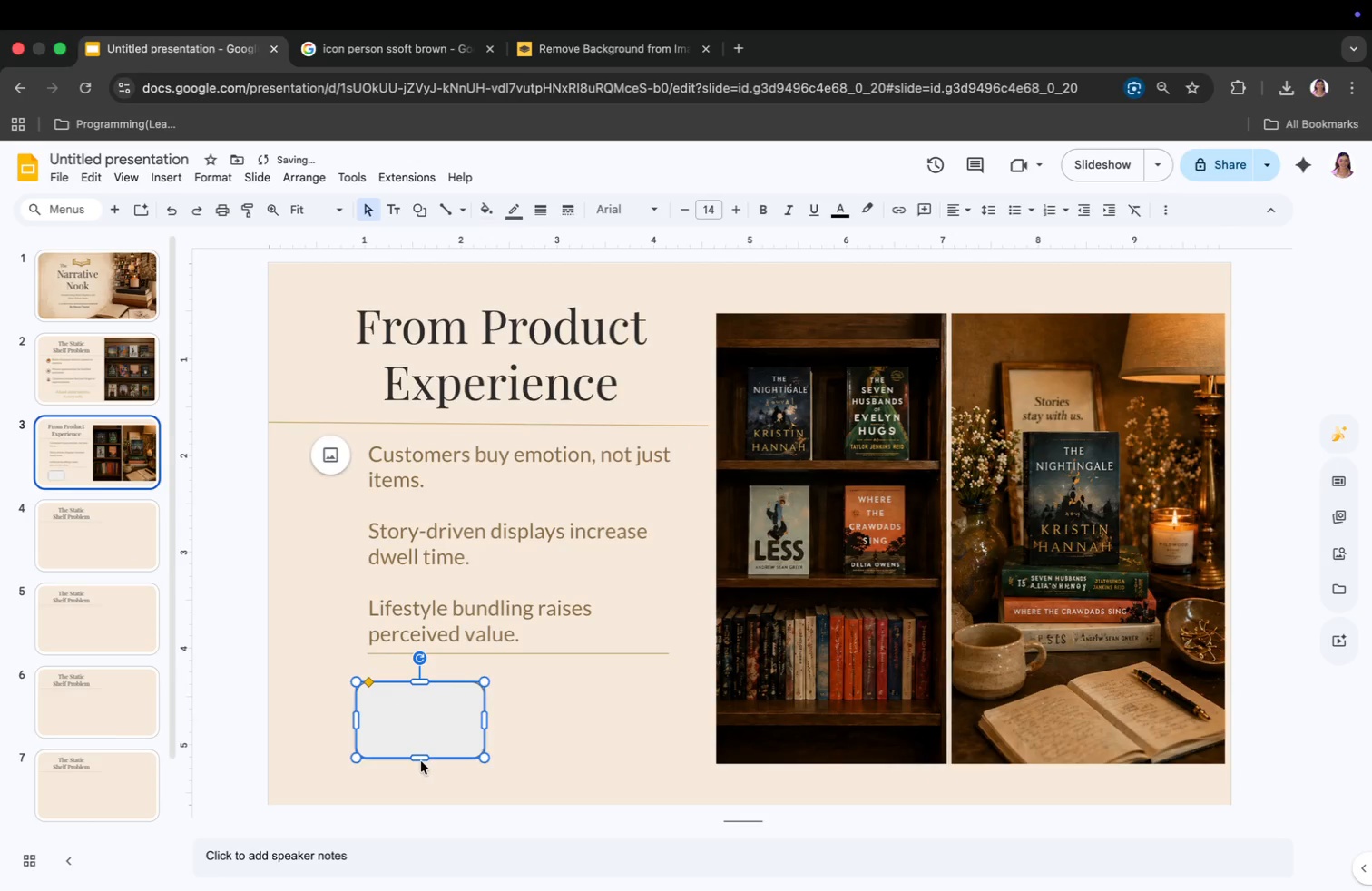 
left_click_drag(start_coordinate=[419, 759], to_coordinate=[421, 768])
 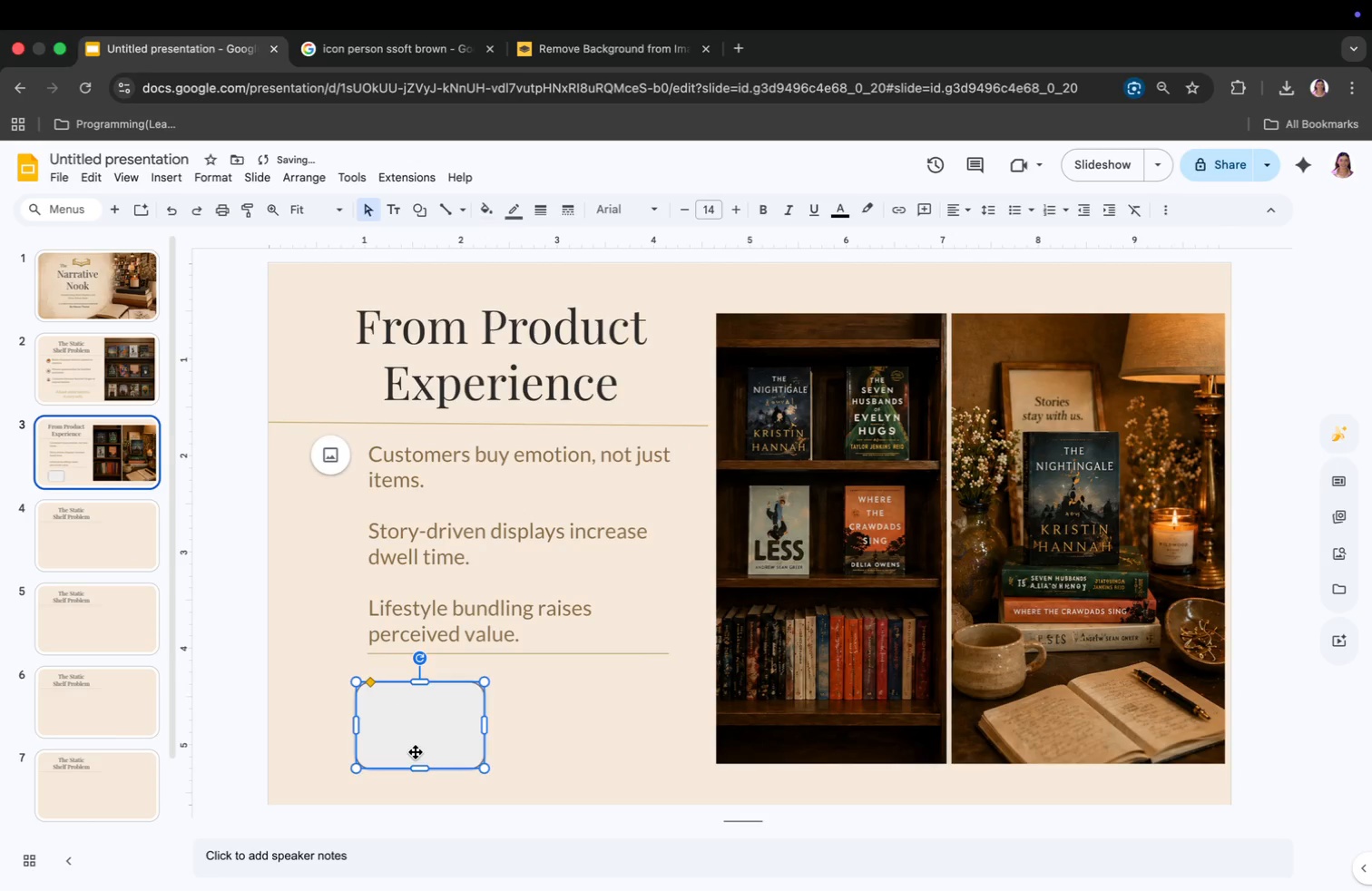 
left_click_drag(start_coordinate=[416, 752], to_coordinate=[409, 740])
 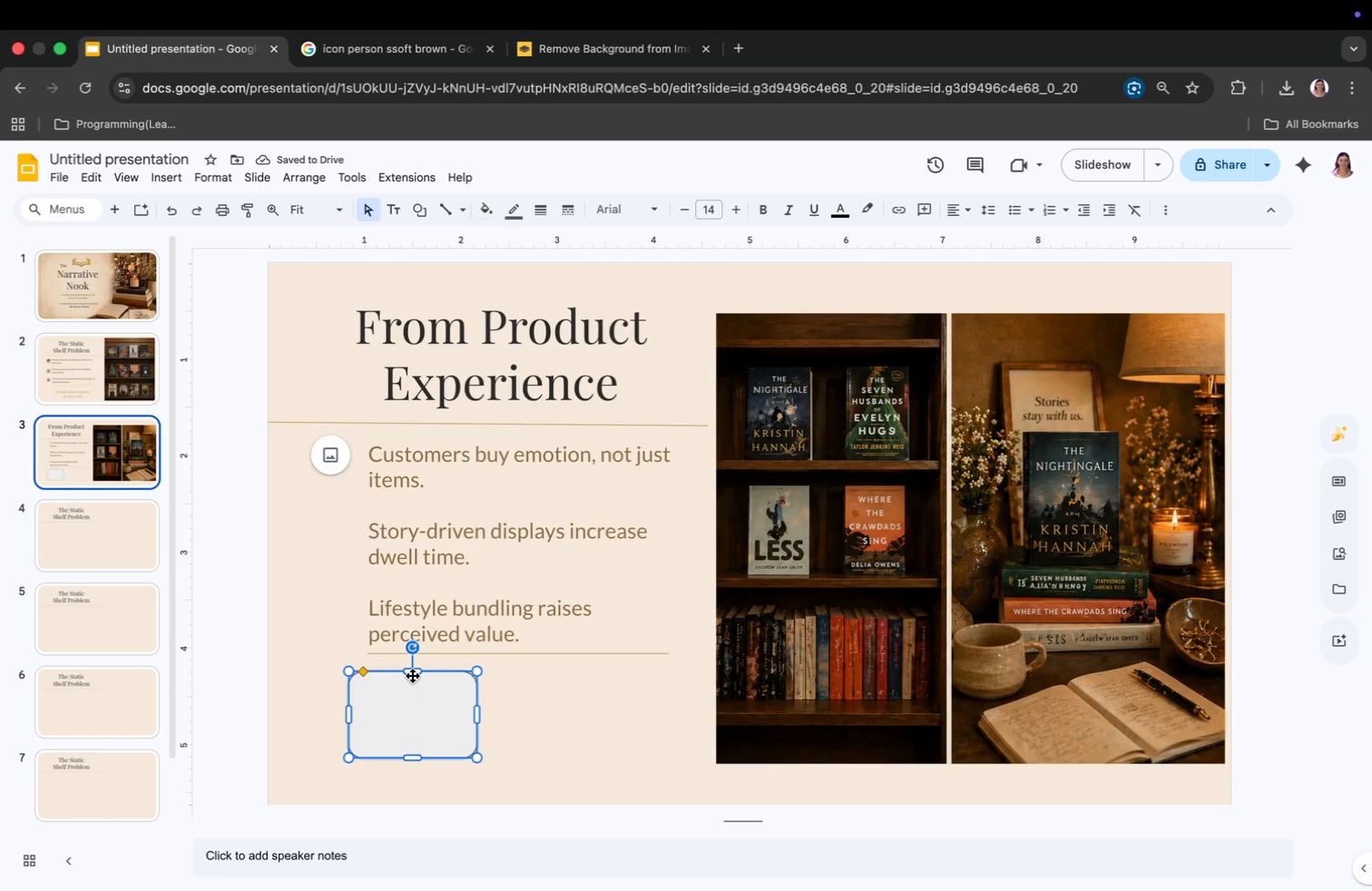 
left_click_drag(start_coordinate=[413, 672], to_coordinate=[413, 662])
 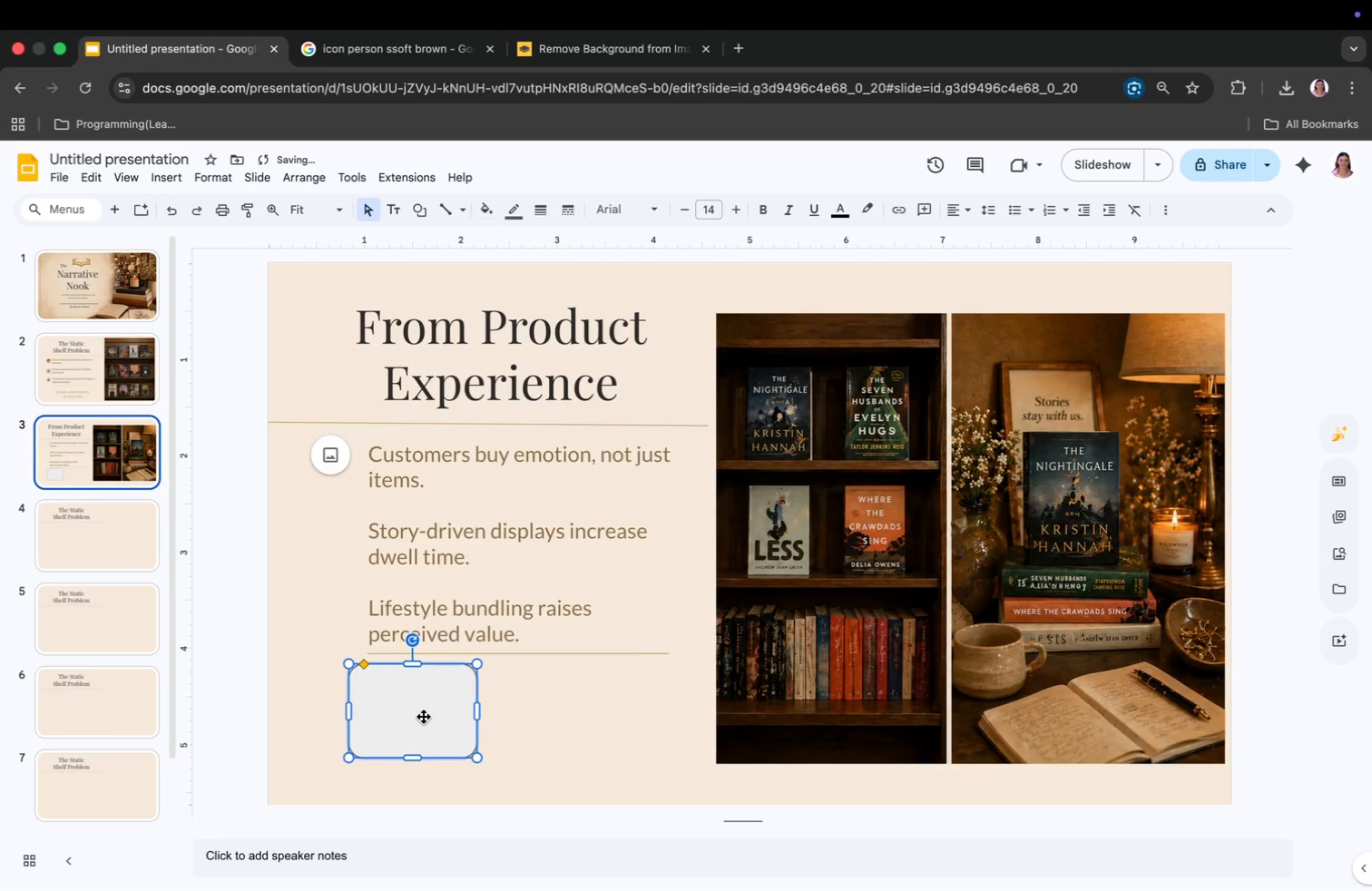 
left_click([424, 717])
 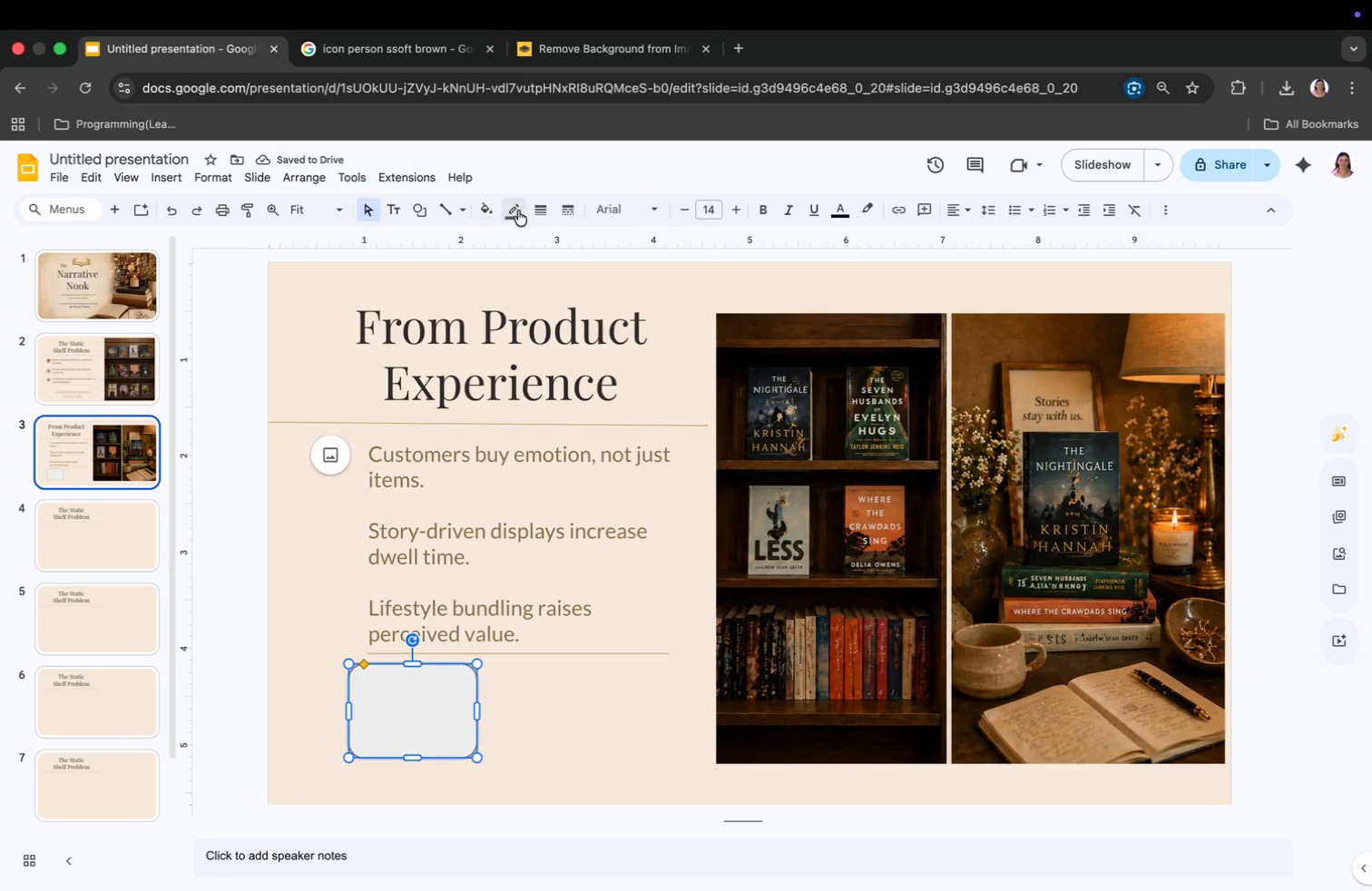 
left_click([488, 211])
 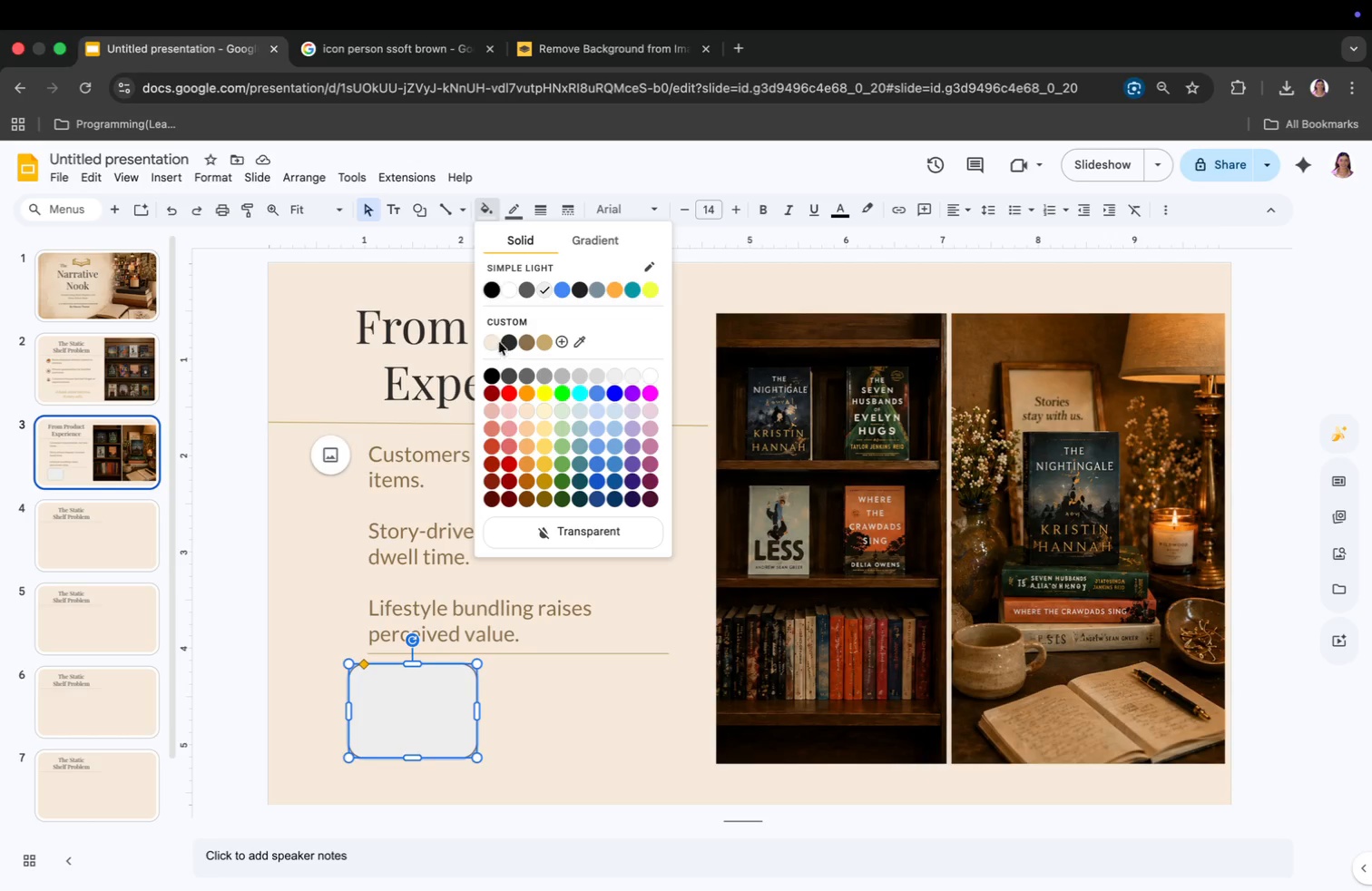 
left_click([495, 342])
 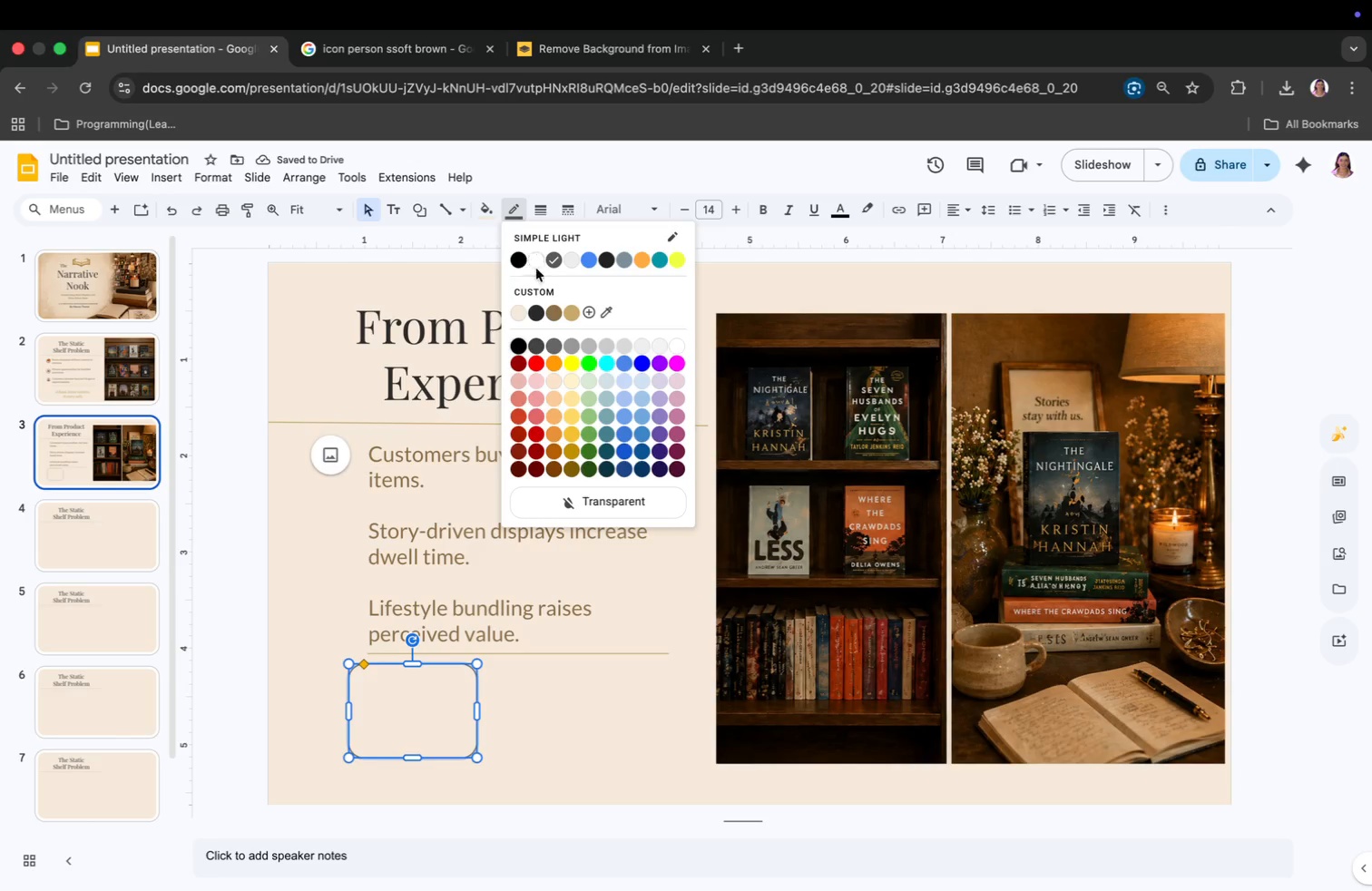 
left_click([573, 309])
 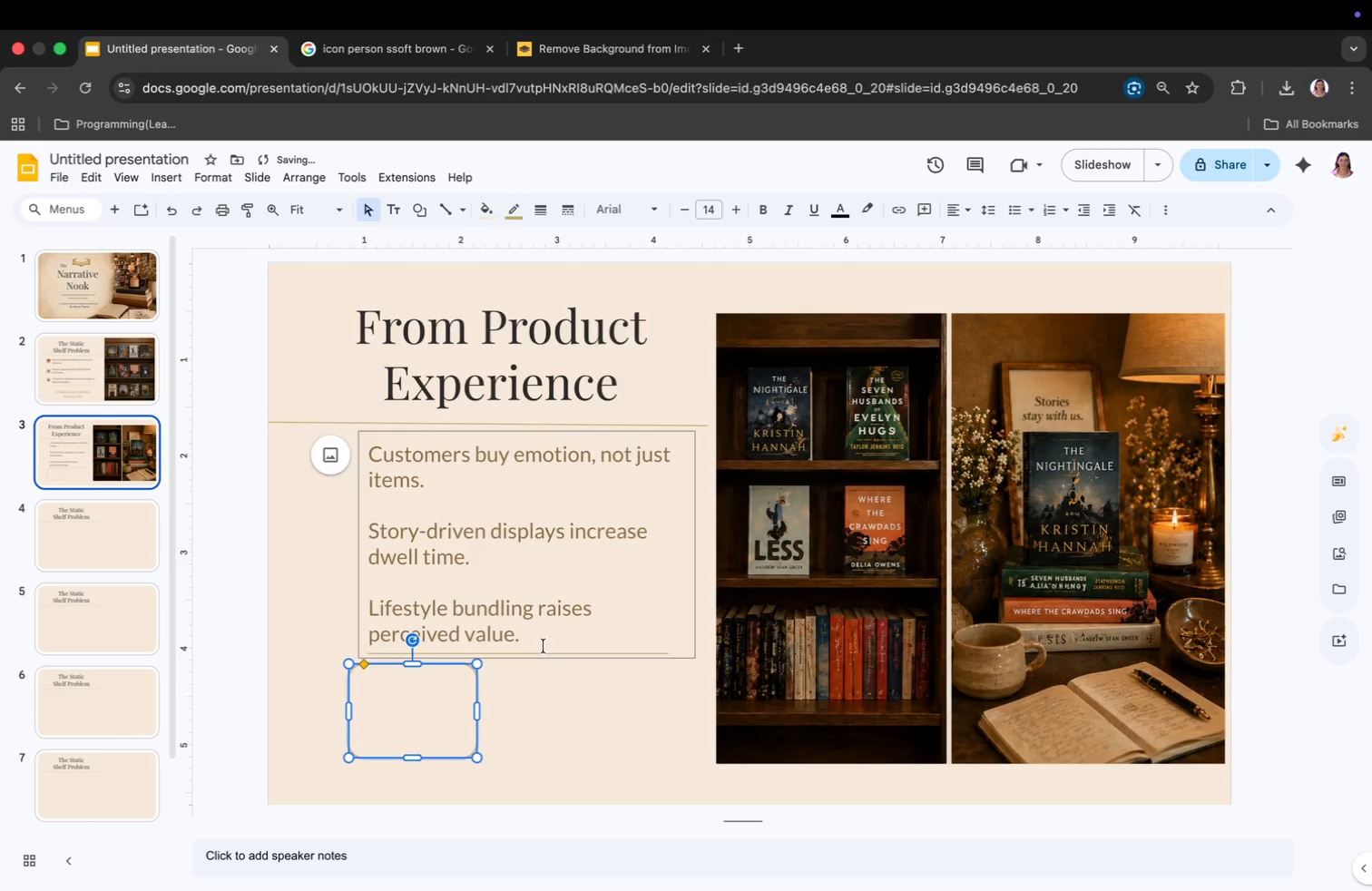 
left_click([534, 706])
 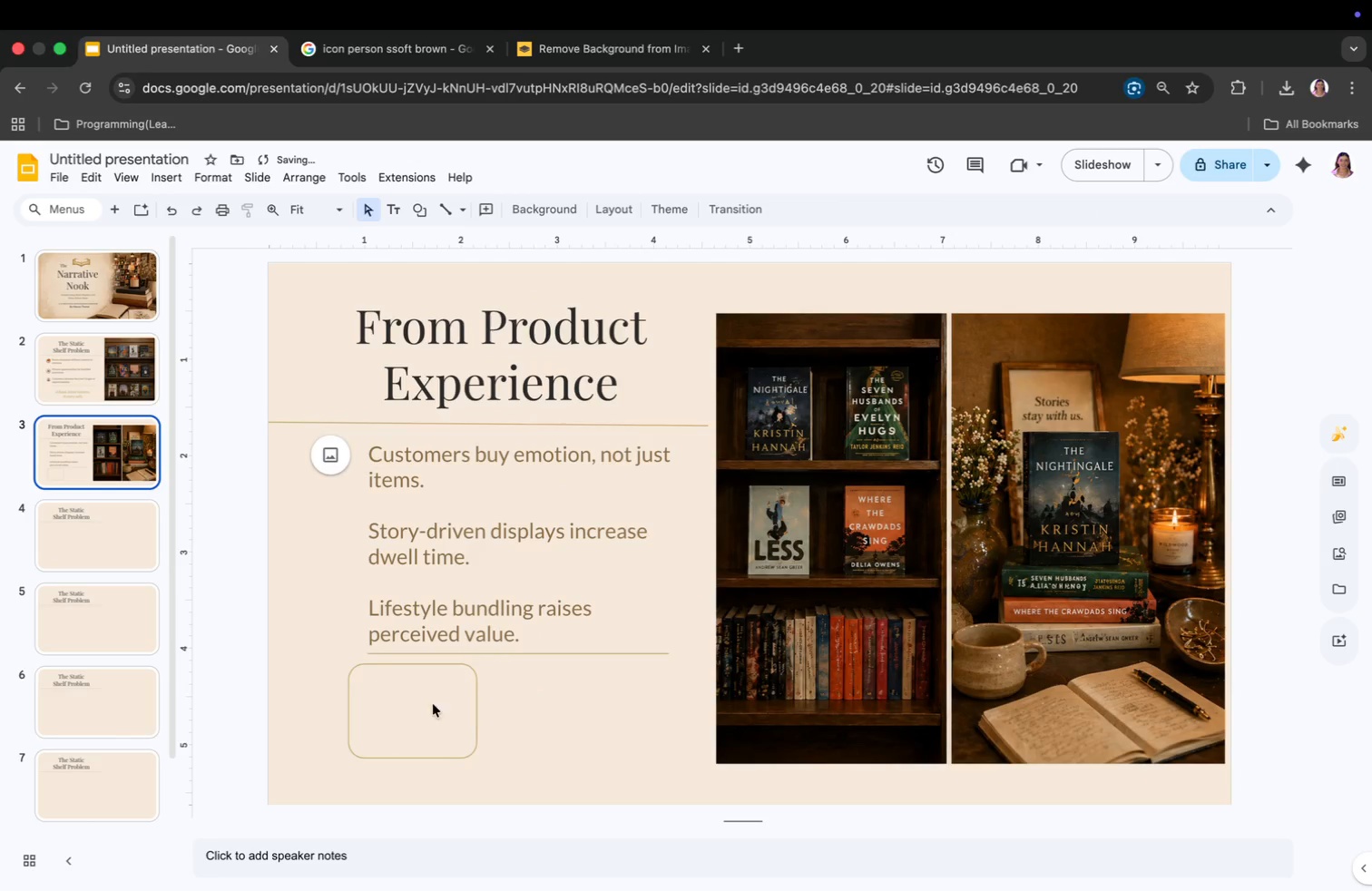 
right_click([431, 704])
 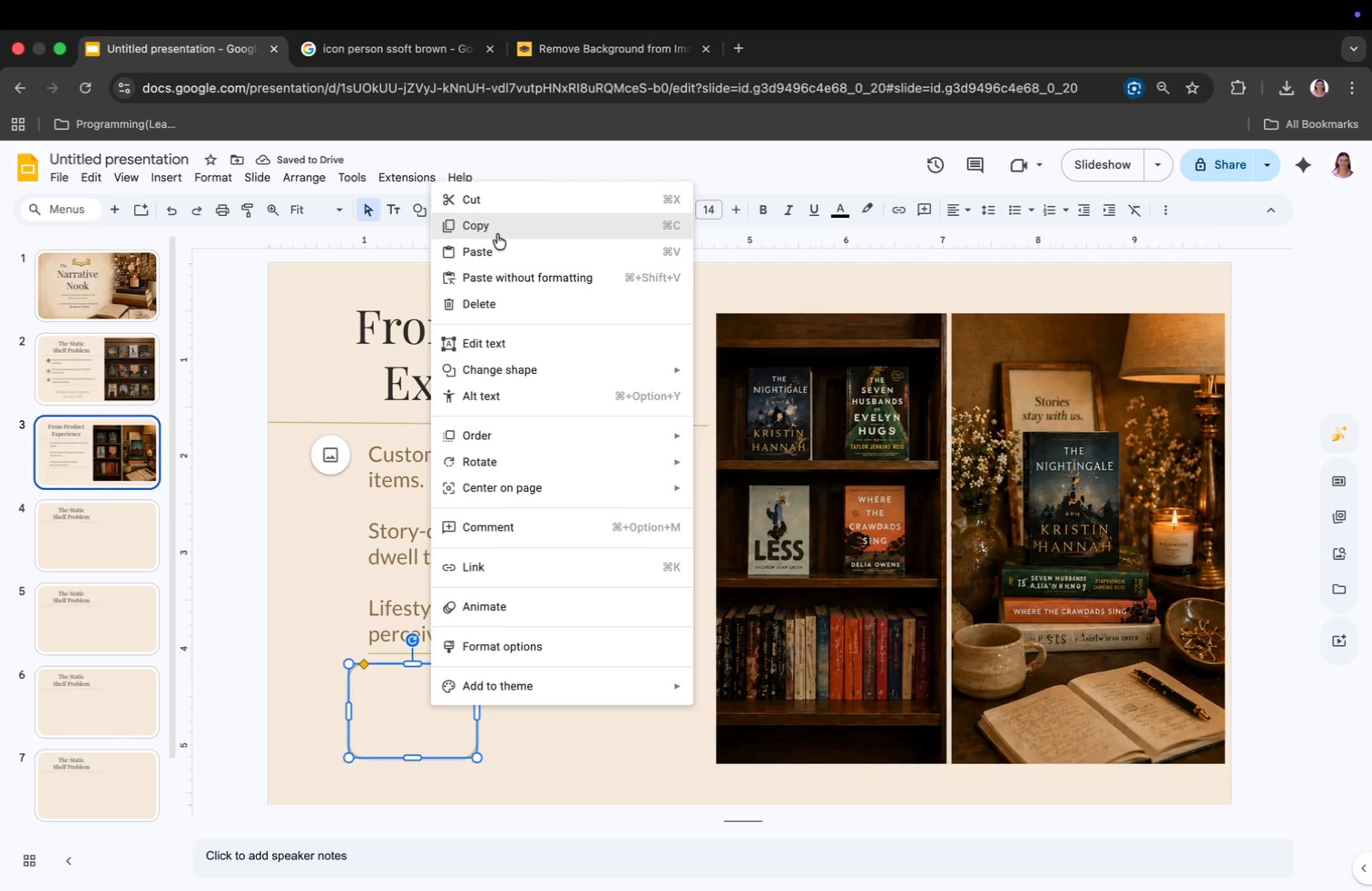 
left_click([498, 233])
 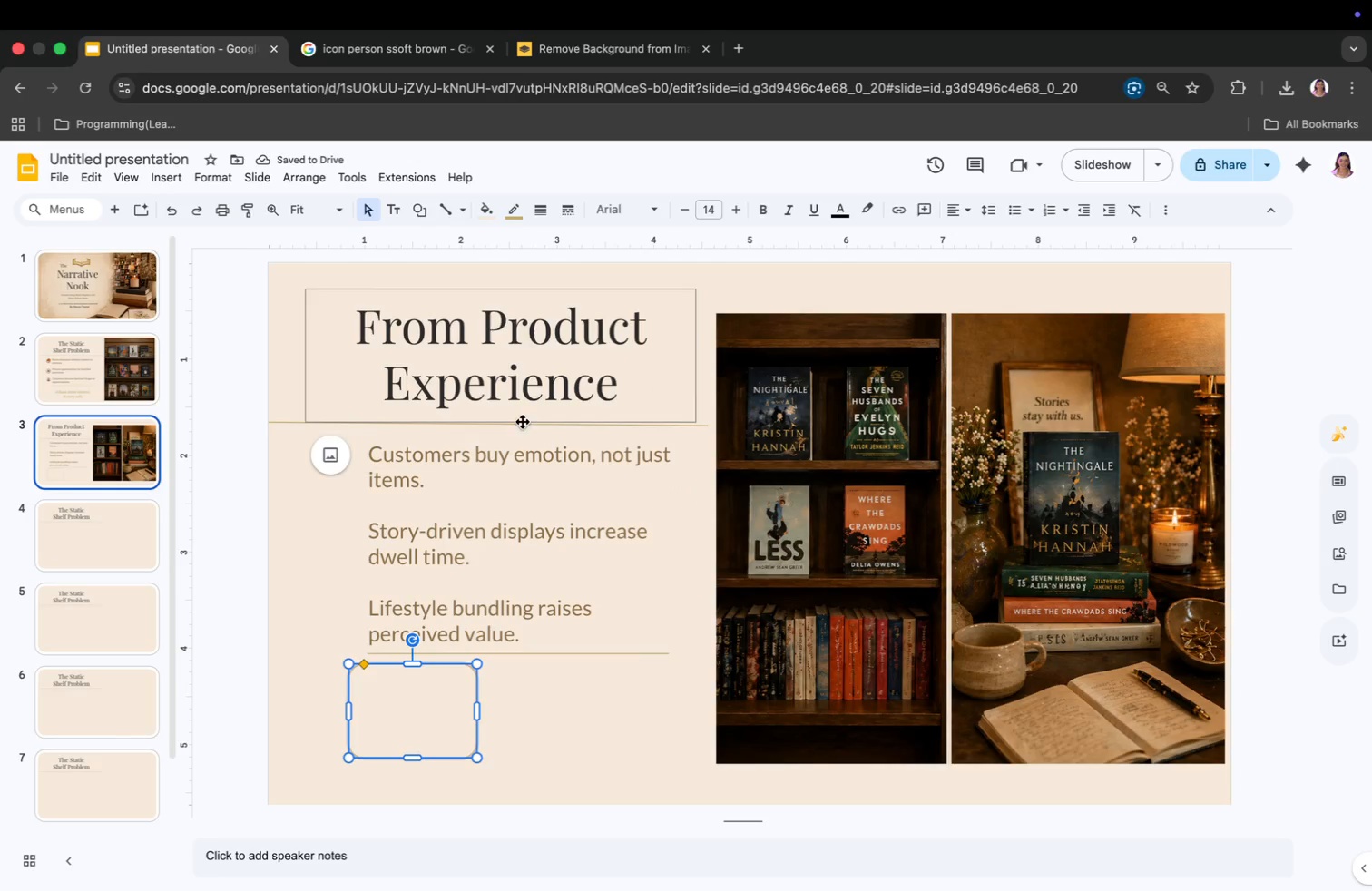 
key(Meta+V)
 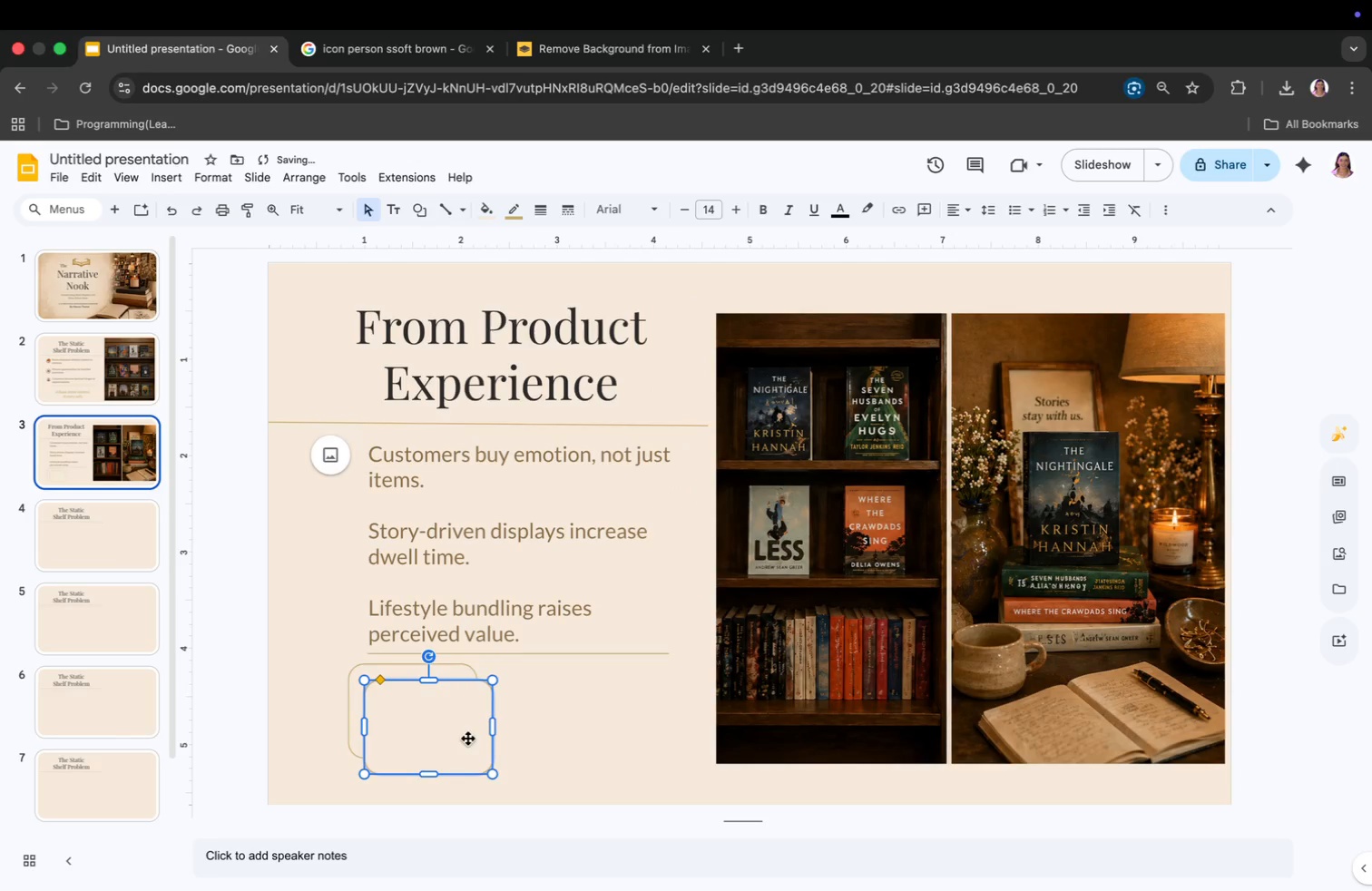 
left_click_drag(start_coordinate=[451, 737], to_coordinate=[603, 722])
 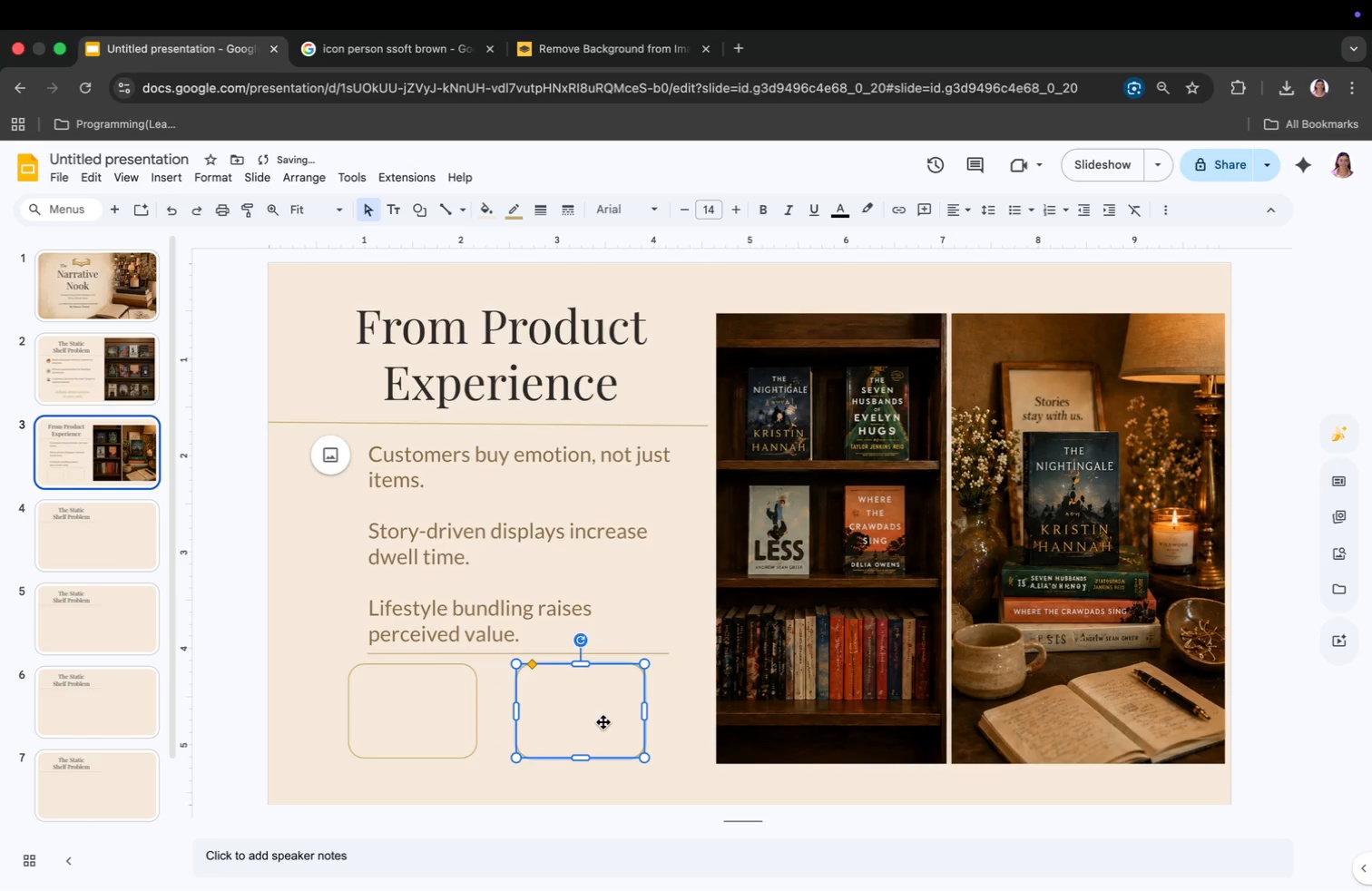 
left_click_drag(start_coordinate=[603, 722], to_coordinate=[623, 722])
 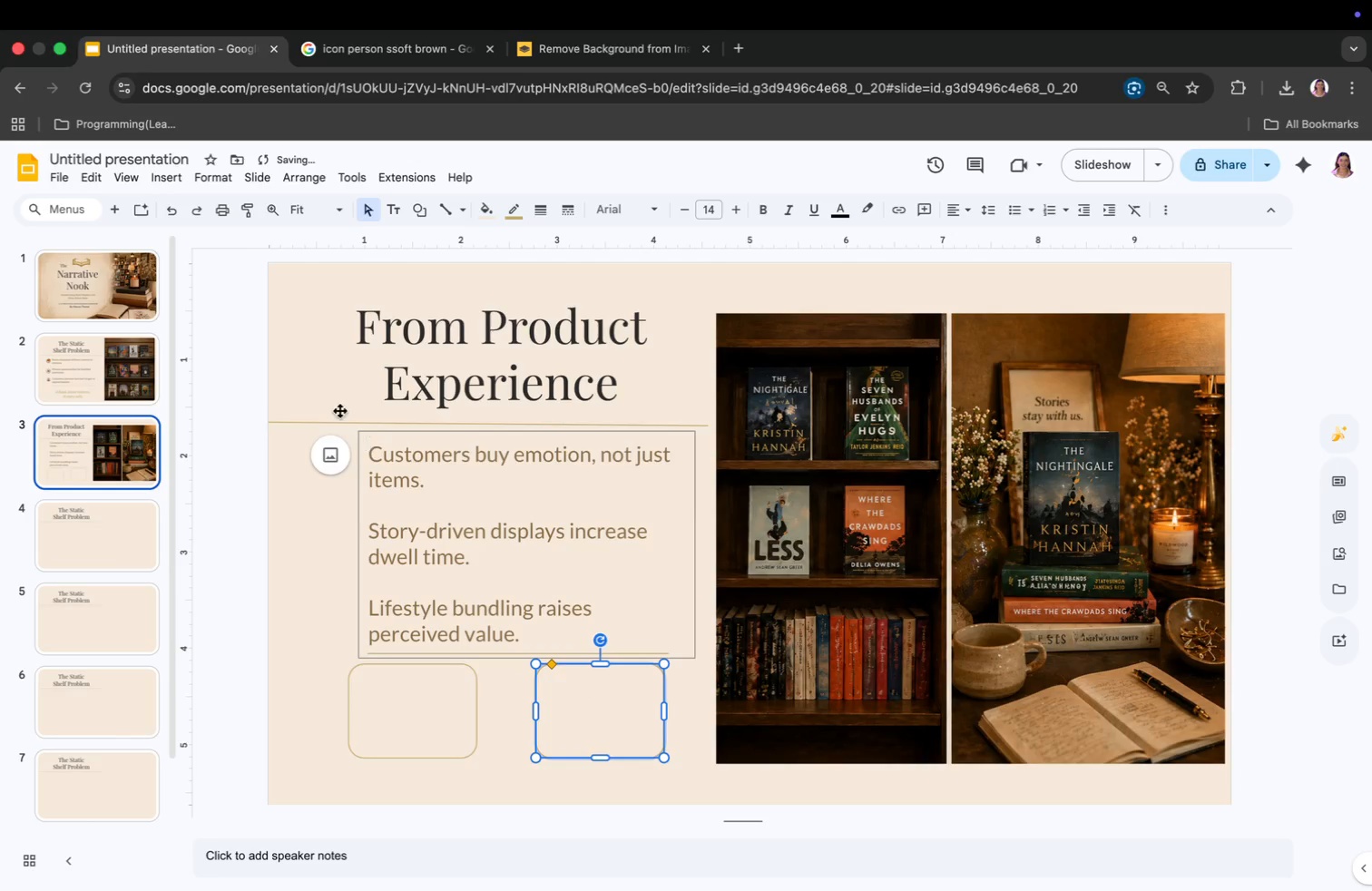 
right_click([332, 455])
 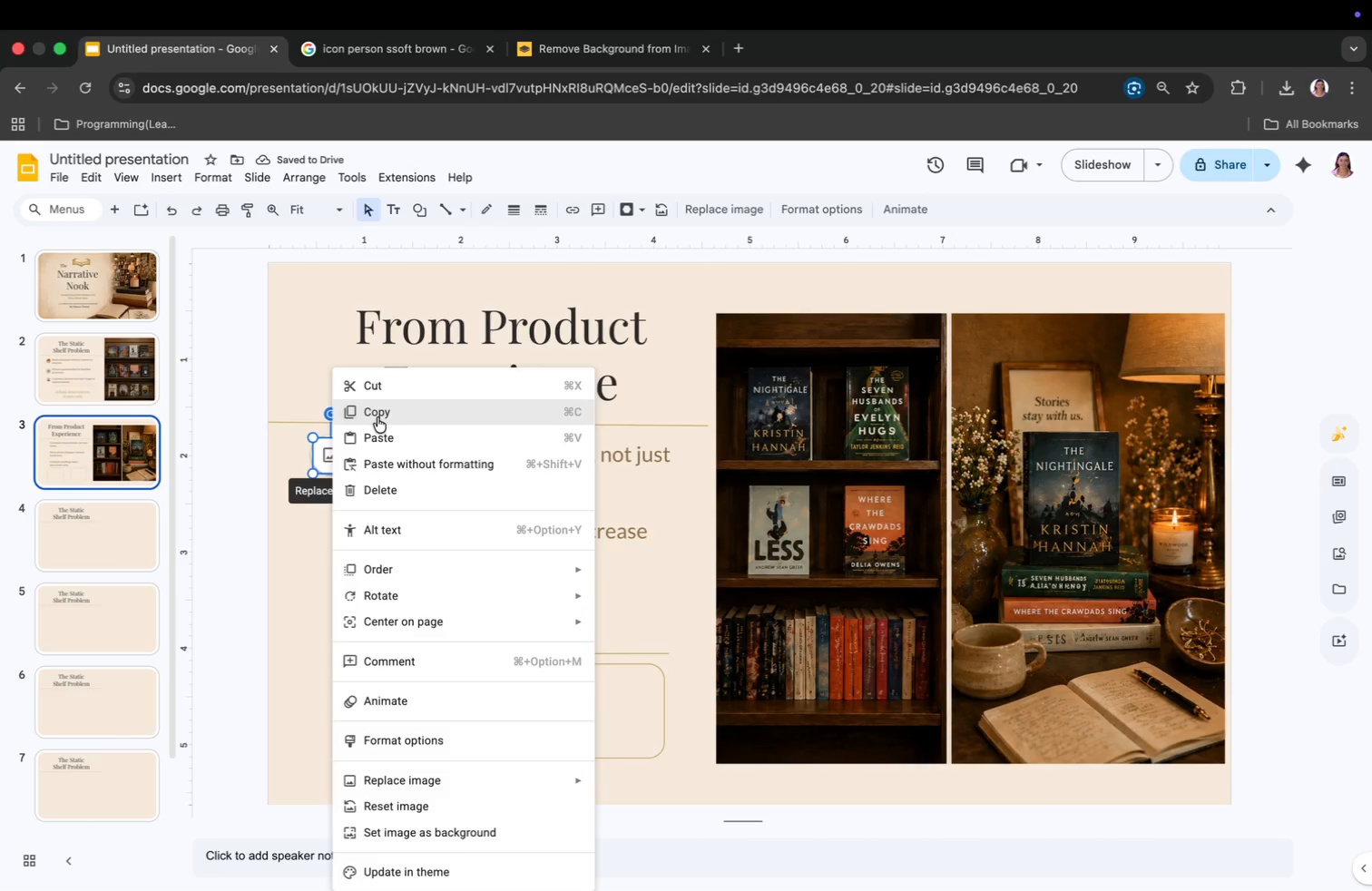 
left_click([377, 416])
 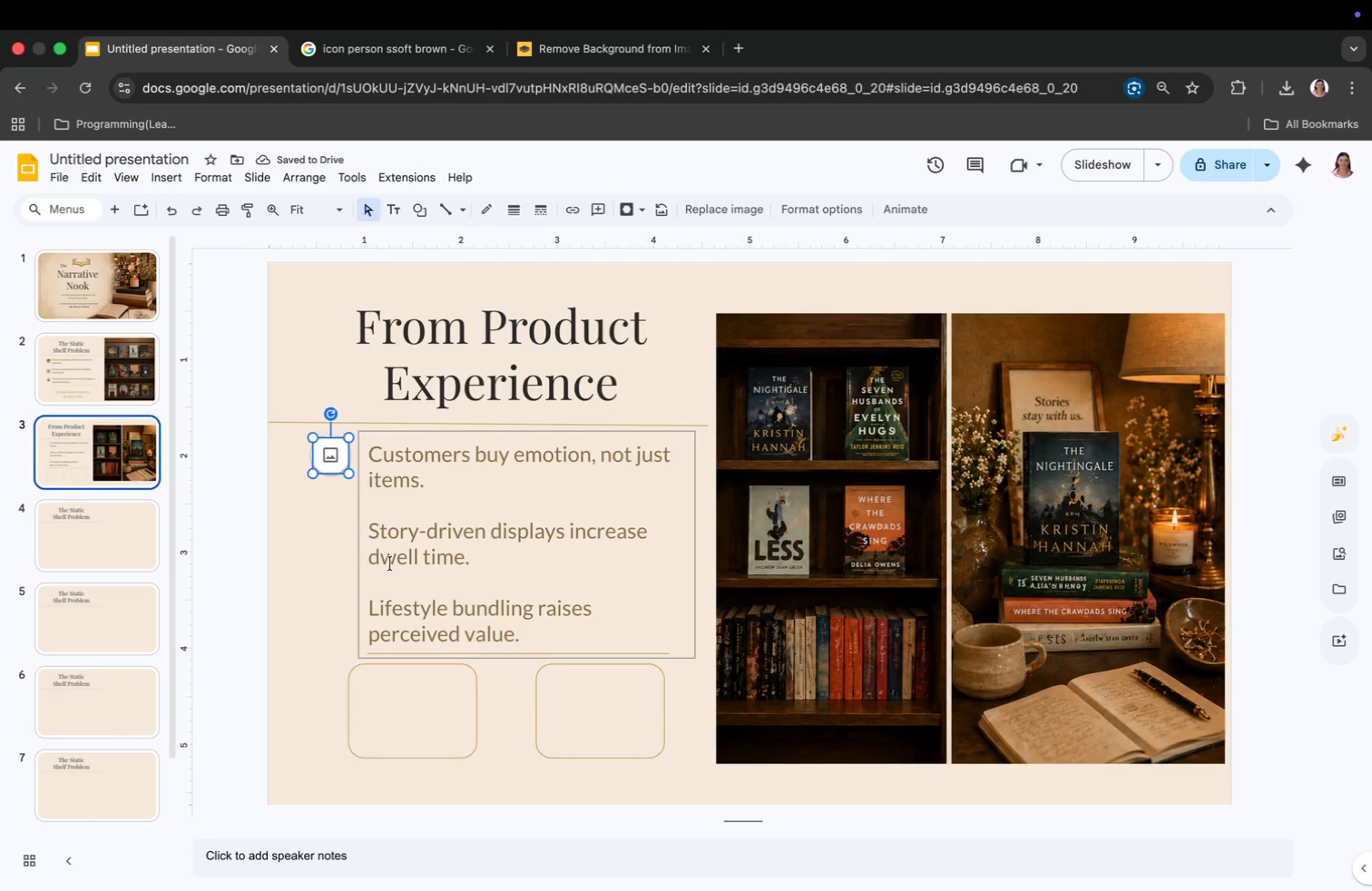 
key(Meta+V)
 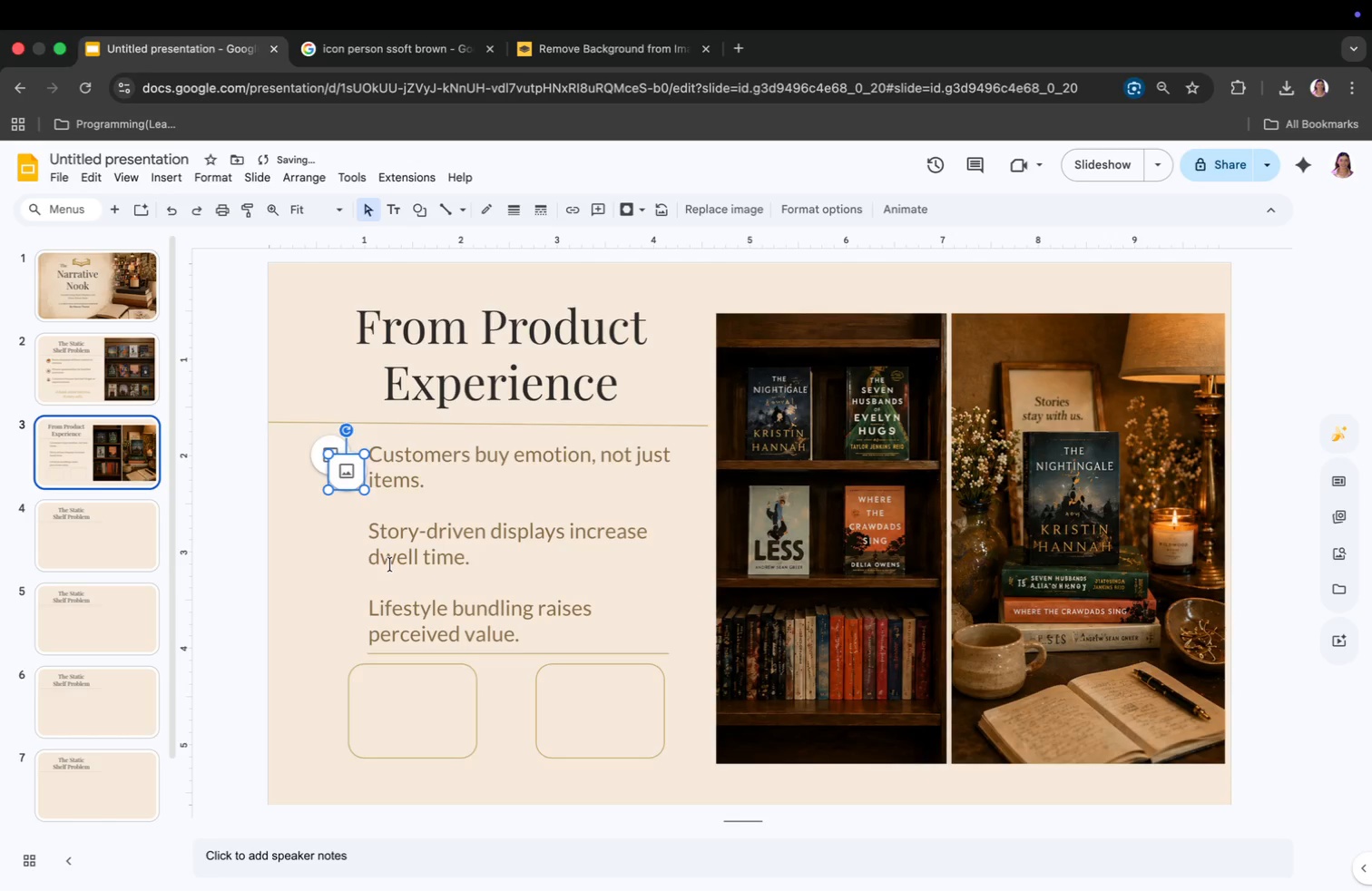 
key(Meta+V)
 